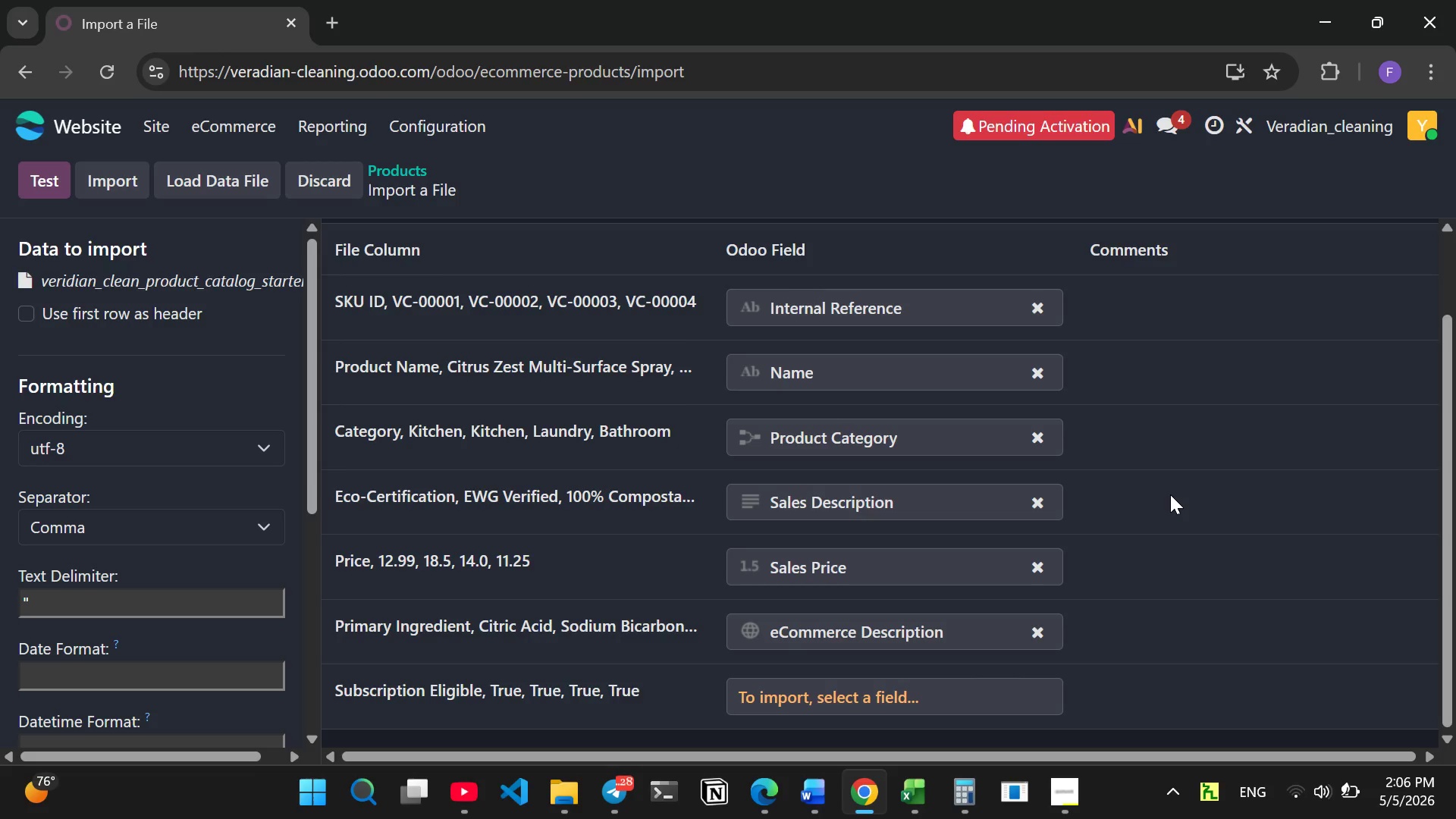 
left_click([36, 180])
 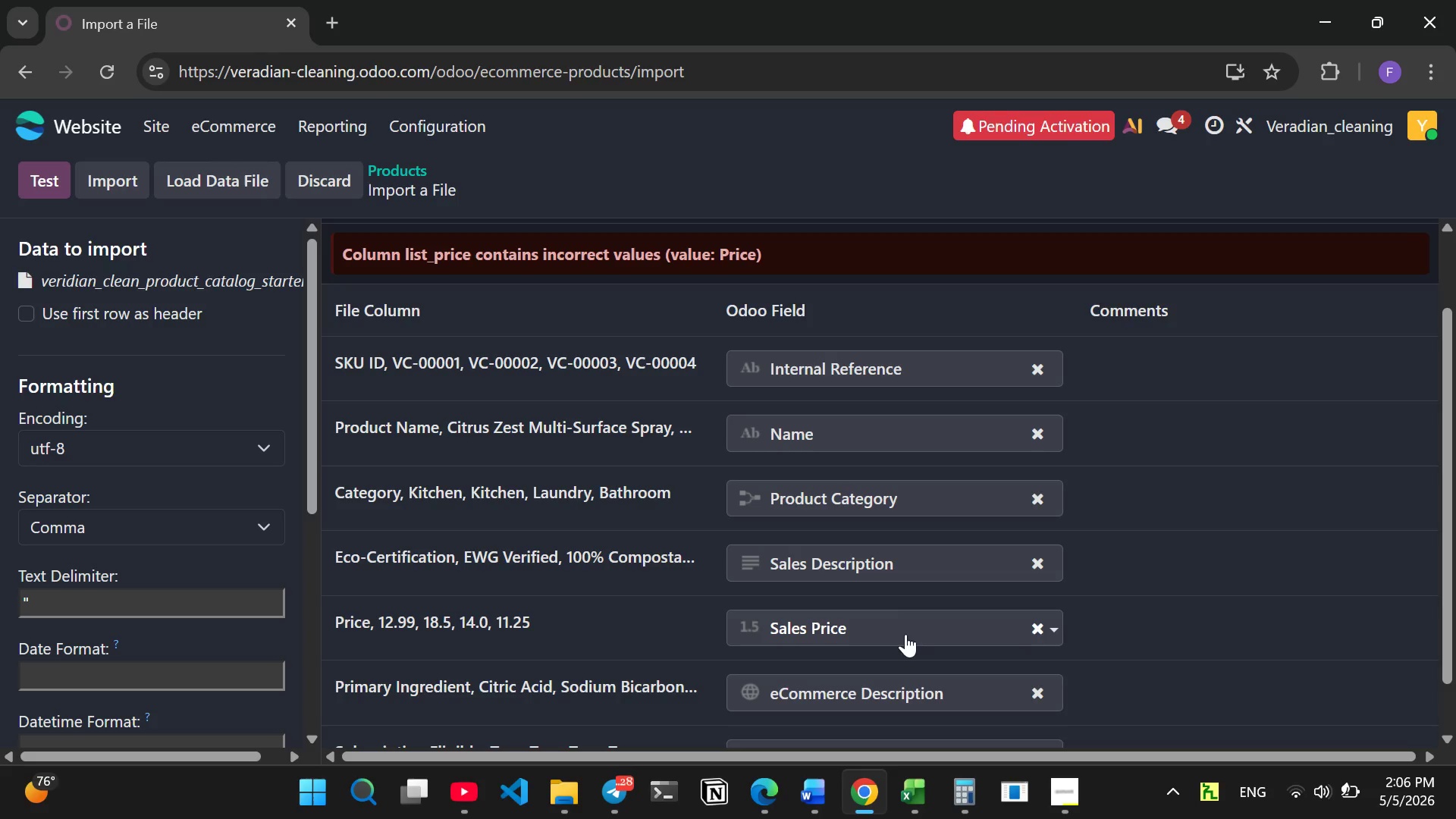 
wait(27.05)
 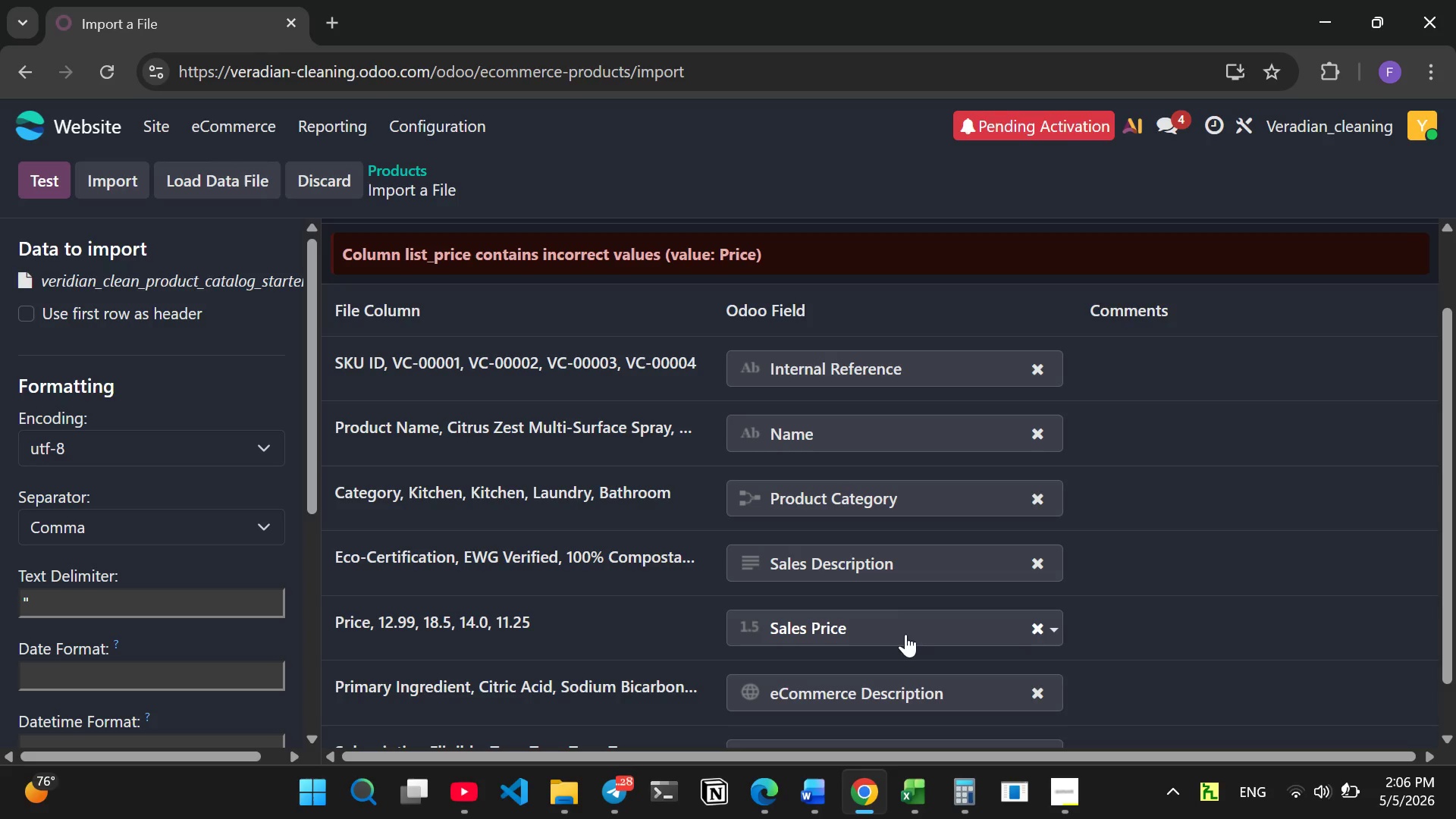 
left_click([1109, 697])
 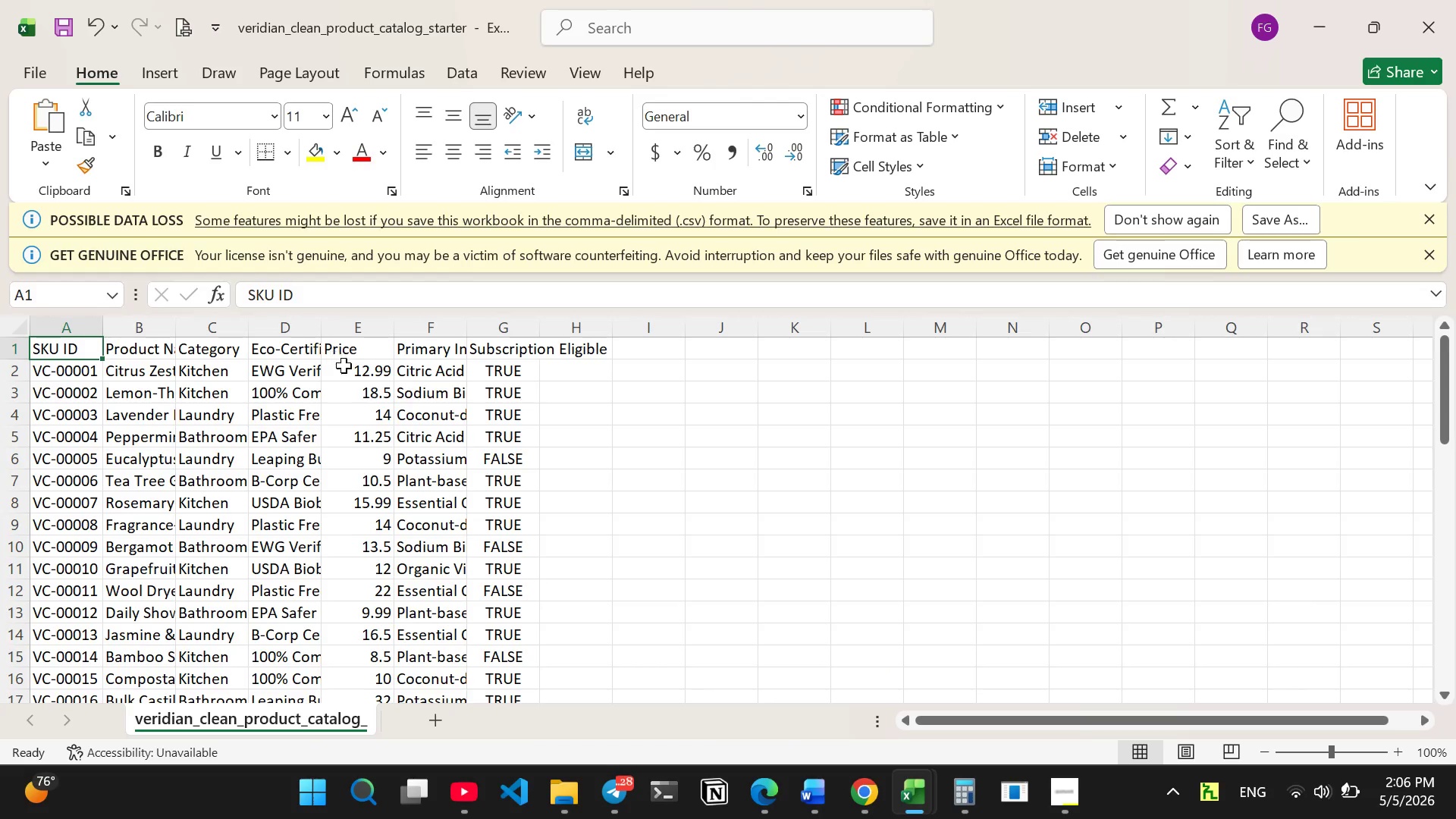 
left_click([352, 372])
 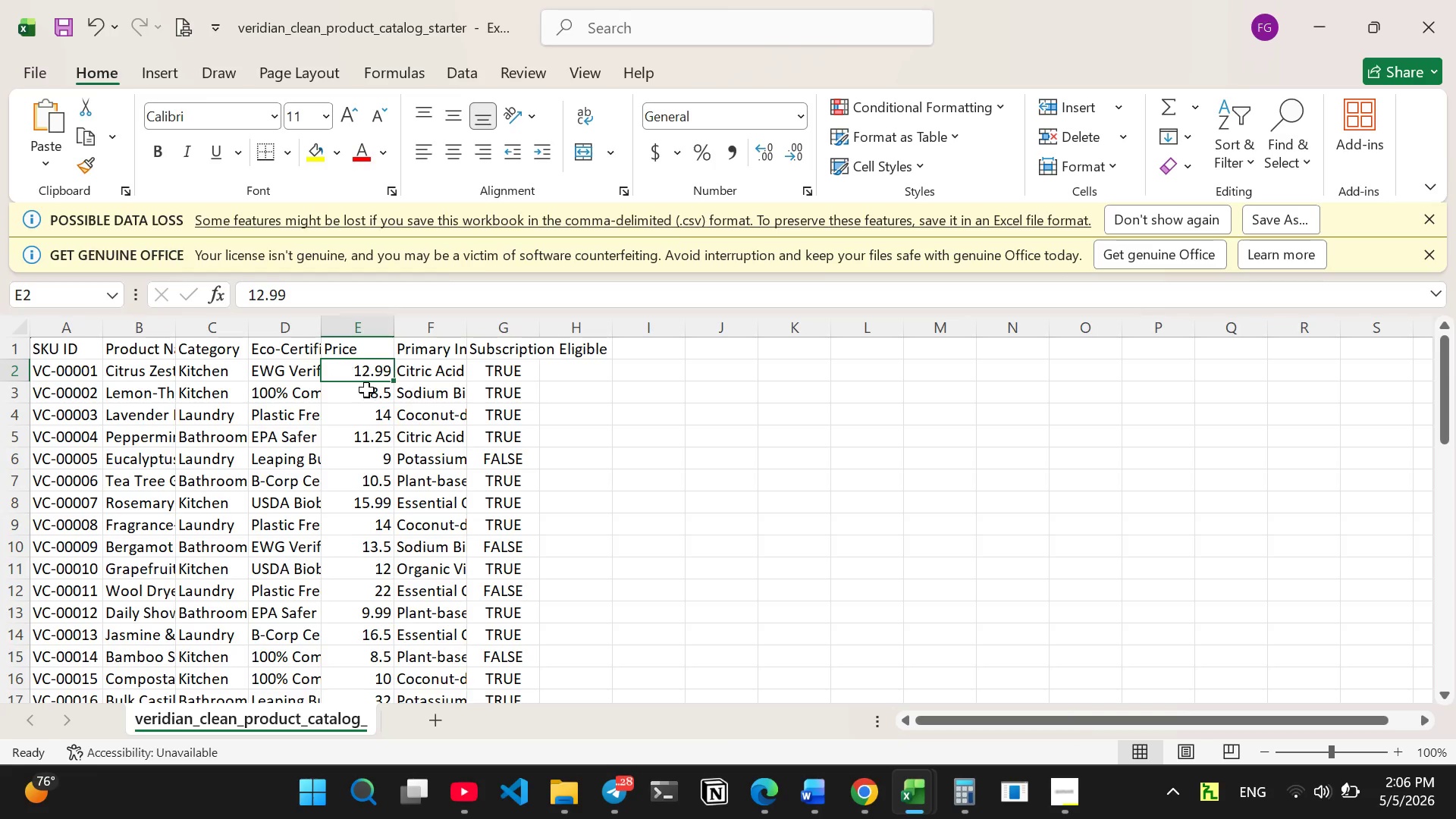 
left_click([369, 400])
 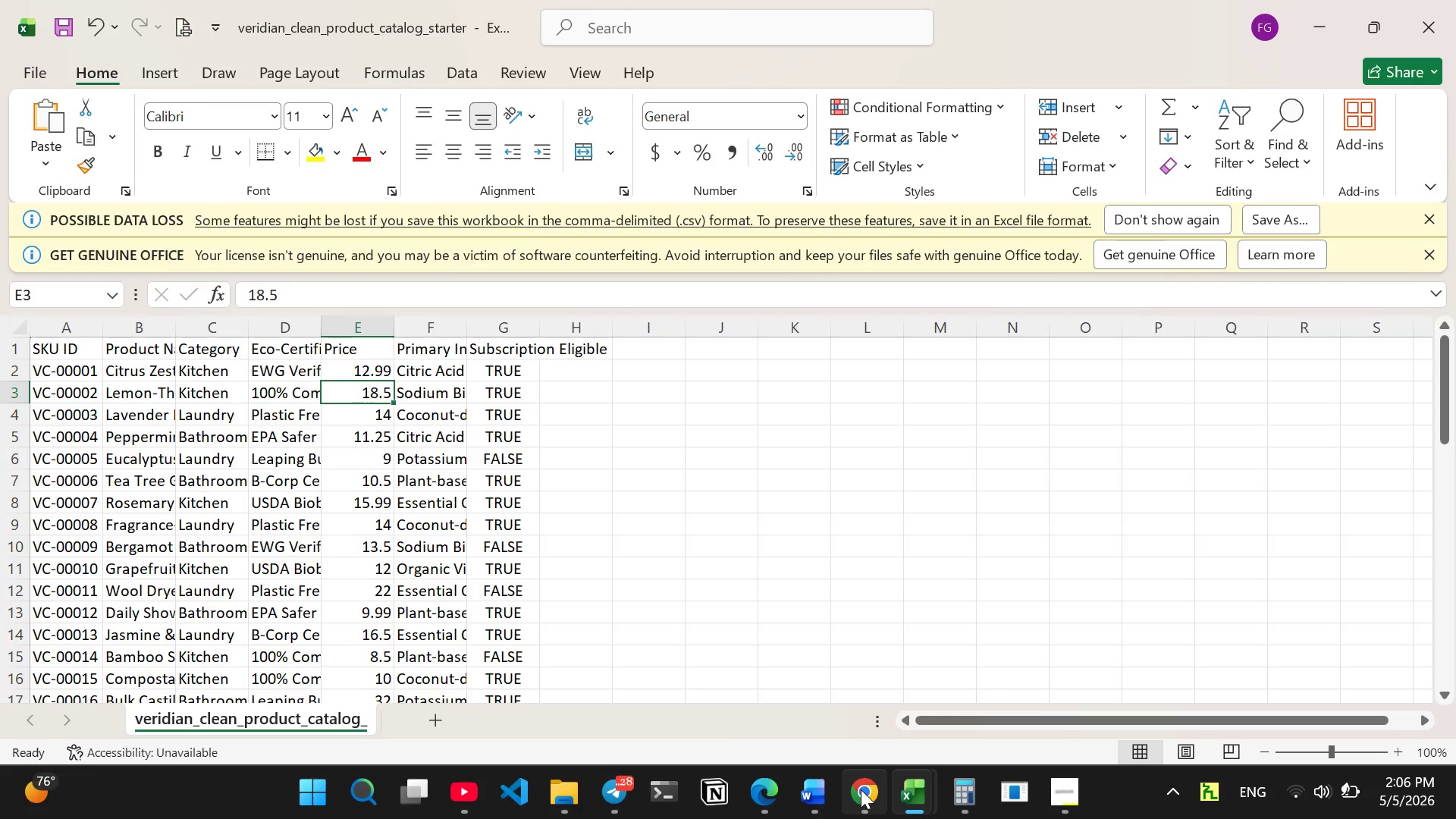 
left_click([871, 664])
 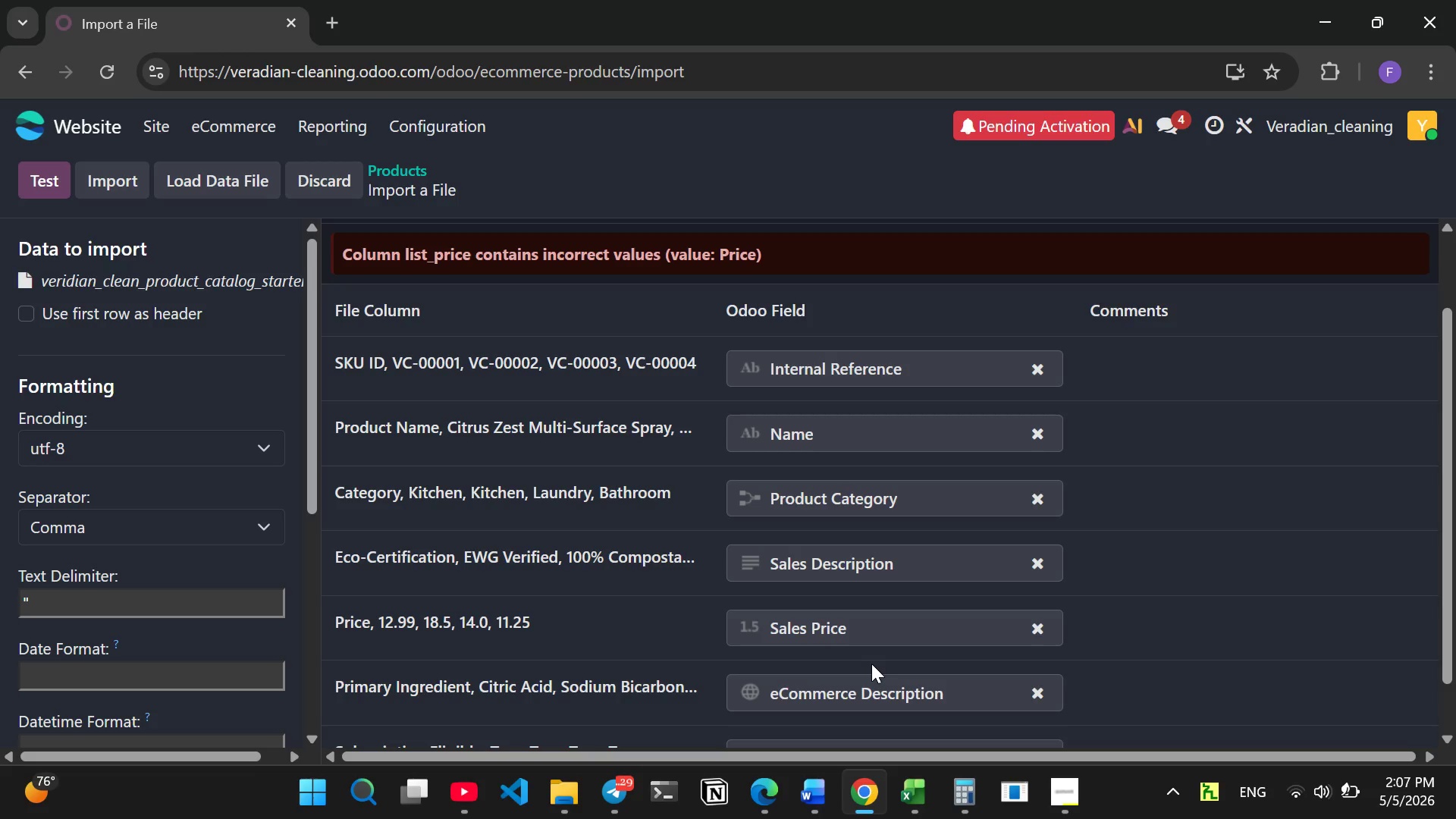 
wait(47.7)
 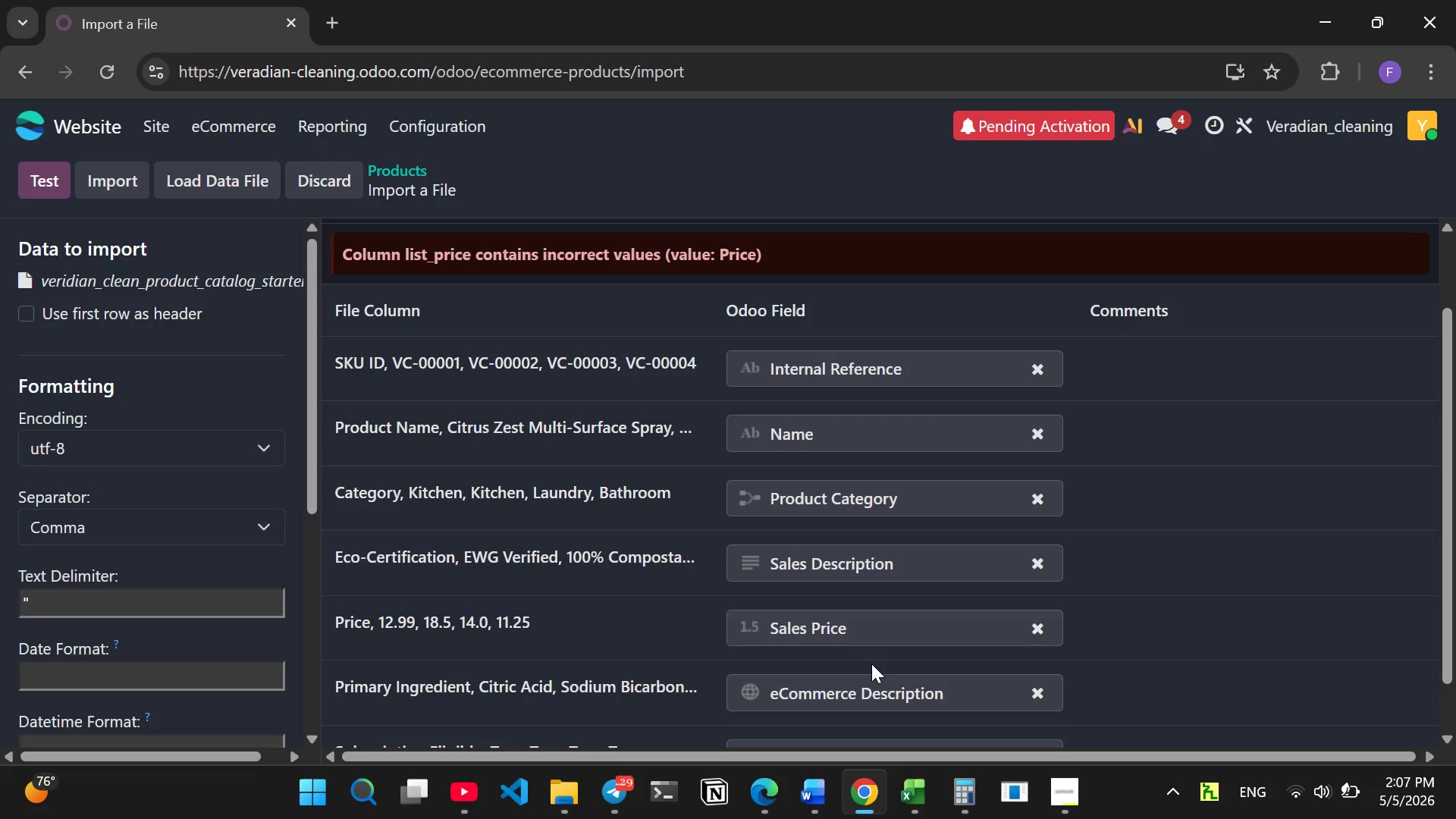 
left_click([31, 316])
 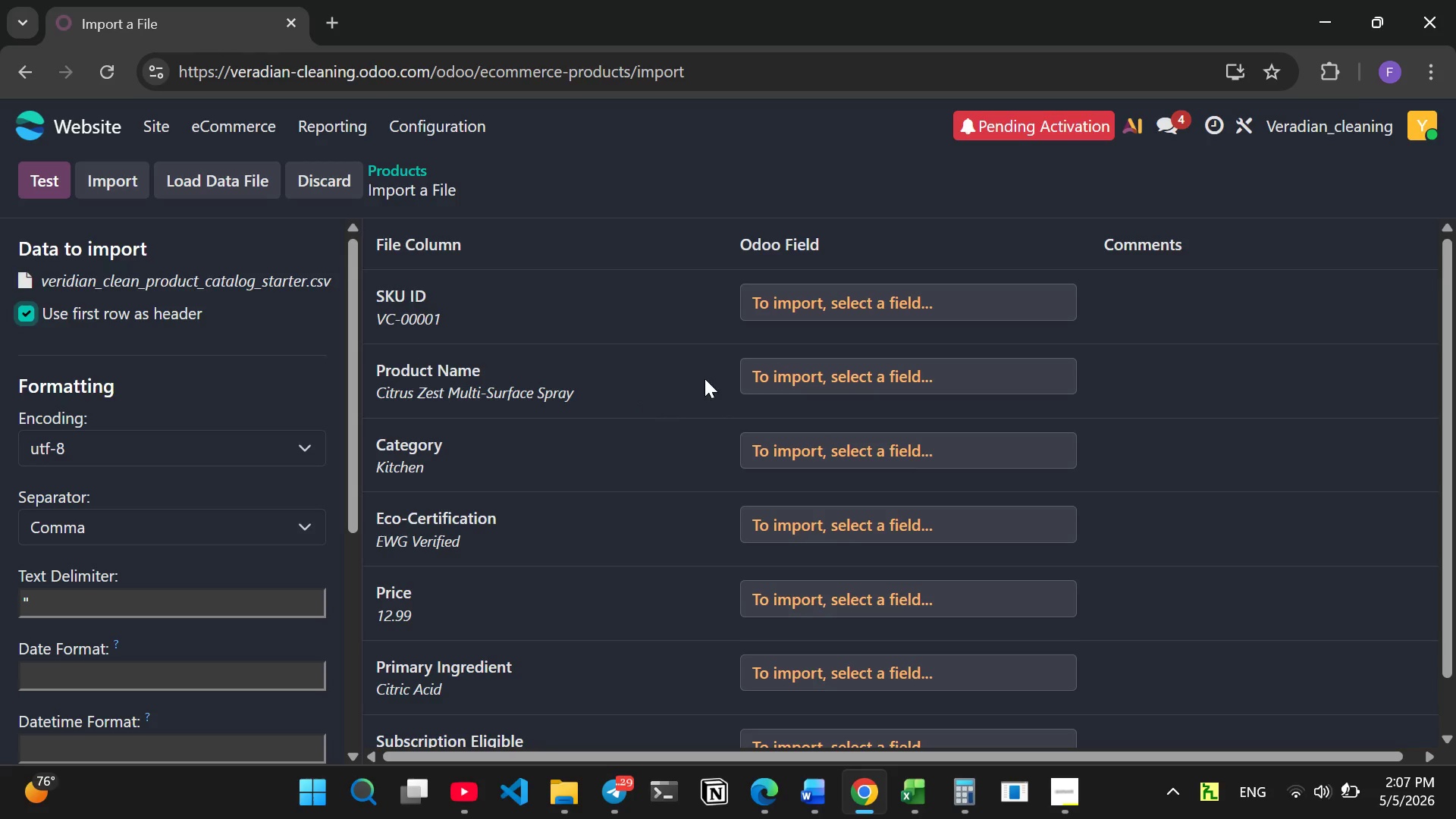 
wait(5.76)
 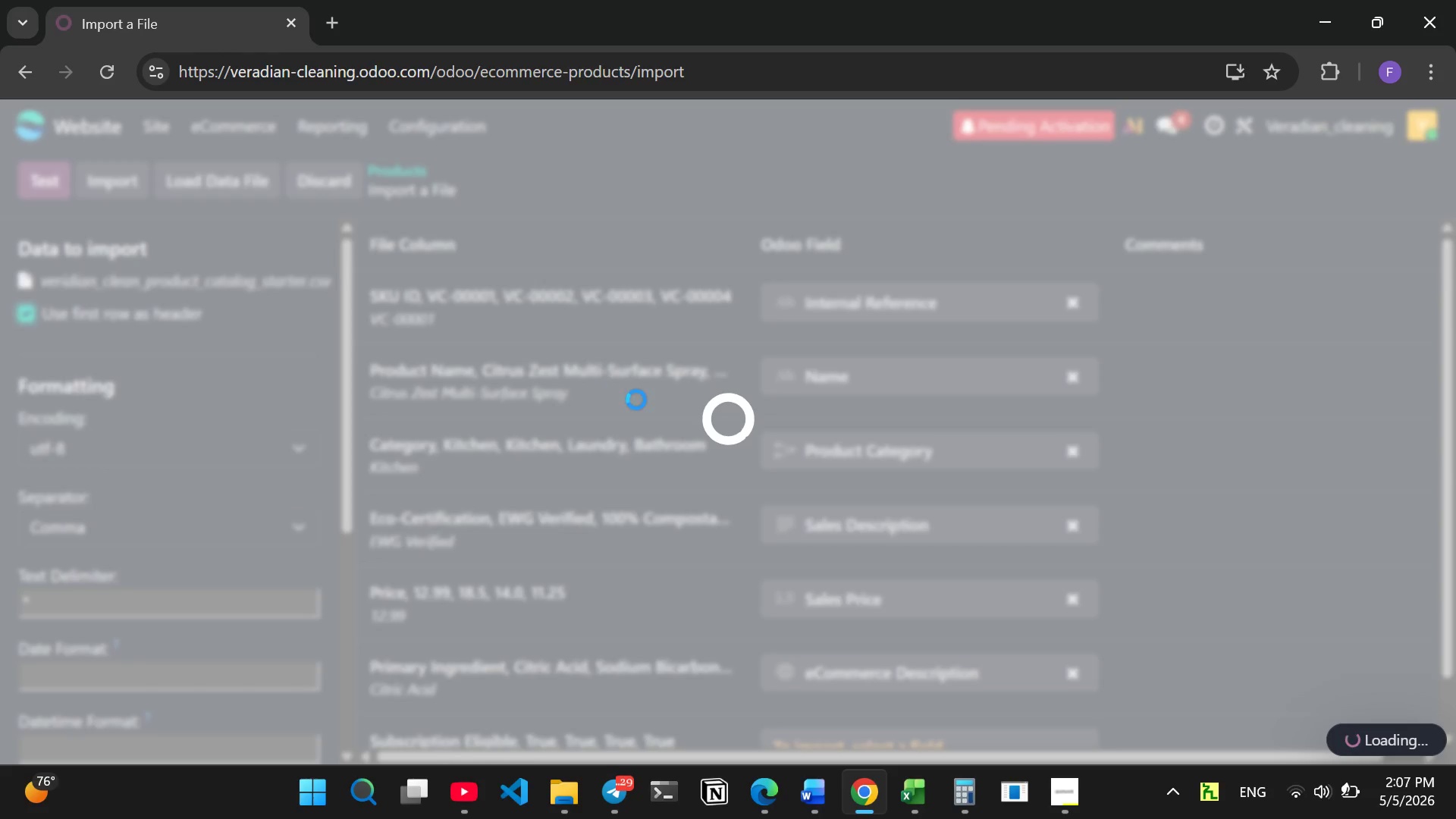 
left_click([1060, 307])
 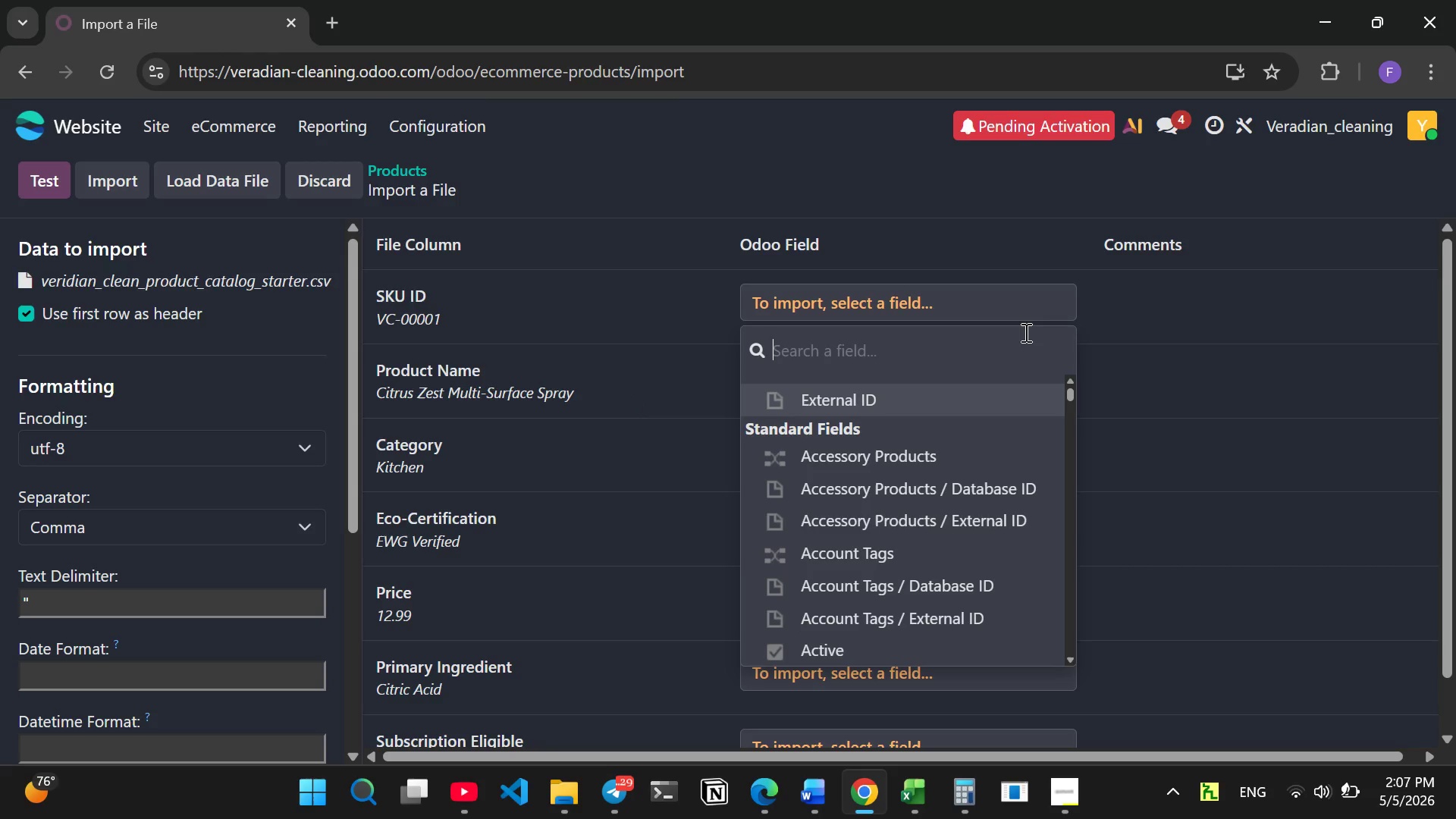 
type(intern)
 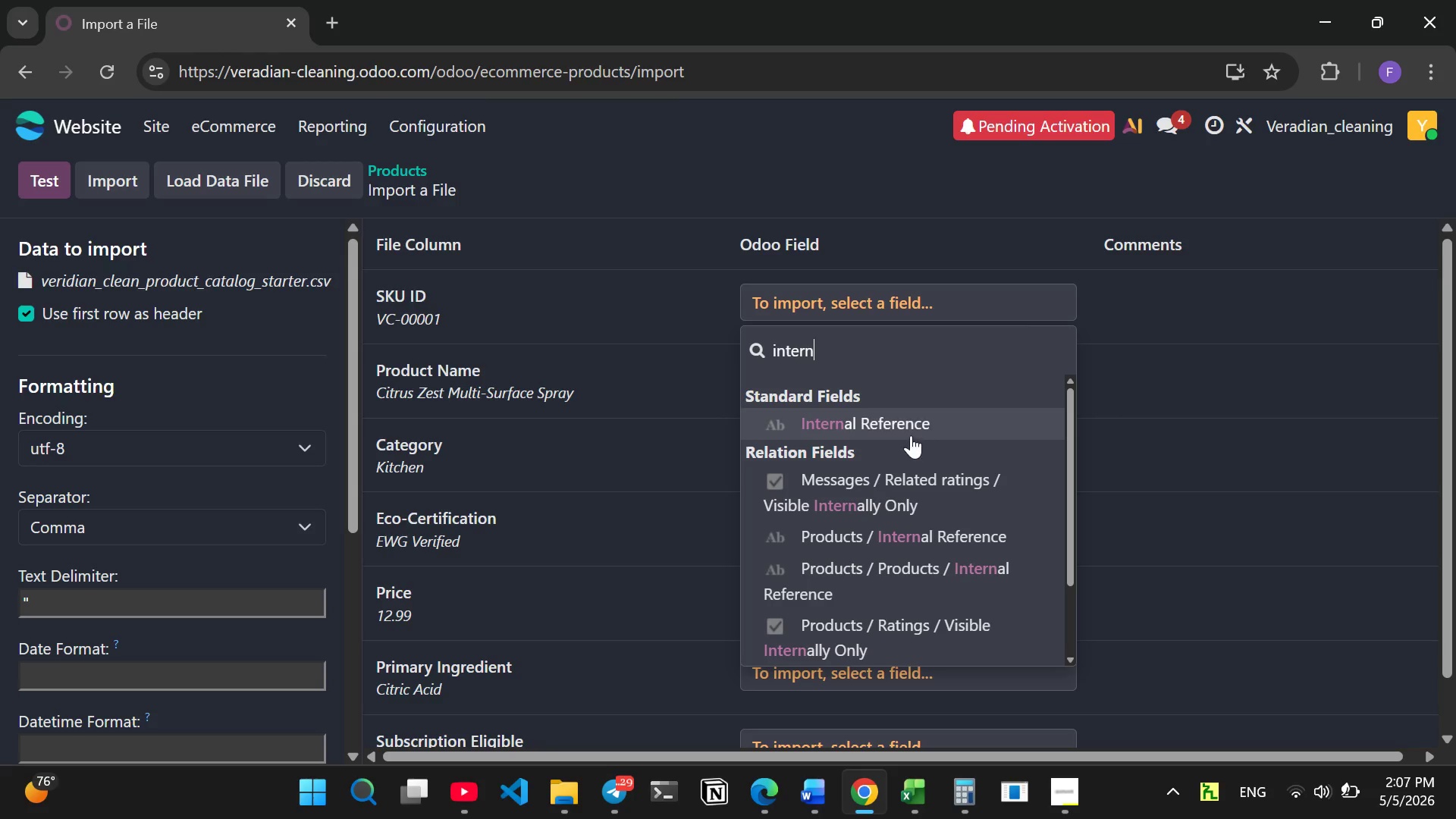 
left_click([911, 430])
 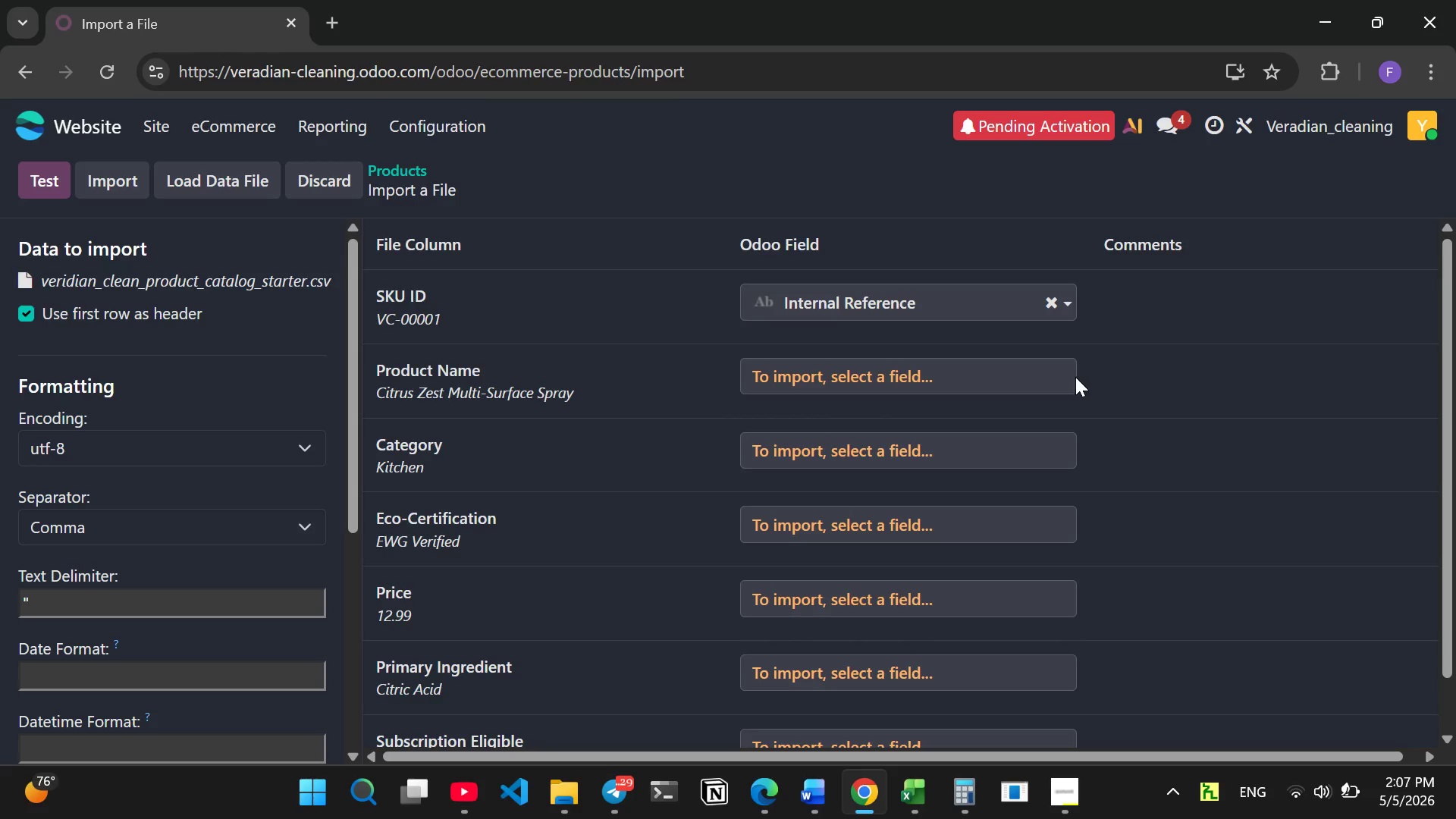 
left_click([1059, 377])
 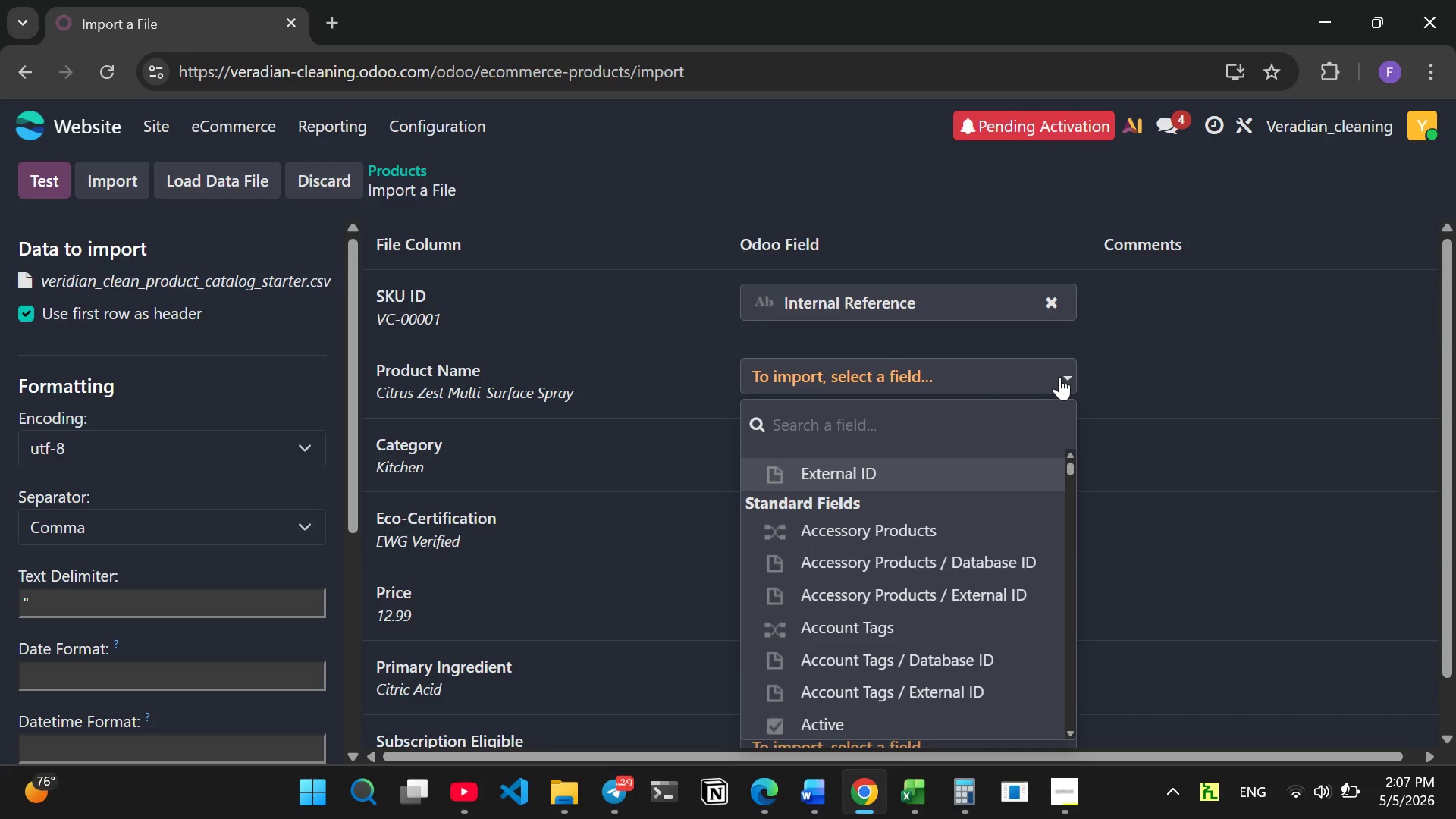 
type(name)
 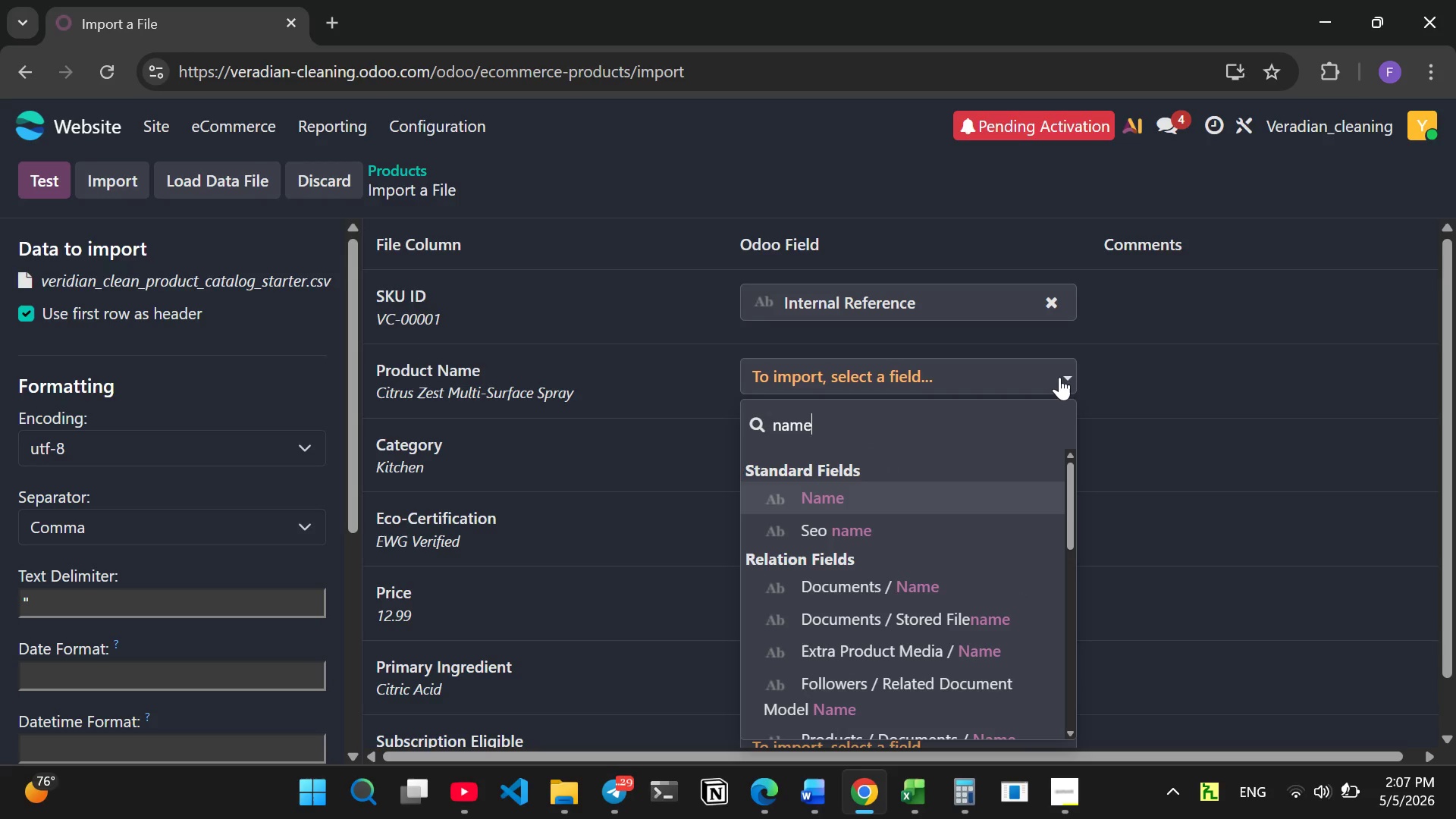 
key(Enter)
 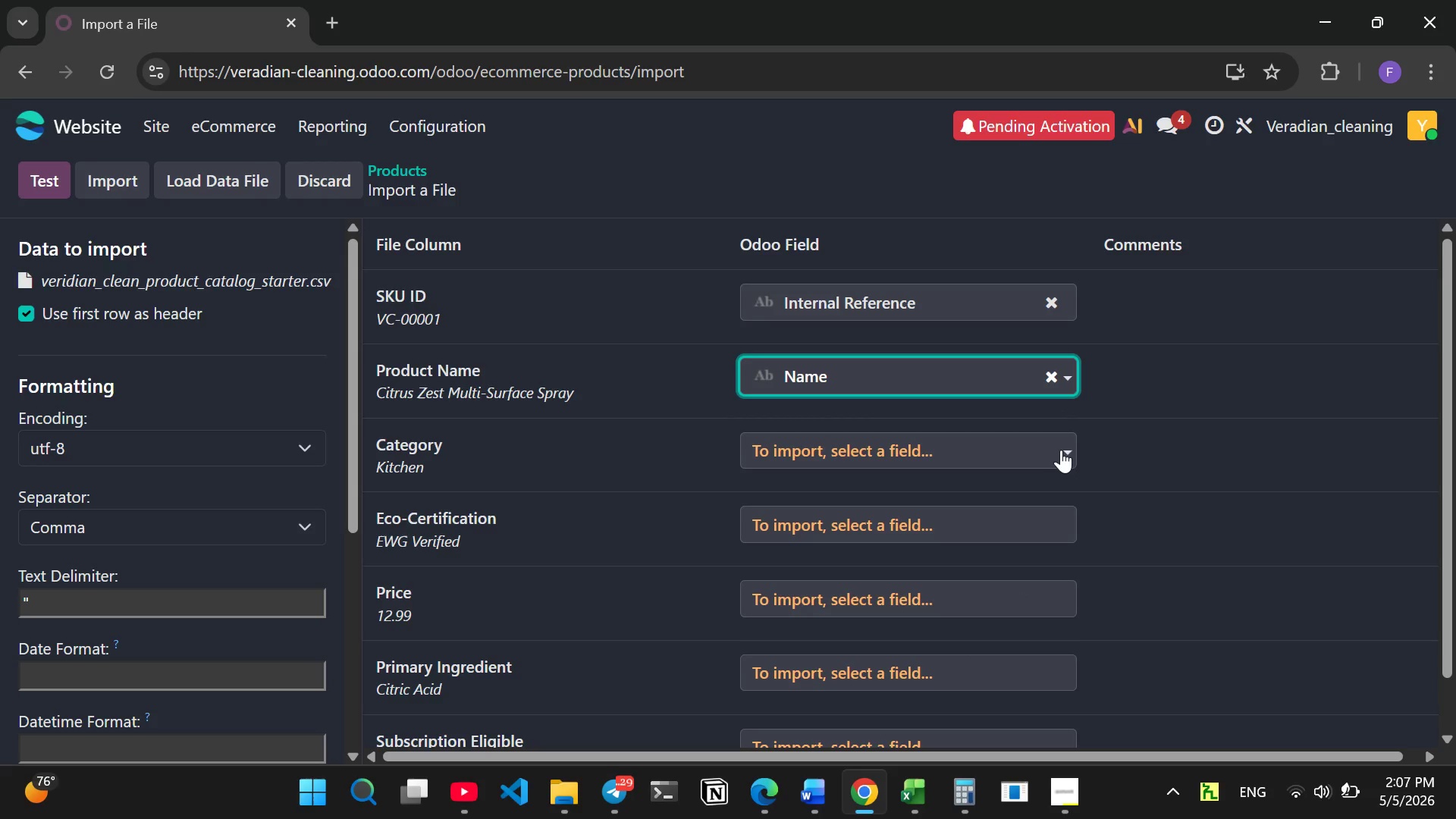 
left_click([1066, 453])
 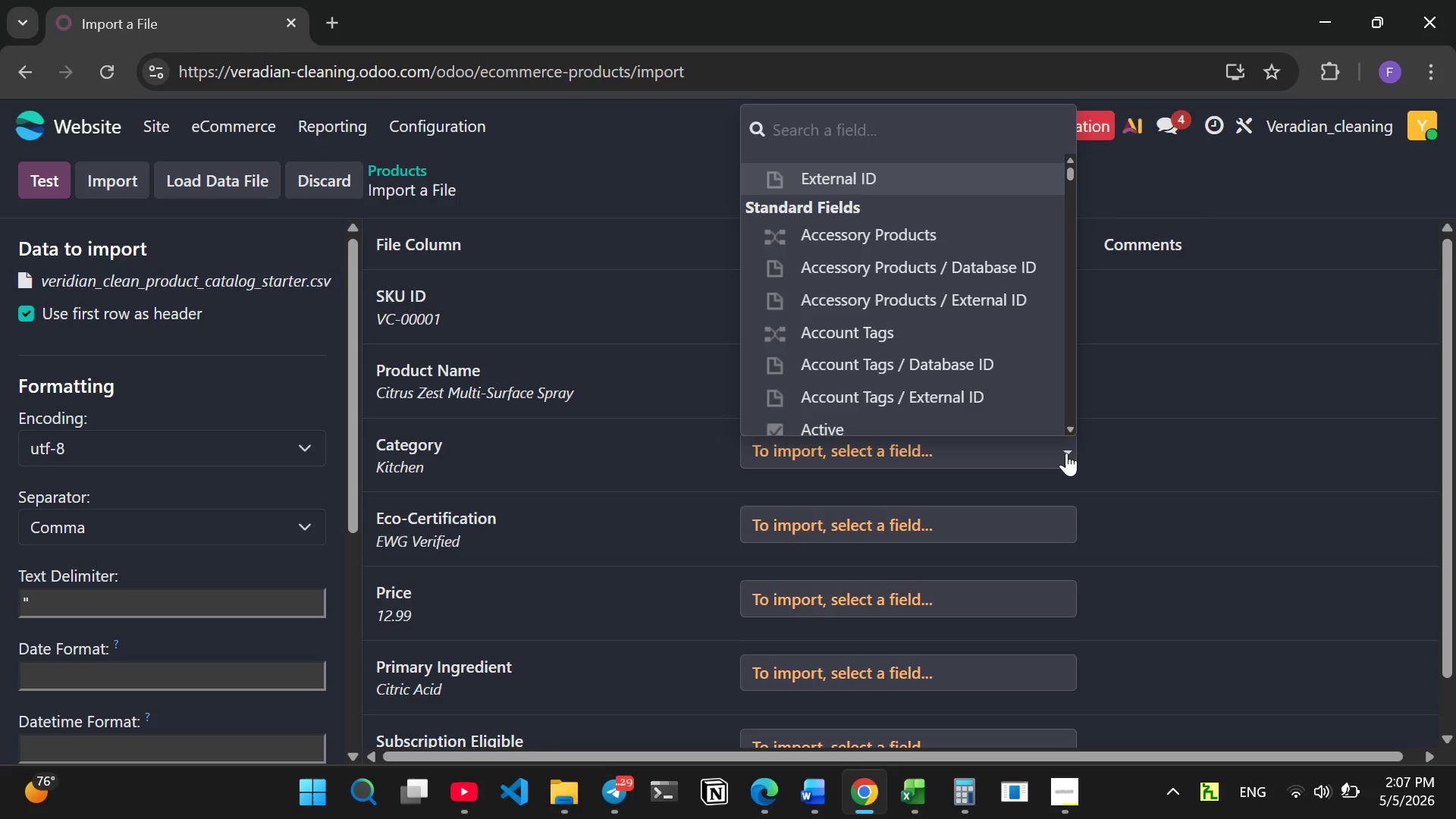 
type(category)
 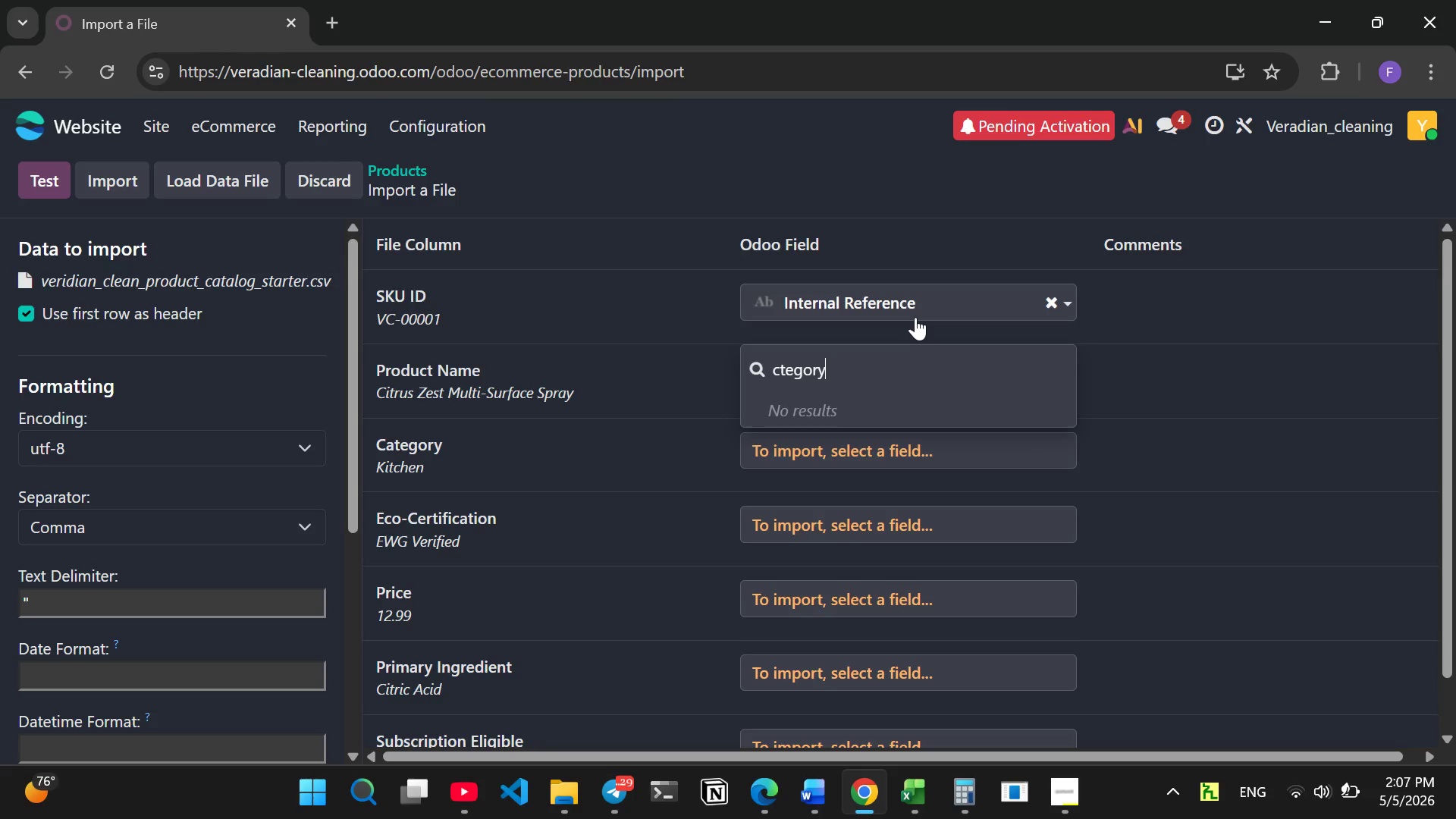 
key(Backspace)
key(Backspace)
key(Backspace)
key(Backspace)
key(Backspace)
key(Backspace)
key(Backspace)
type(categ)
key(Backspace)
key(Backspace)
key(Backspace)
key(Backspace)
key(Backspace)
key(Backspace)
 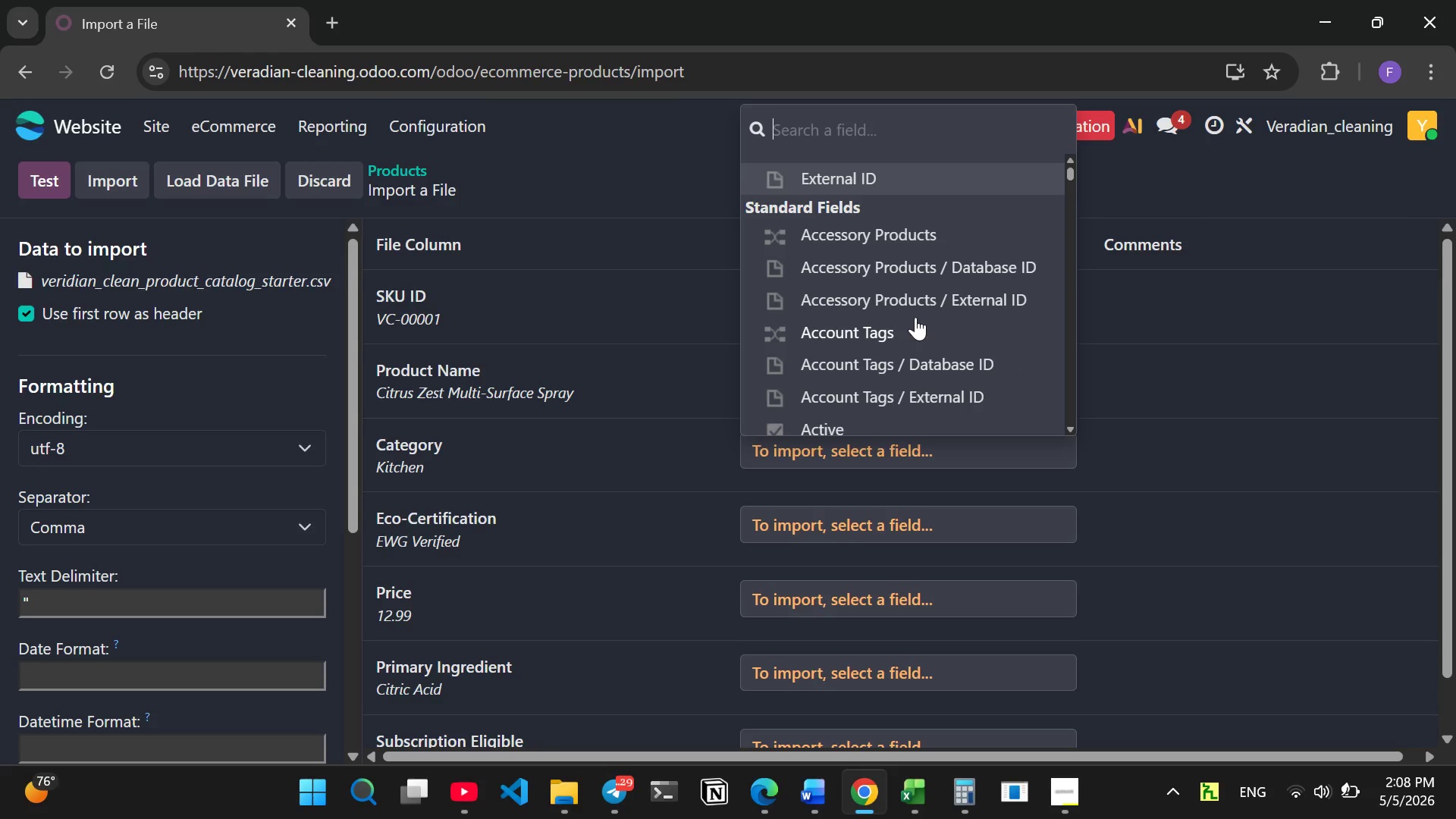 
wait(7.55)
 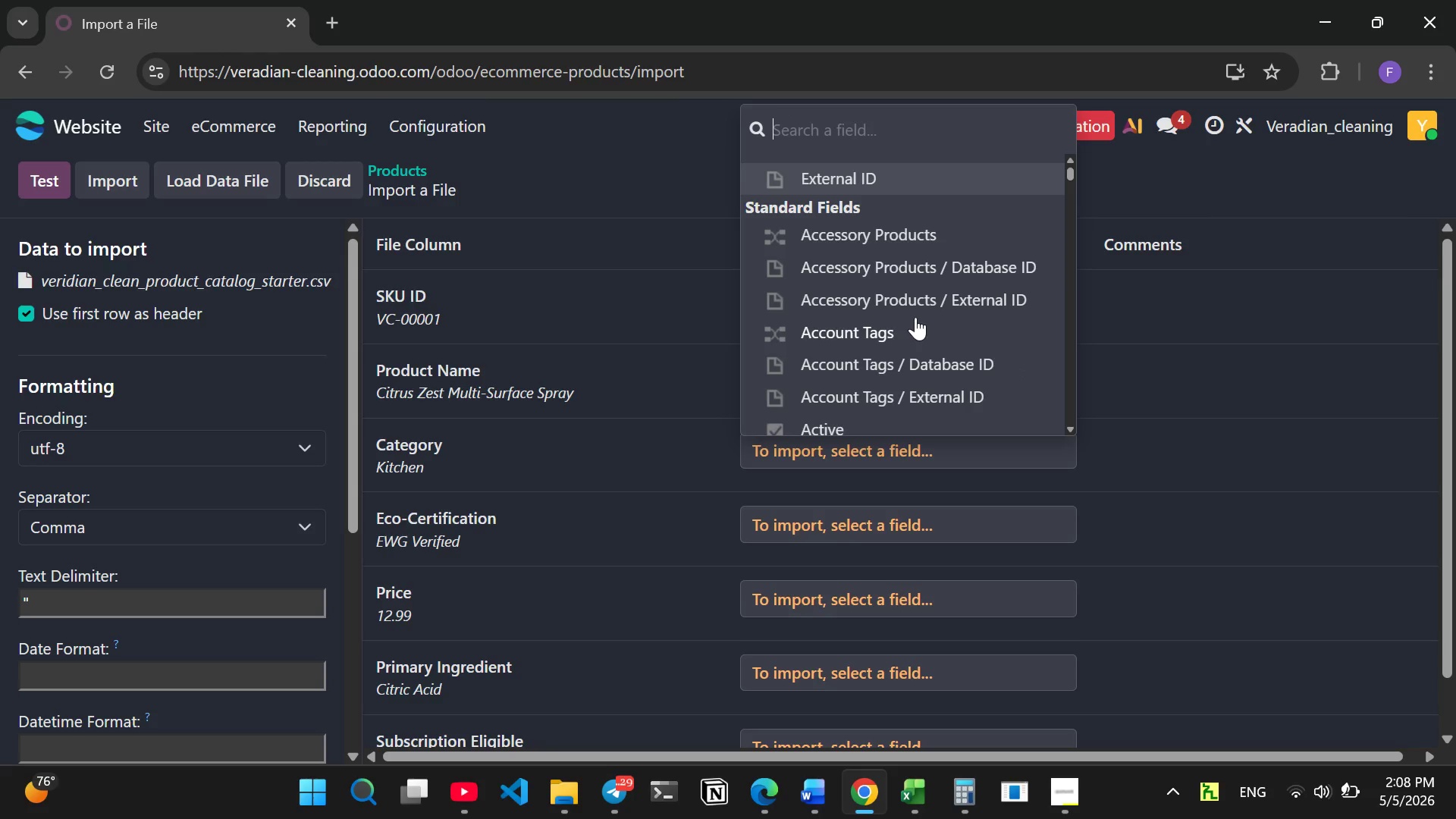 
type(categ)
 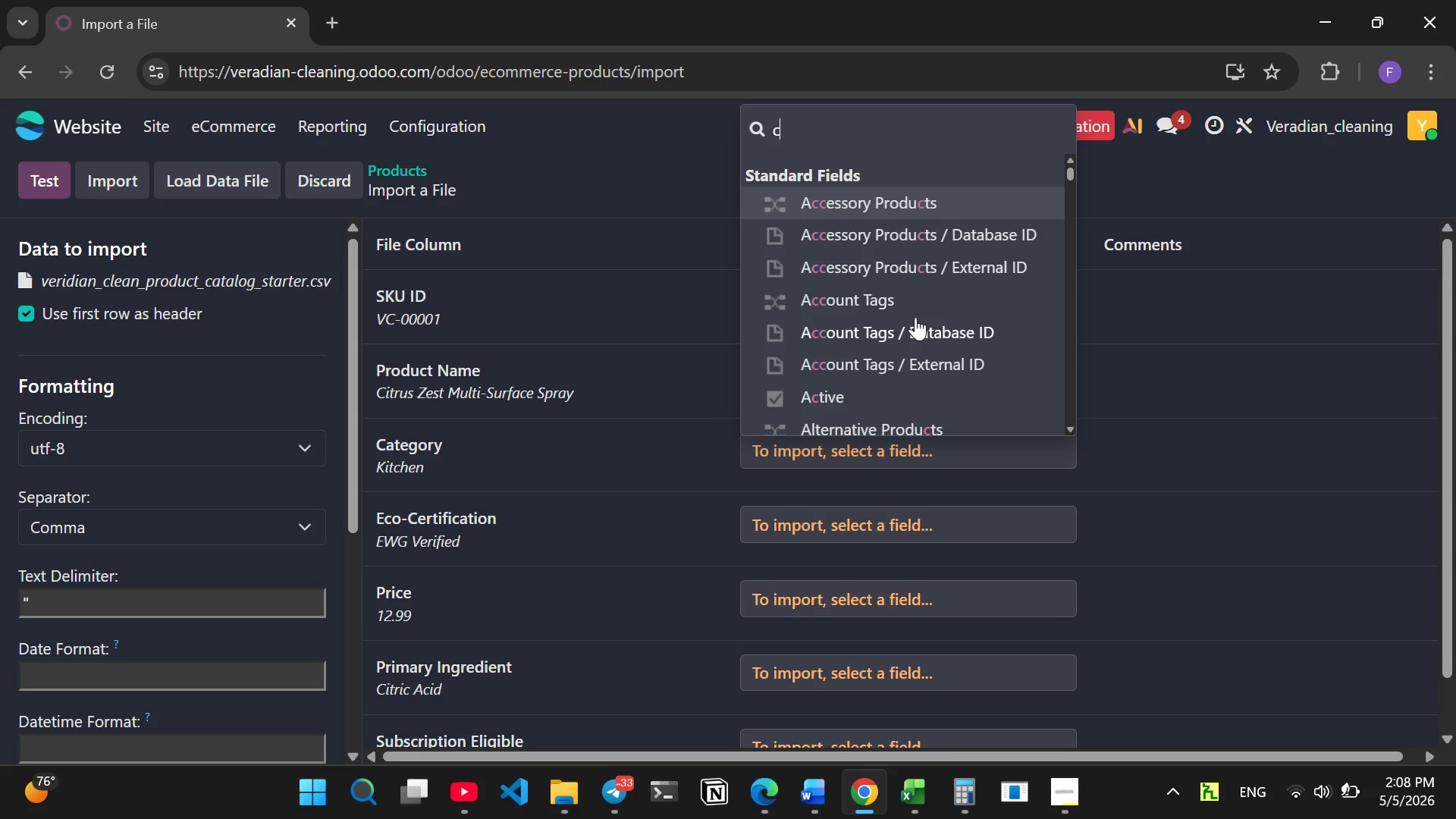 
wait(15.95)
 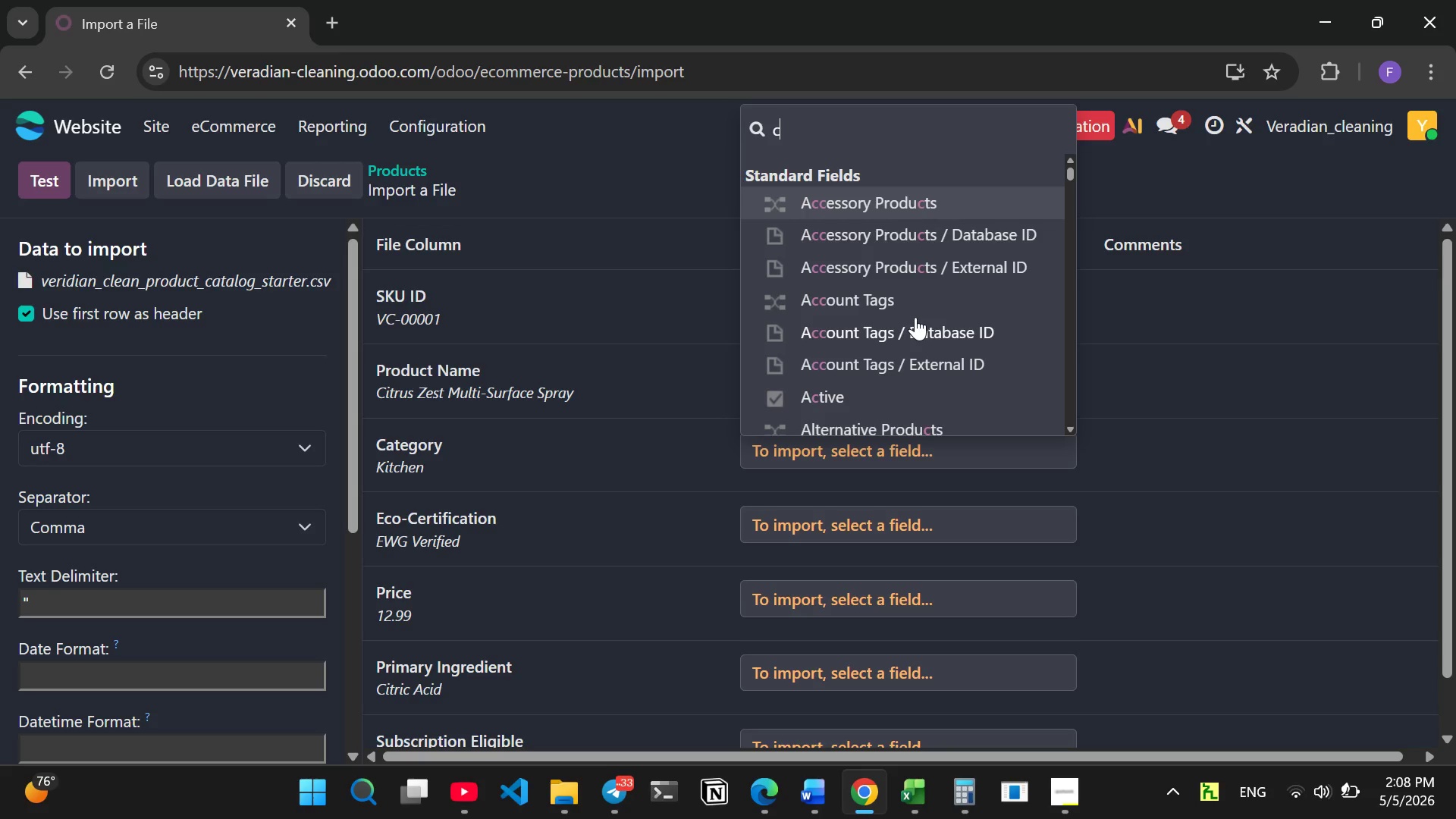 
key(Backspace)
type(category)
 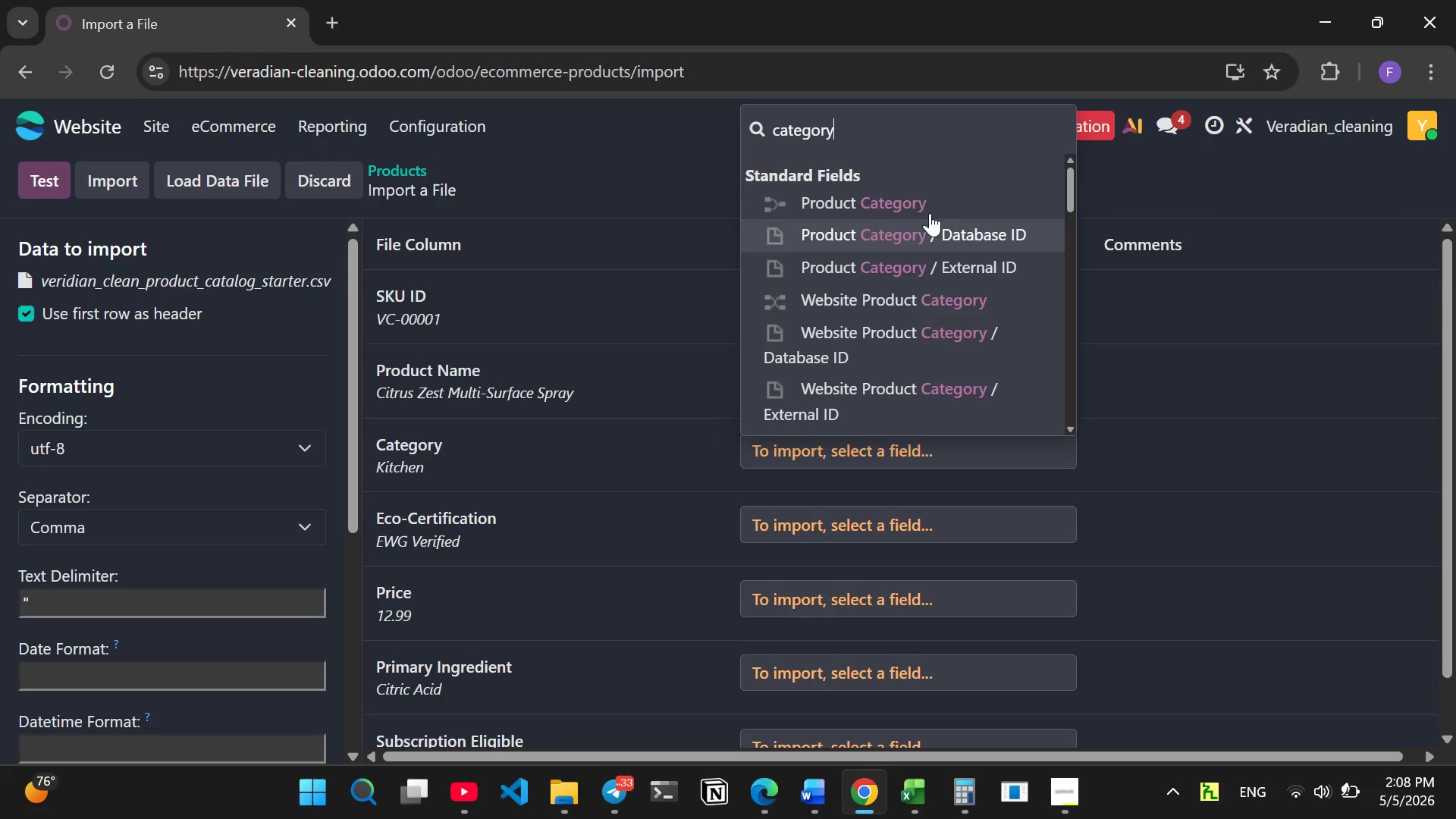 
left_click([930, 206])
 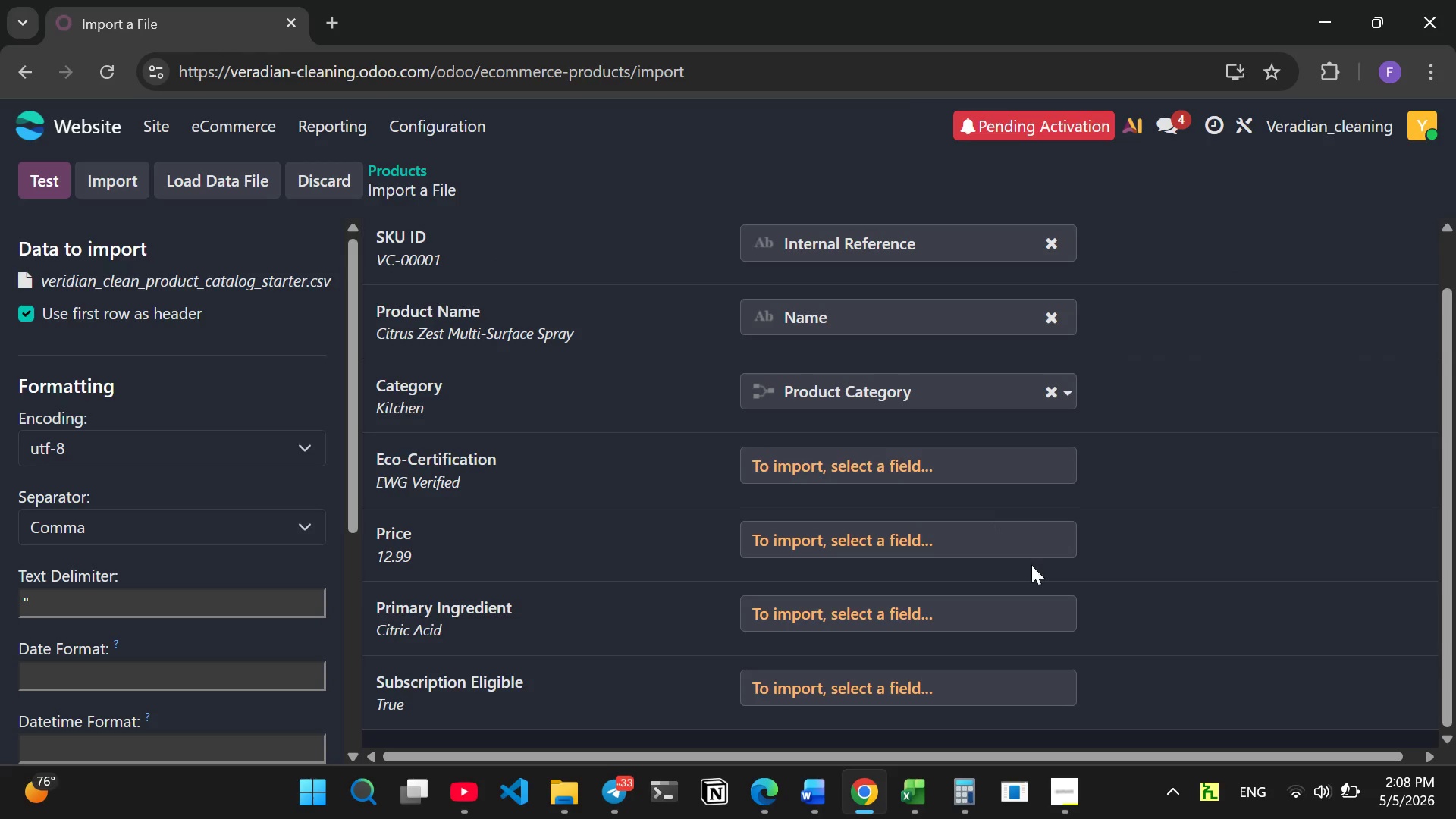 
left_click([1064, 535])
 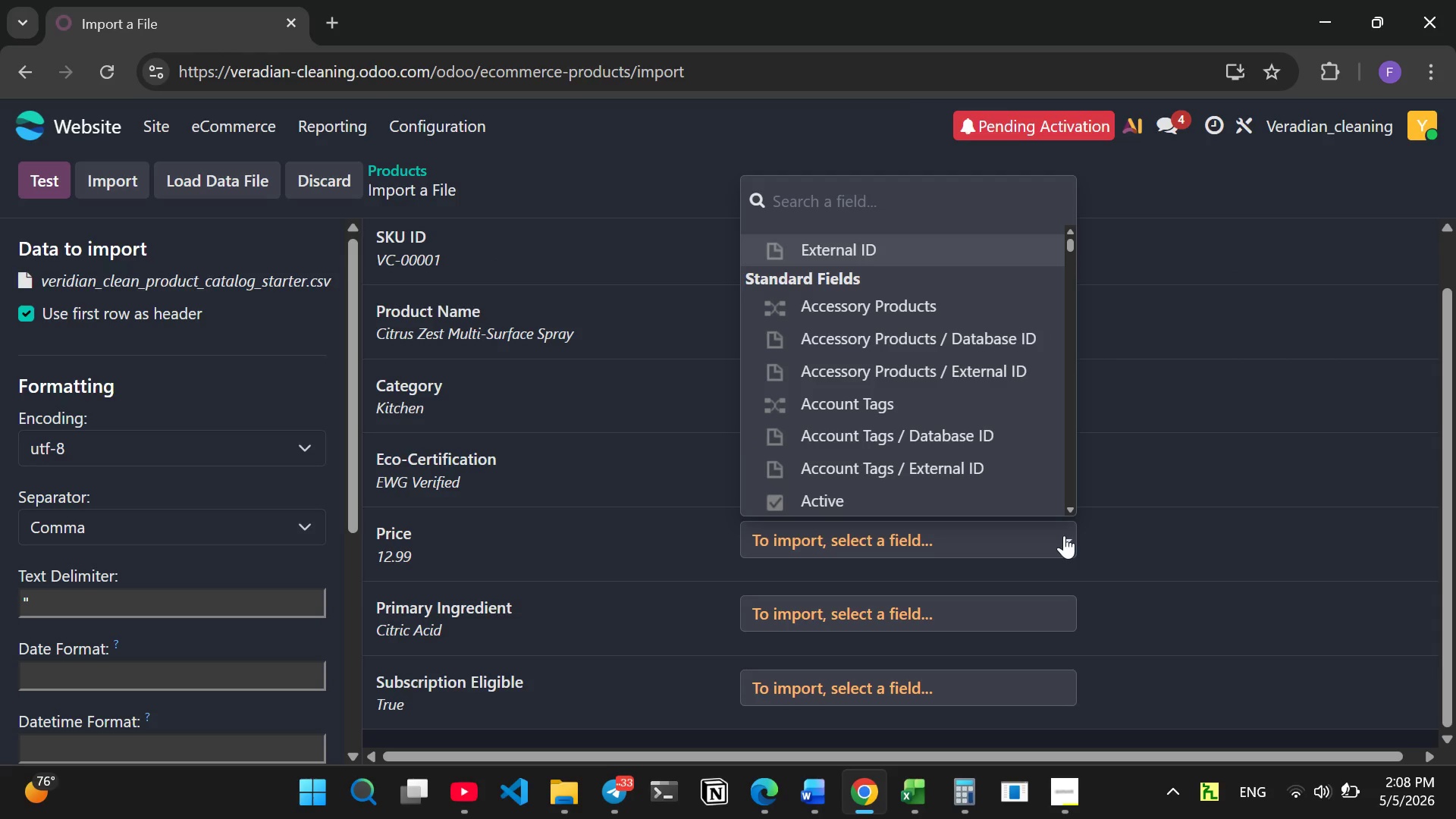 
type(price)
 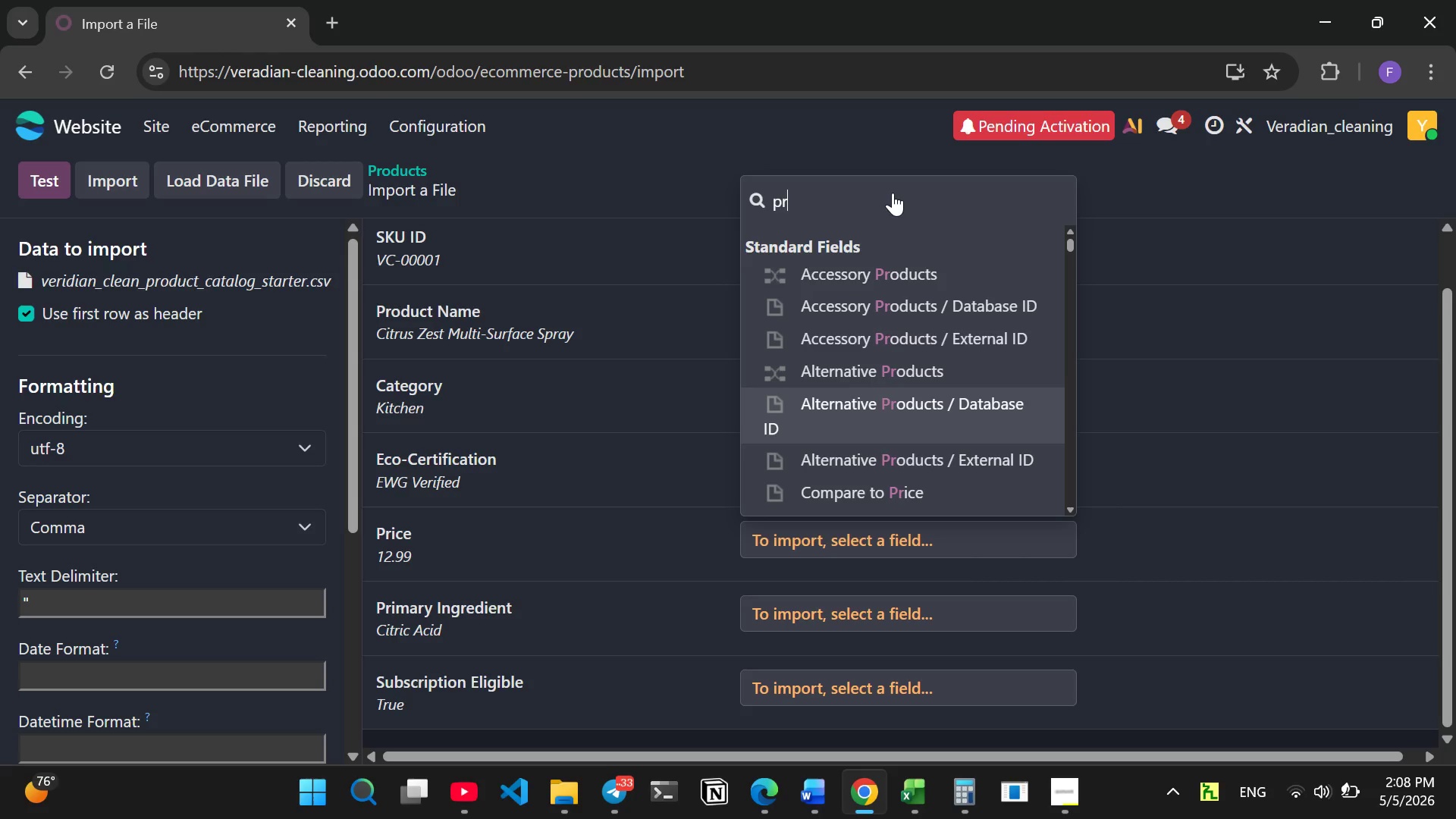 
wait(6.41)
 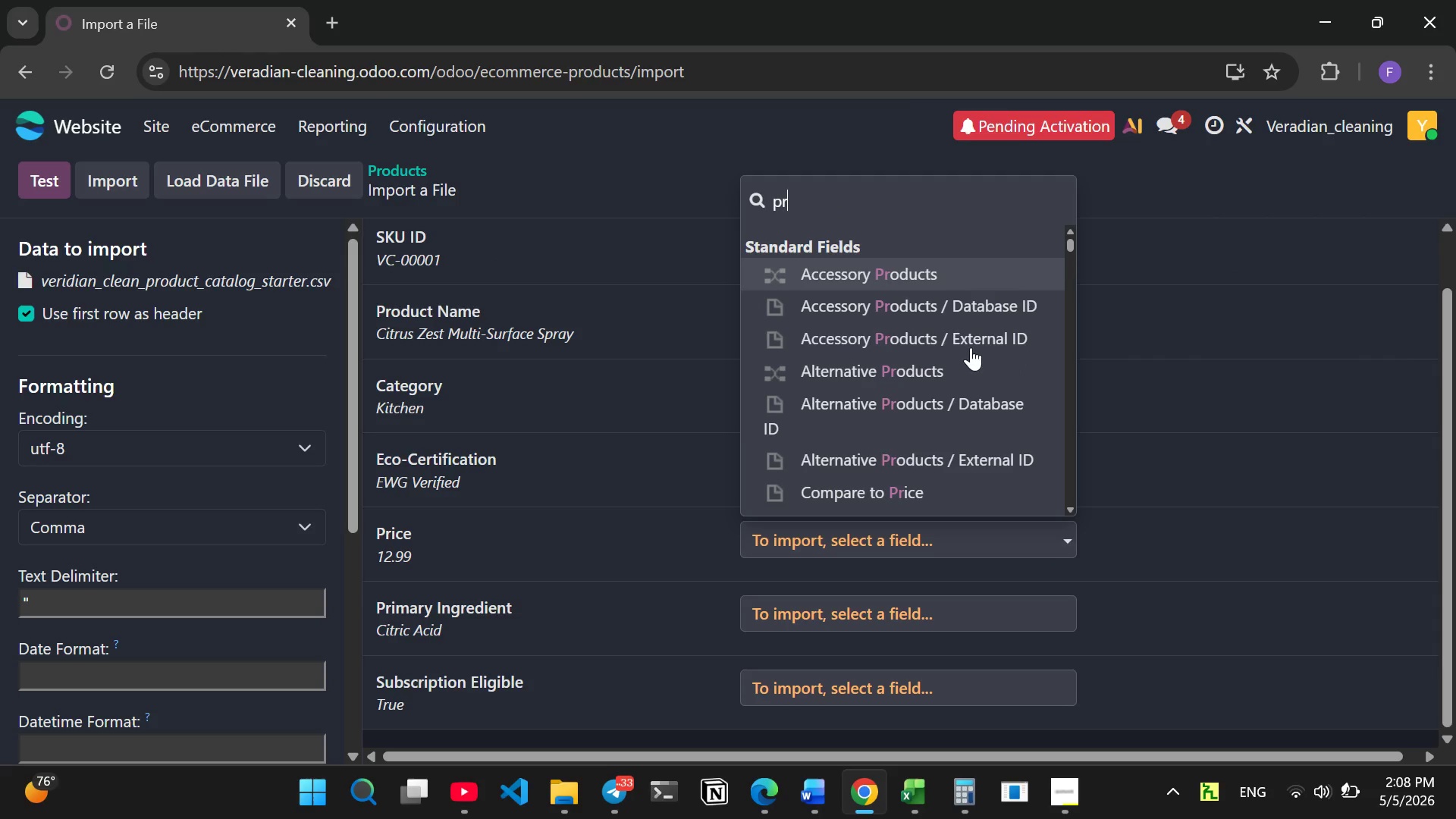 
type(ic)
 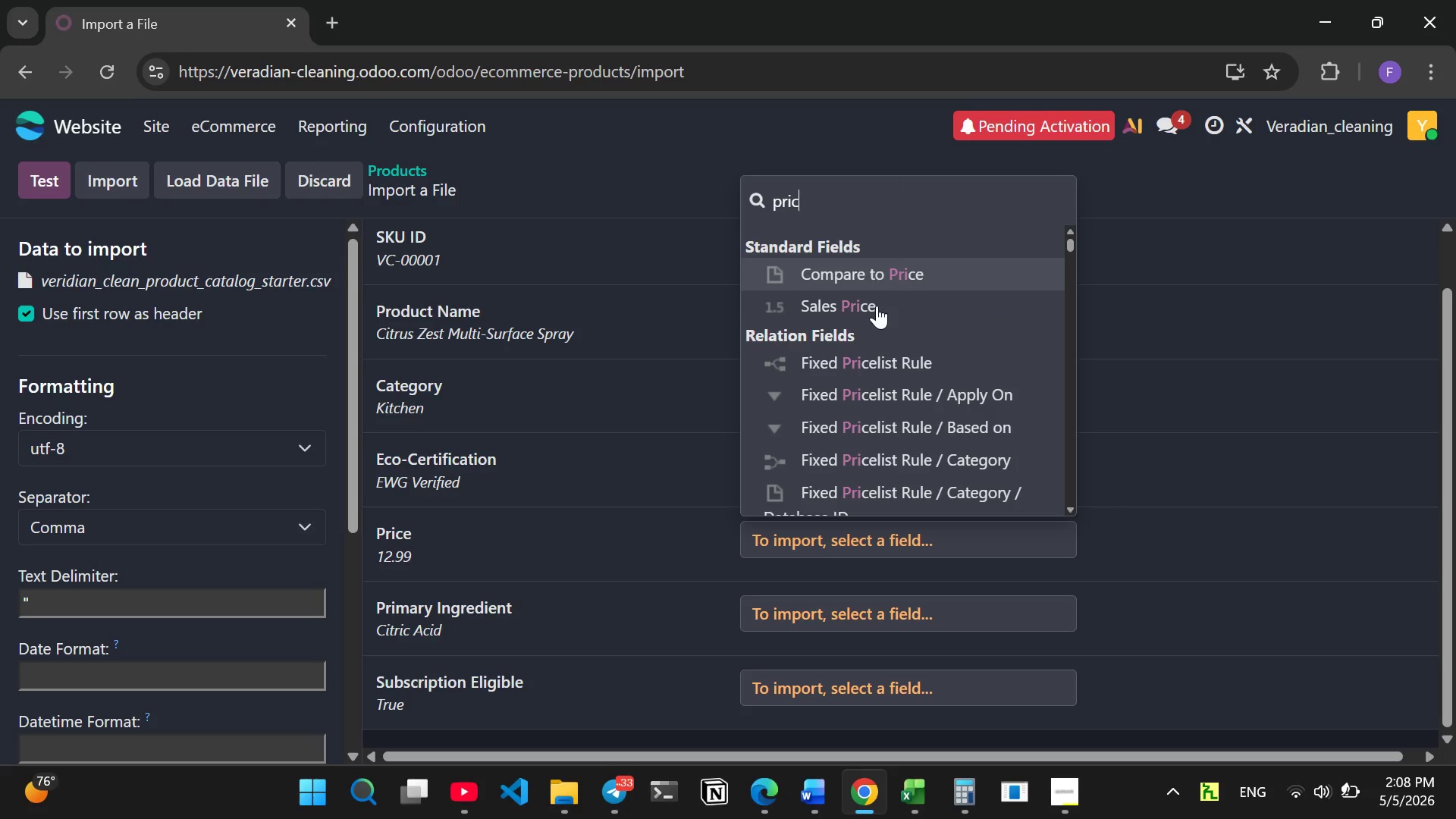 
left_click([868, 297])
 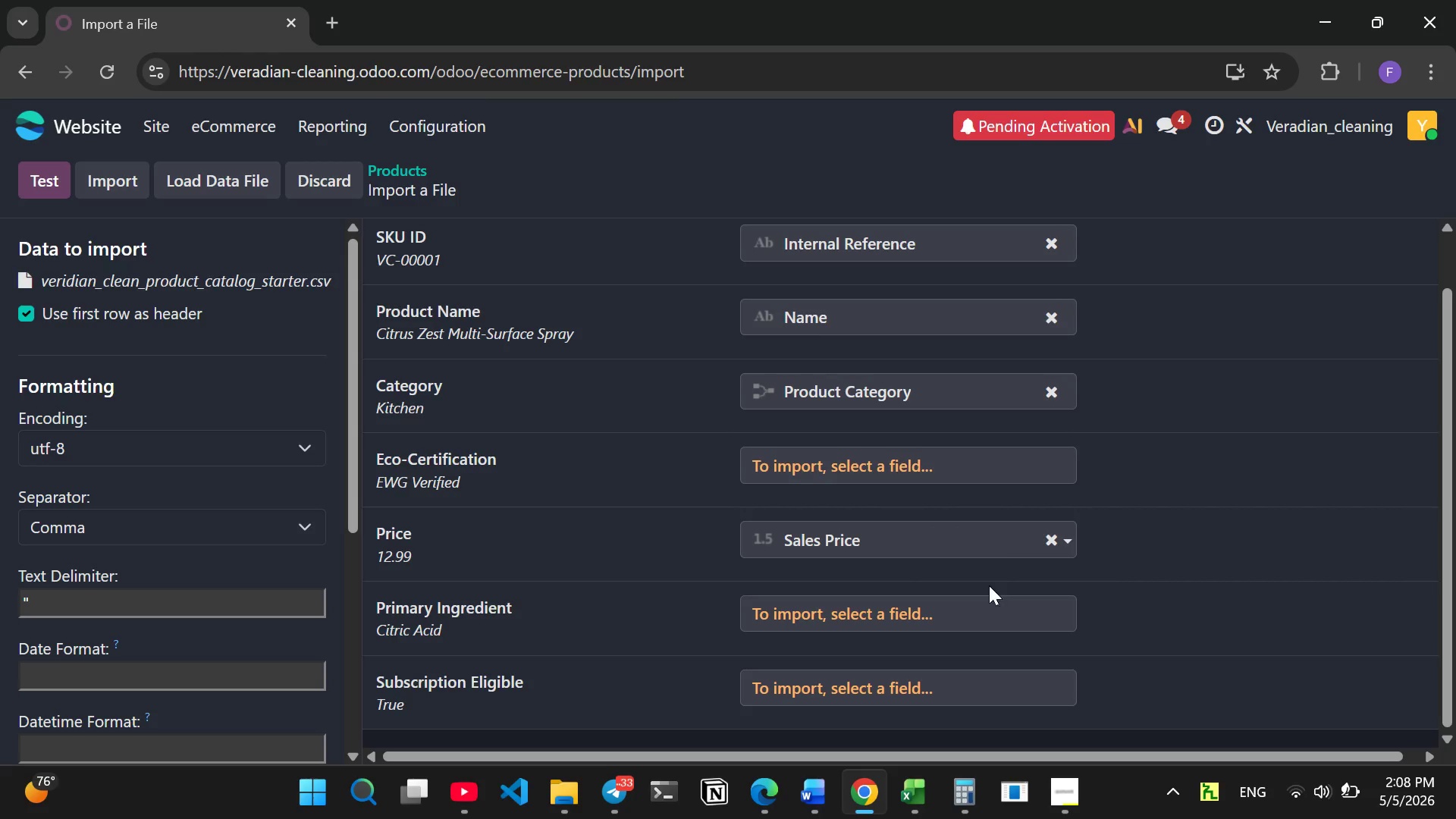 
wait(6.09)
 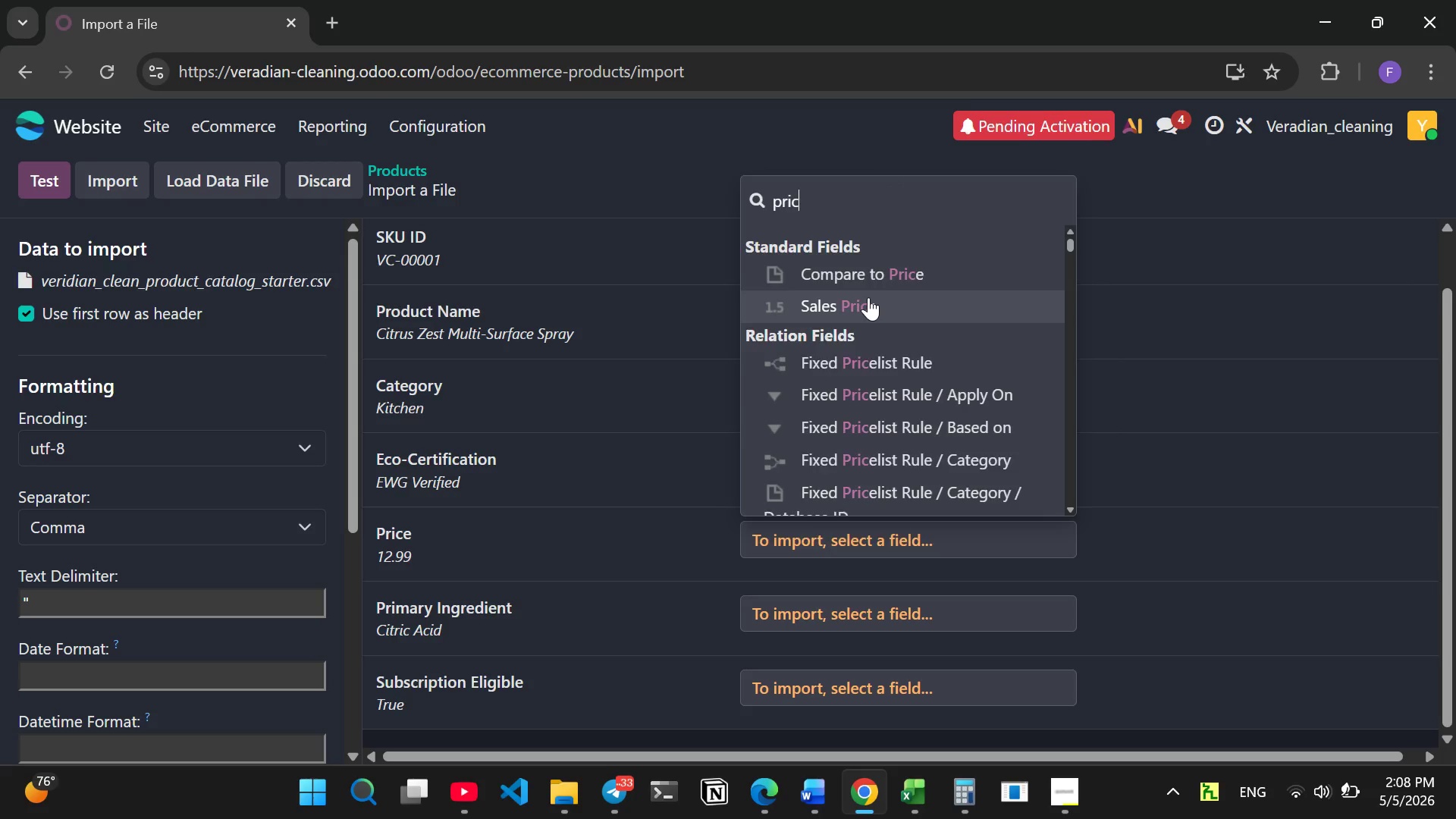 
left_click([1069, 463])
 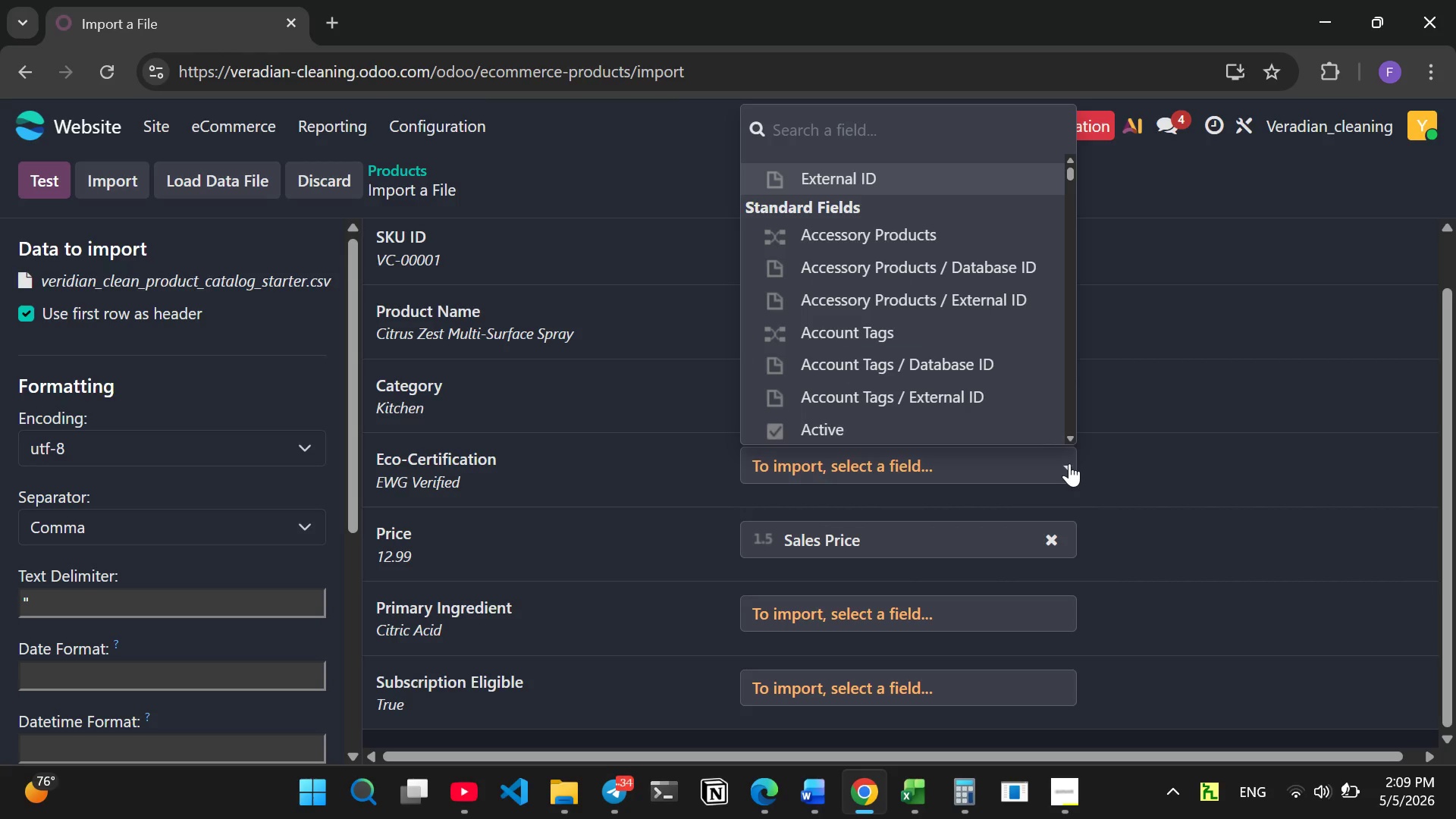 
wait(7.52)
 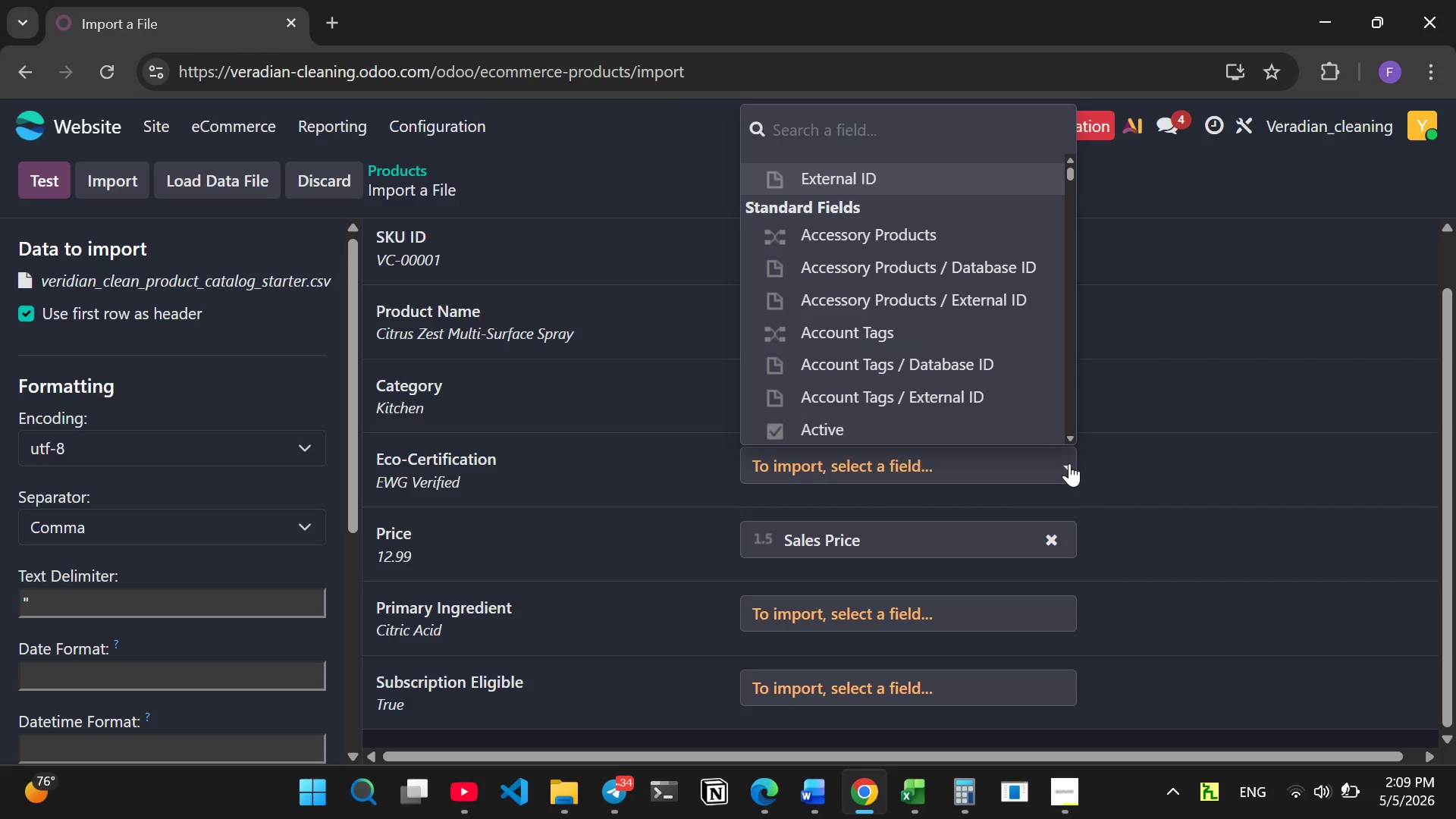 
type(descr)
key(Backspace)
key(Backspace)
type(s)
 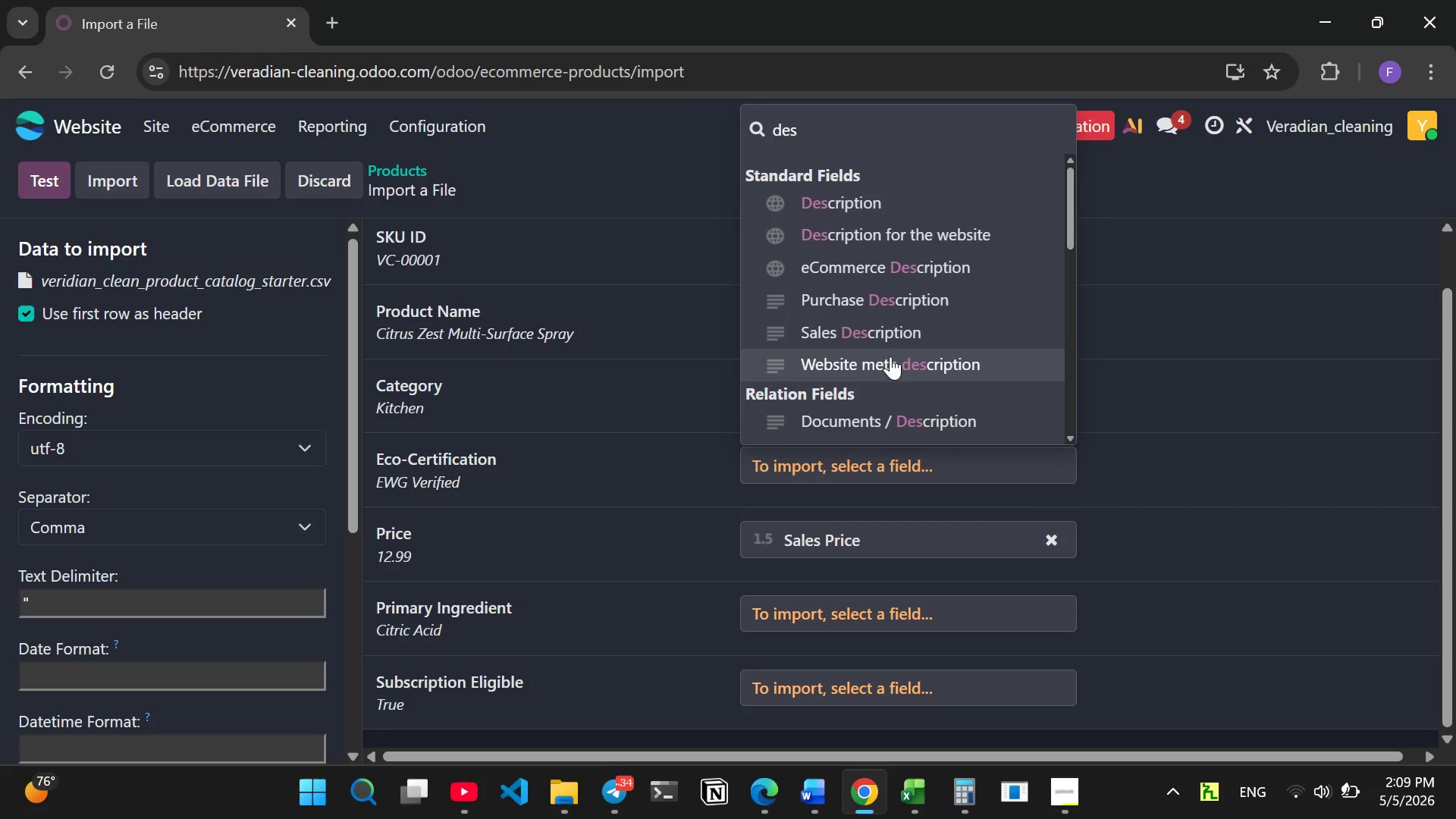 
left_click([891, 330])
 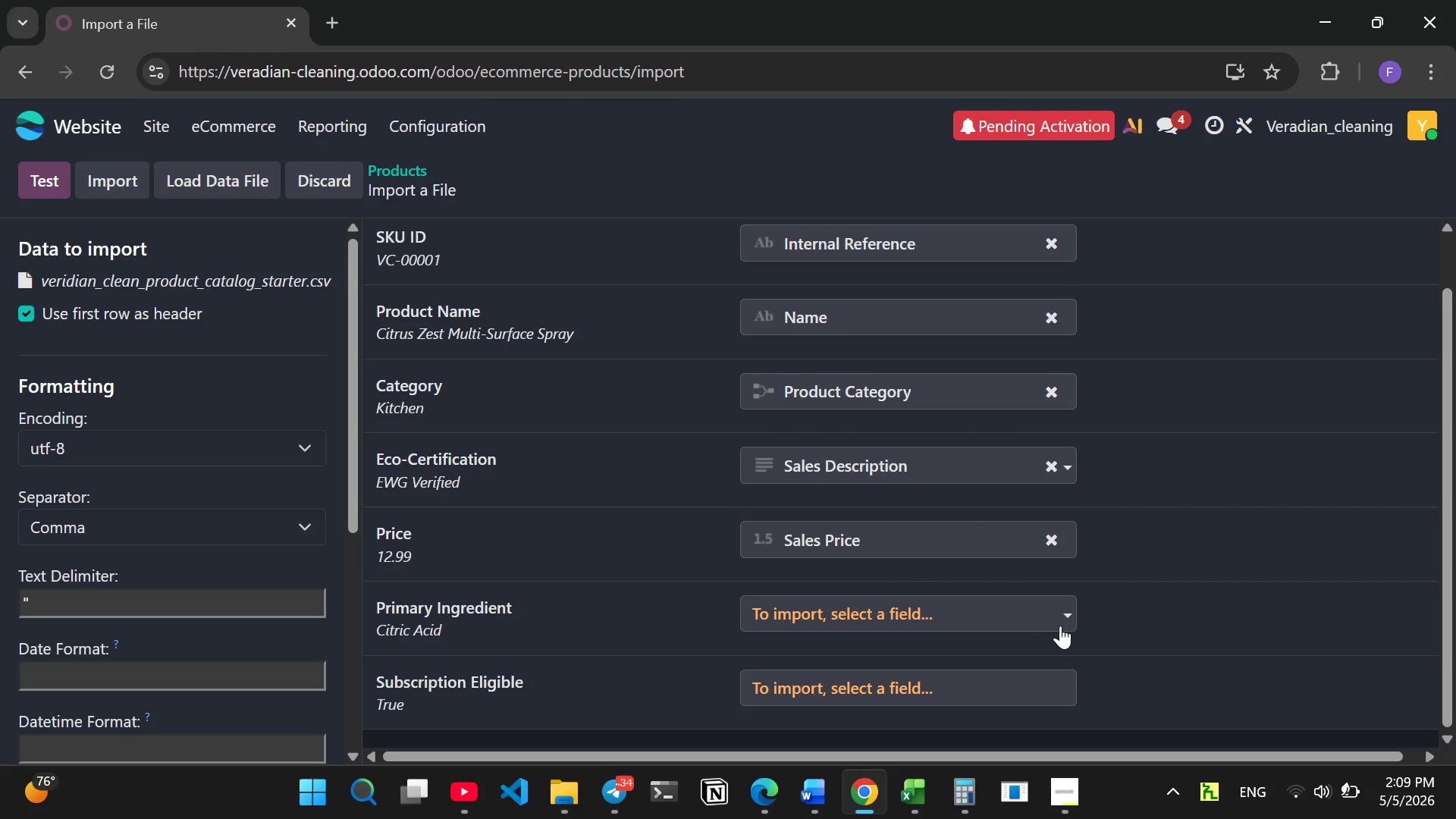 
left_click([1065, 614])
 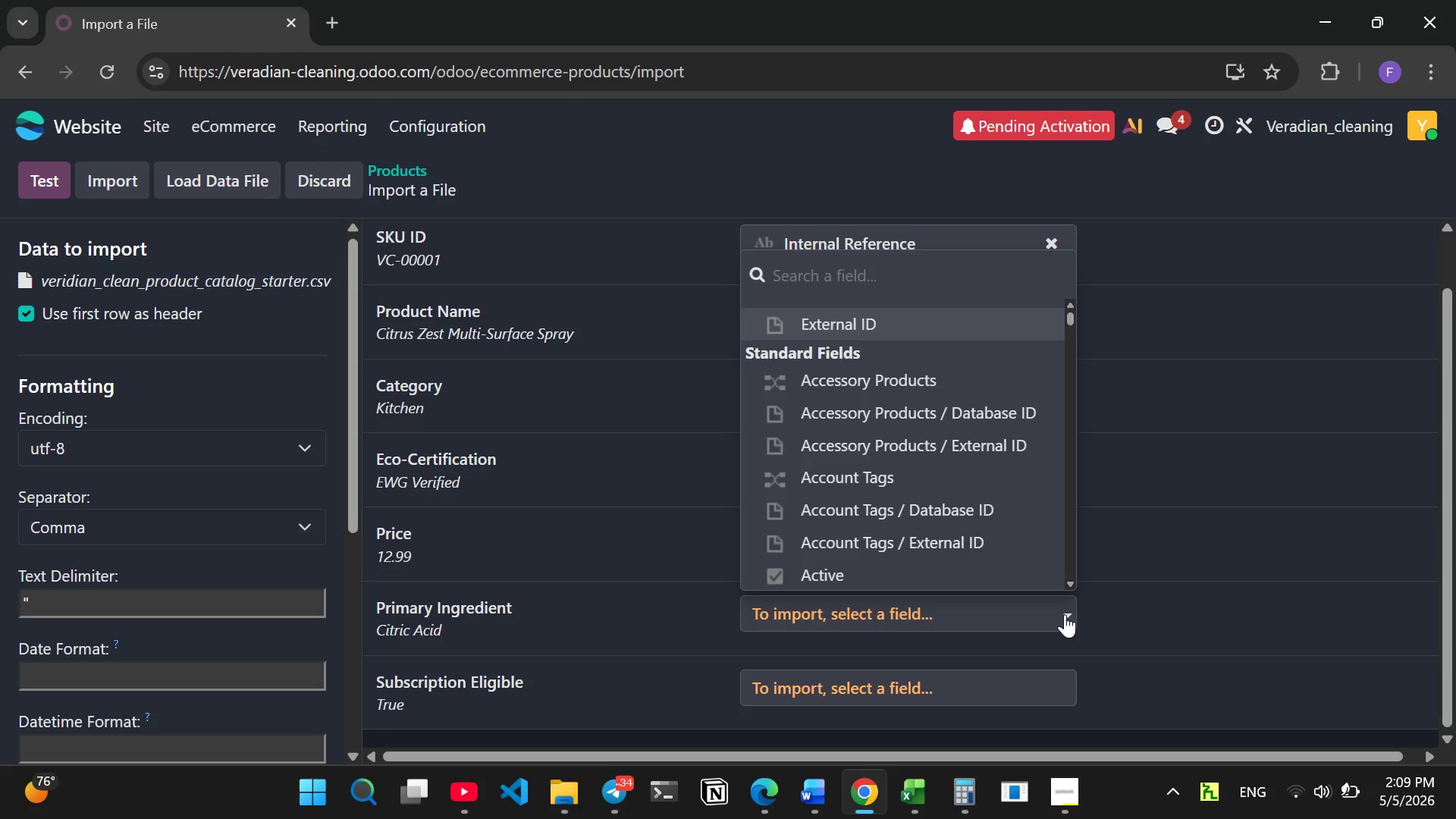 
type(des)
 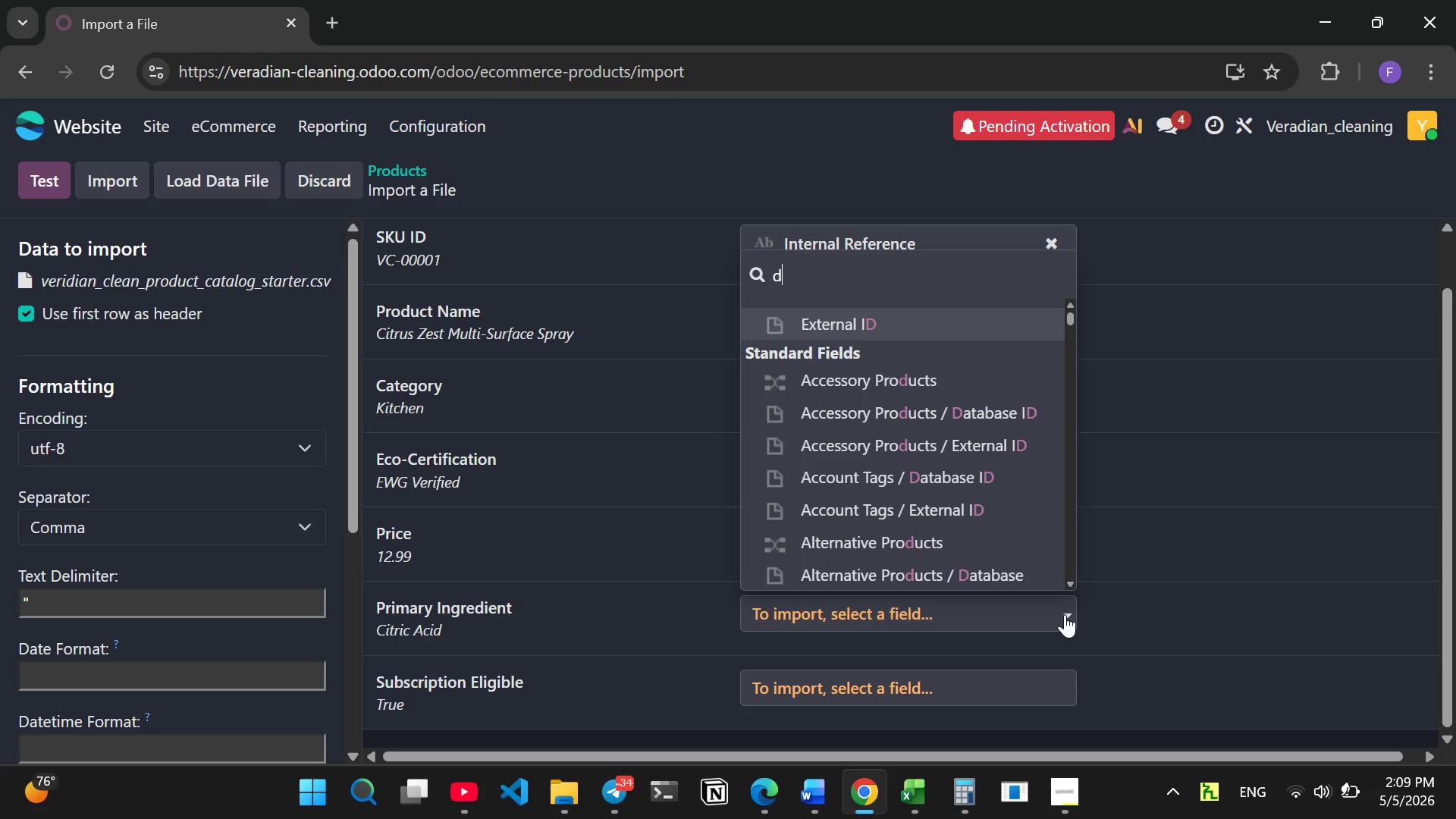 
key(E)
 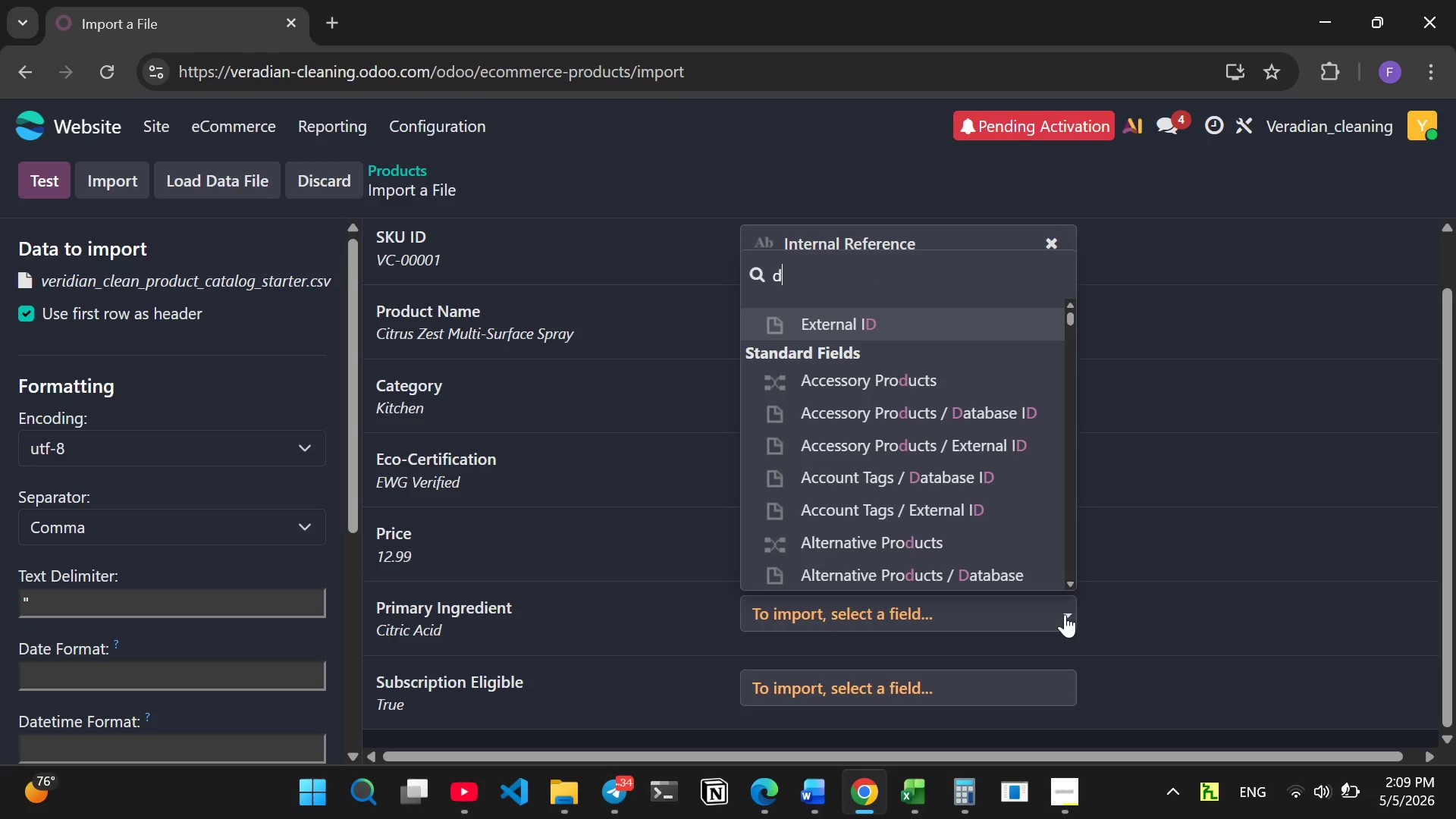 
hold_key(key=E, duration=0.36)
 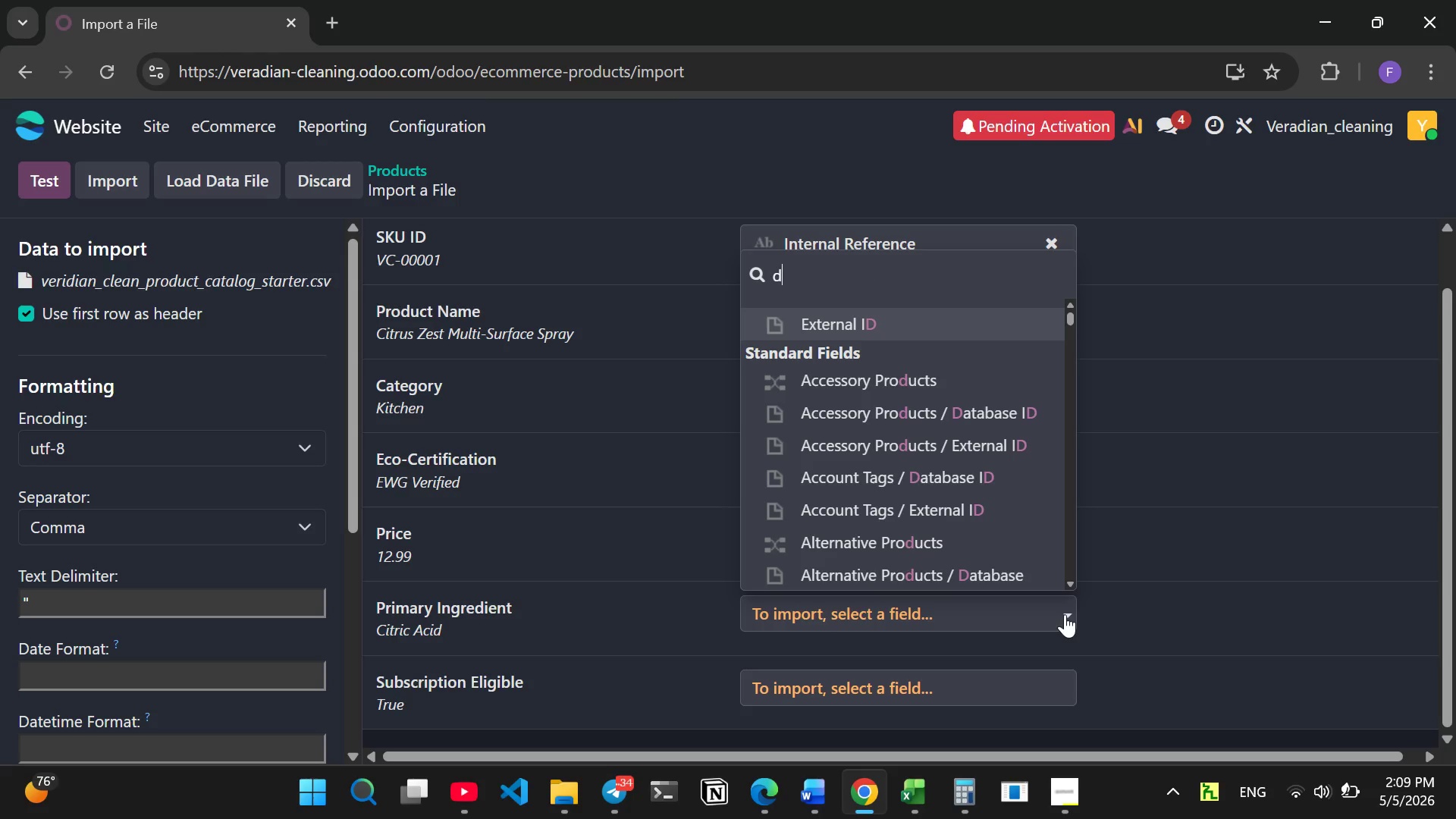 
key(Backspace)
key(Backspace)
key(Backspace)
key(Backspace)
key(Backspace)
key(Backspace)
type(de)
 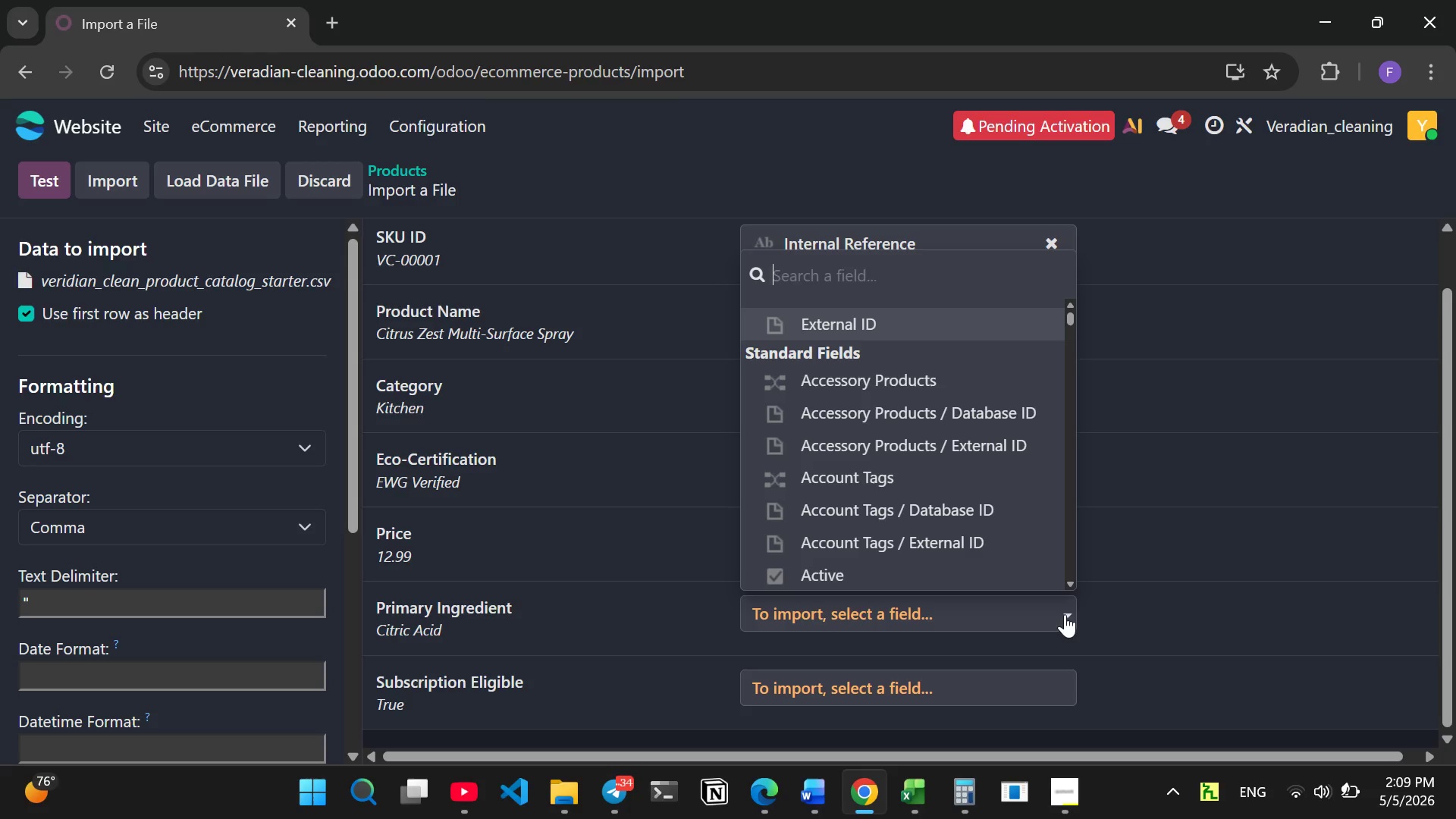 
wait(7.47)
 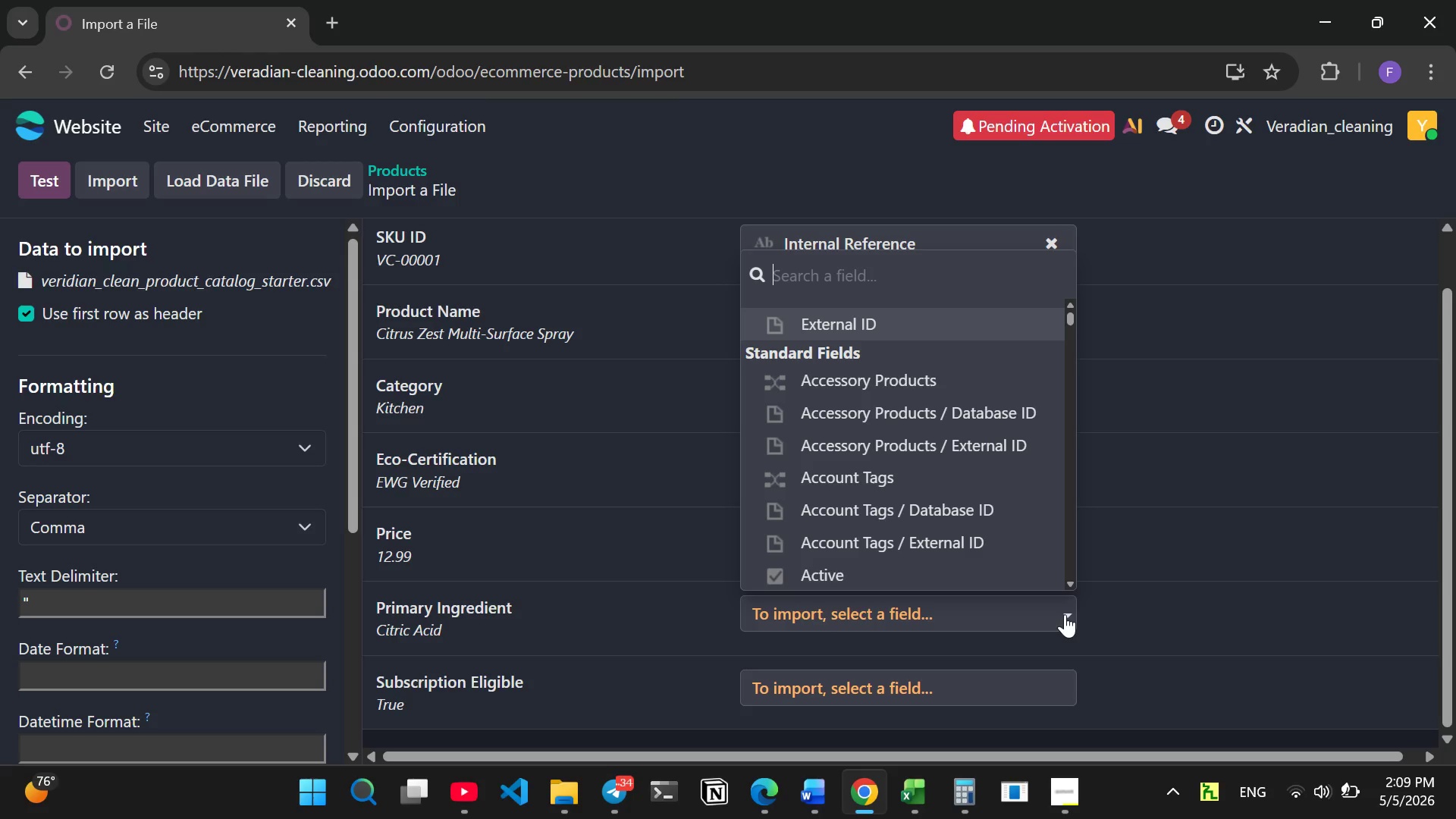 
type(sc)
 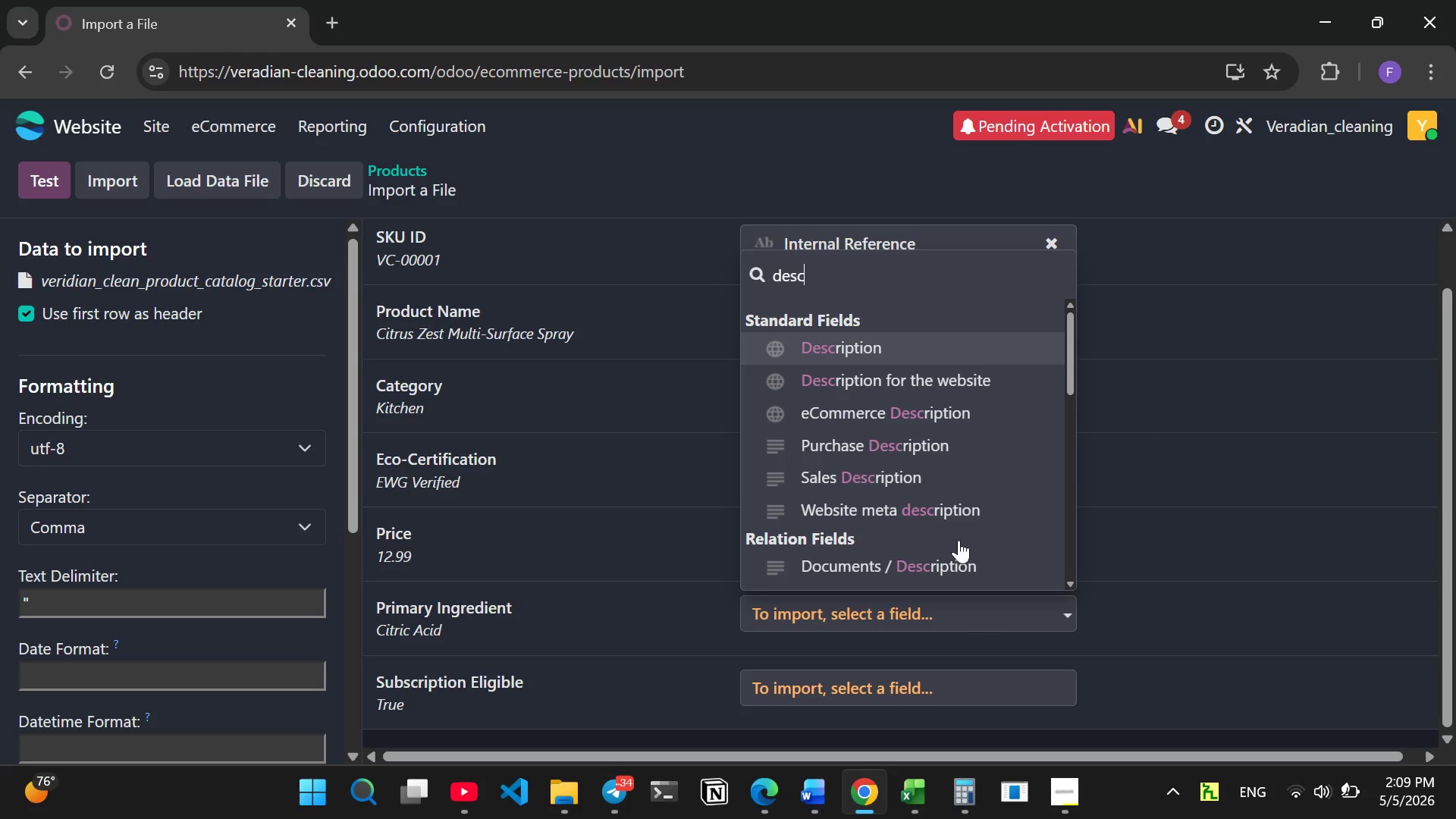 
left_click([970, 397])
 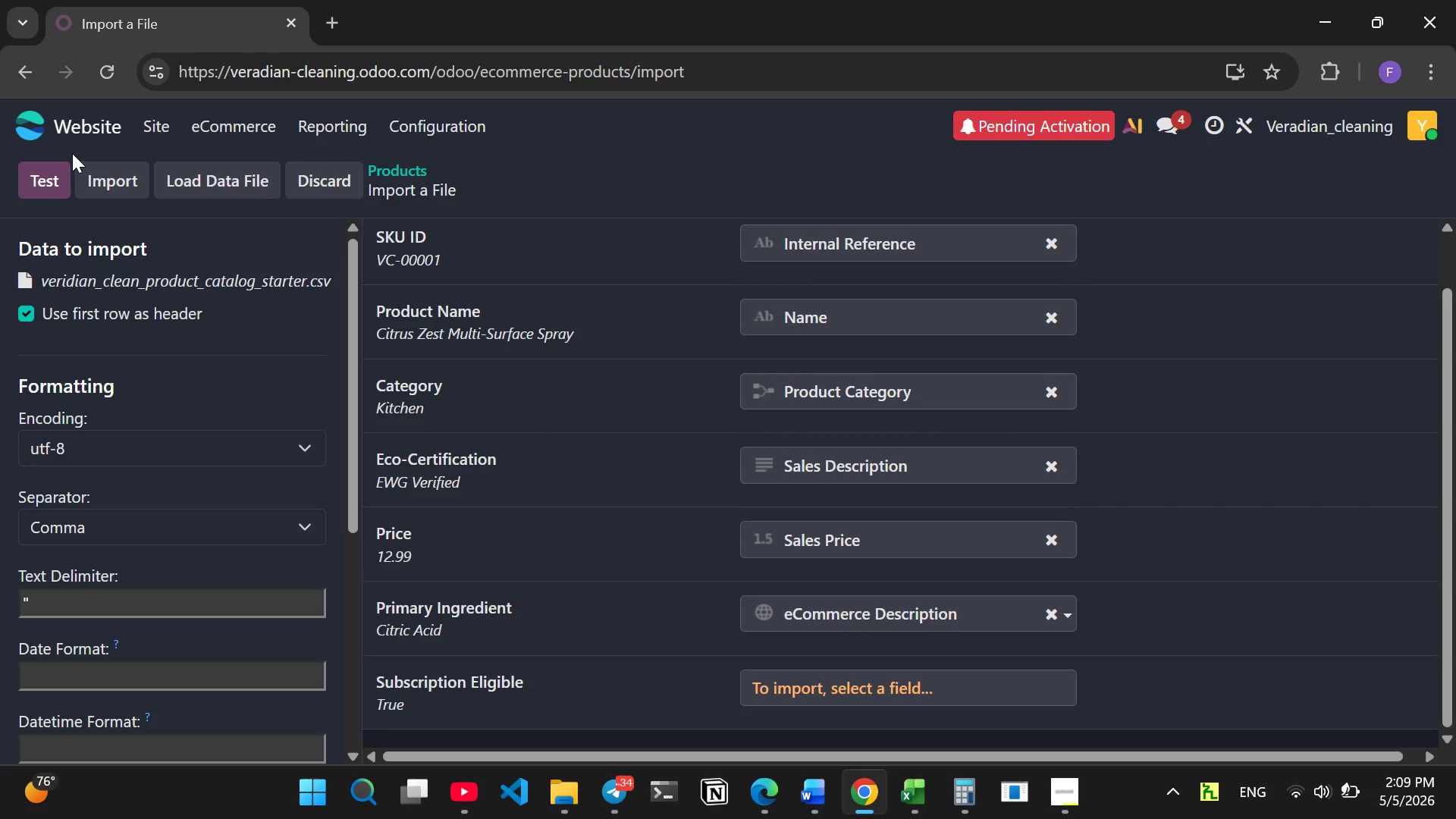 
left_click([46, 176])
 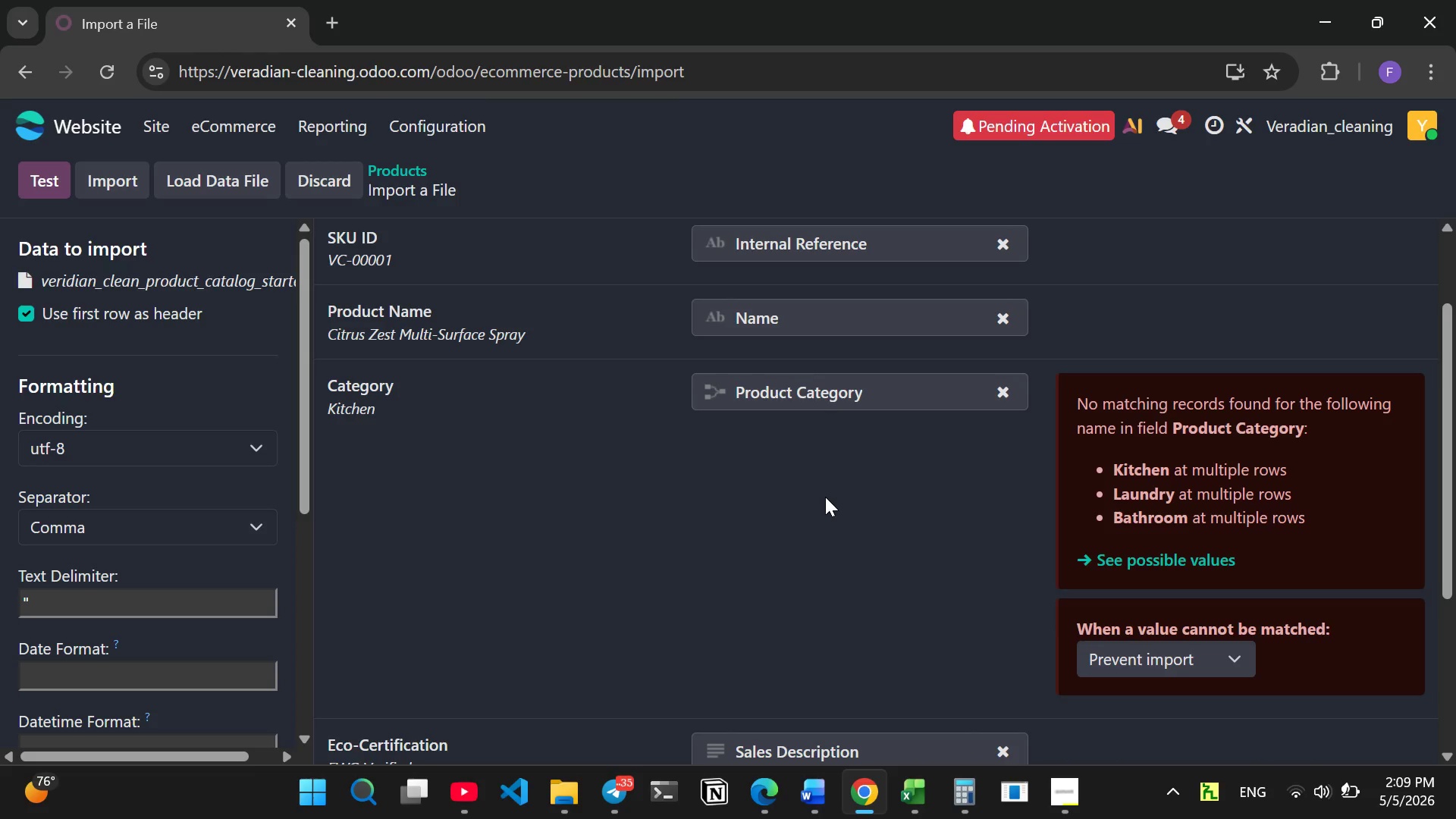 
wait(8.55)
 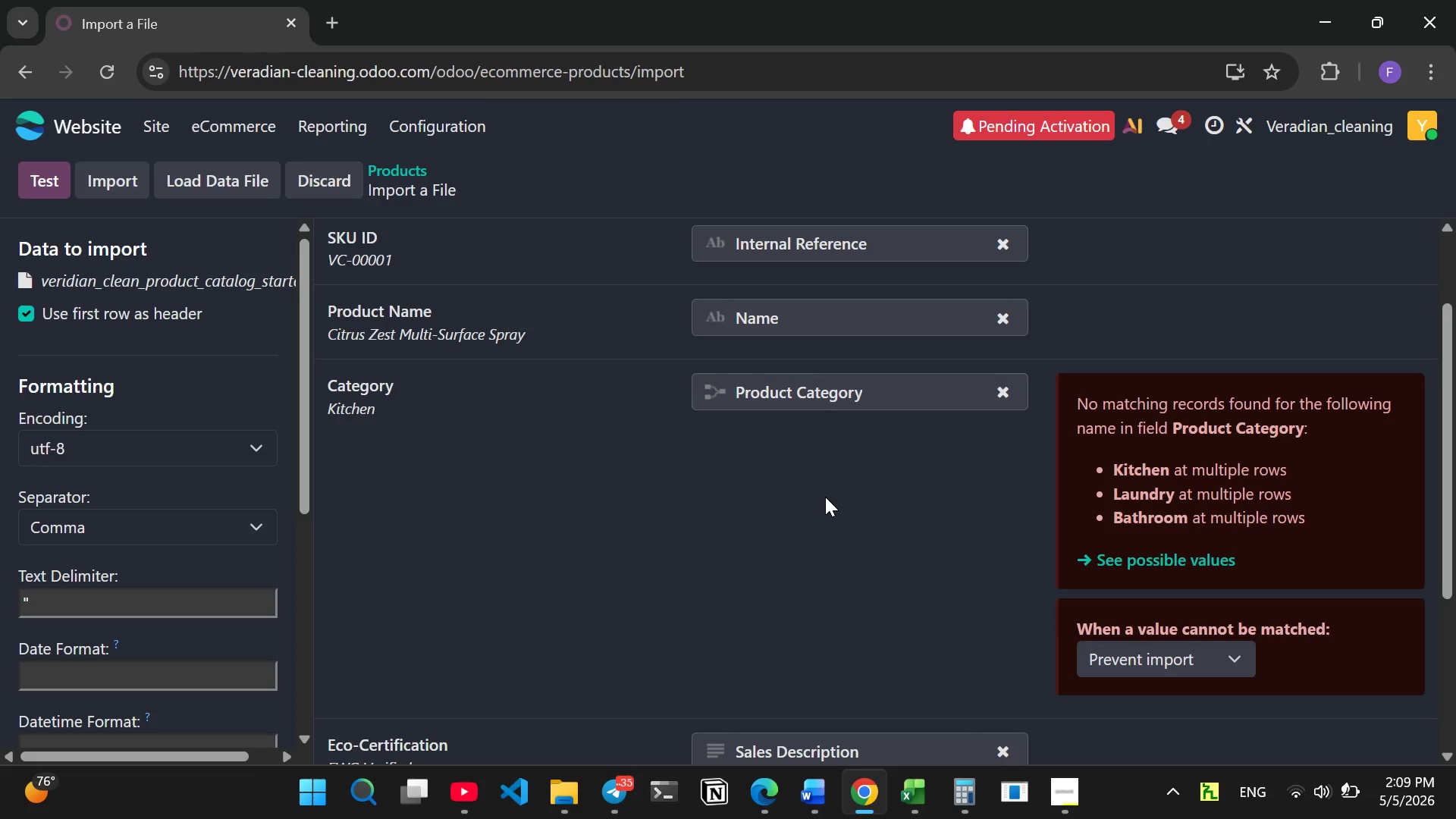 
left_click_drag(start_coordinate=[1178, 466], to_coordinate=[1327, 522])
 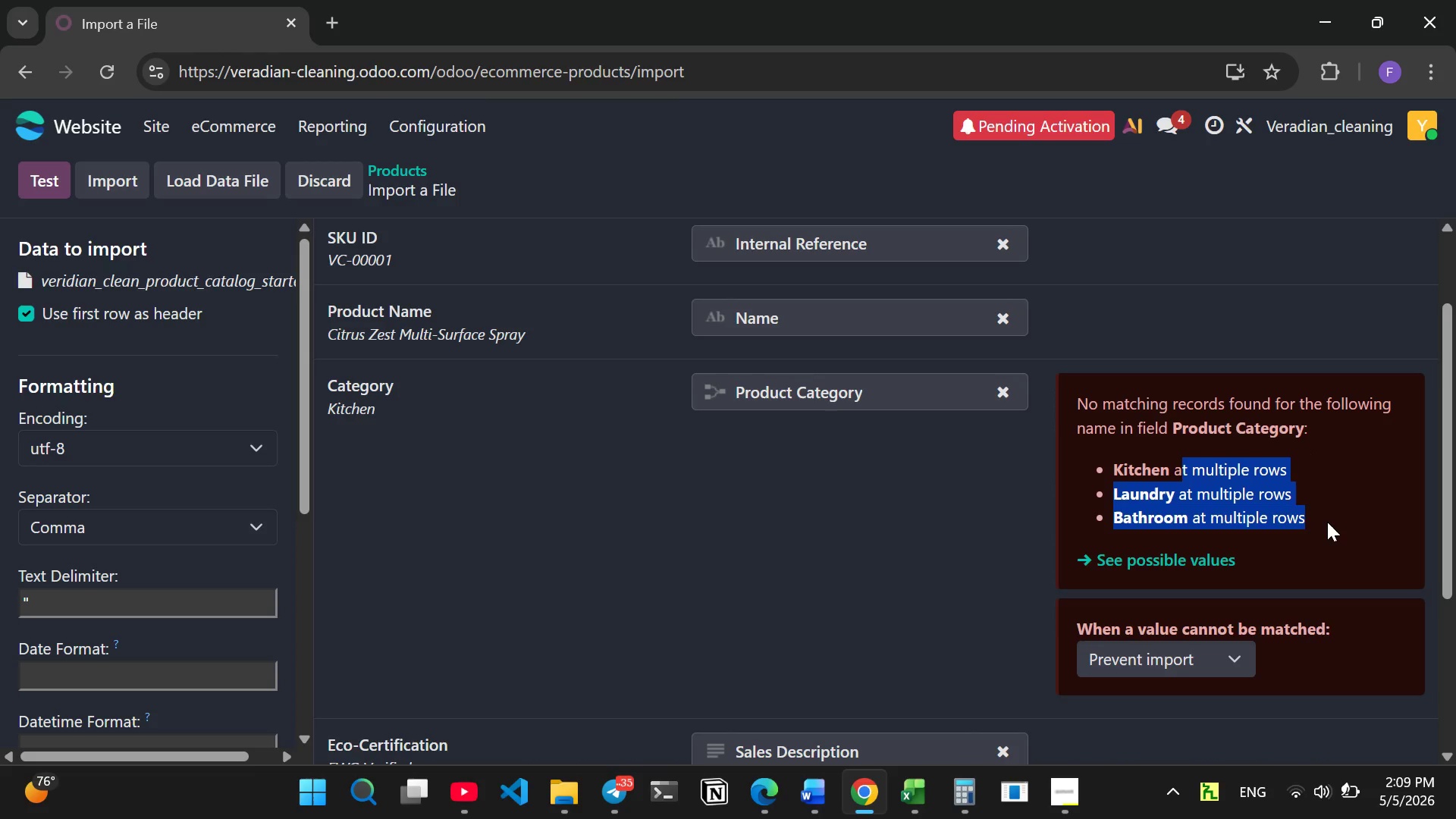 
left_click([1327, 522])
 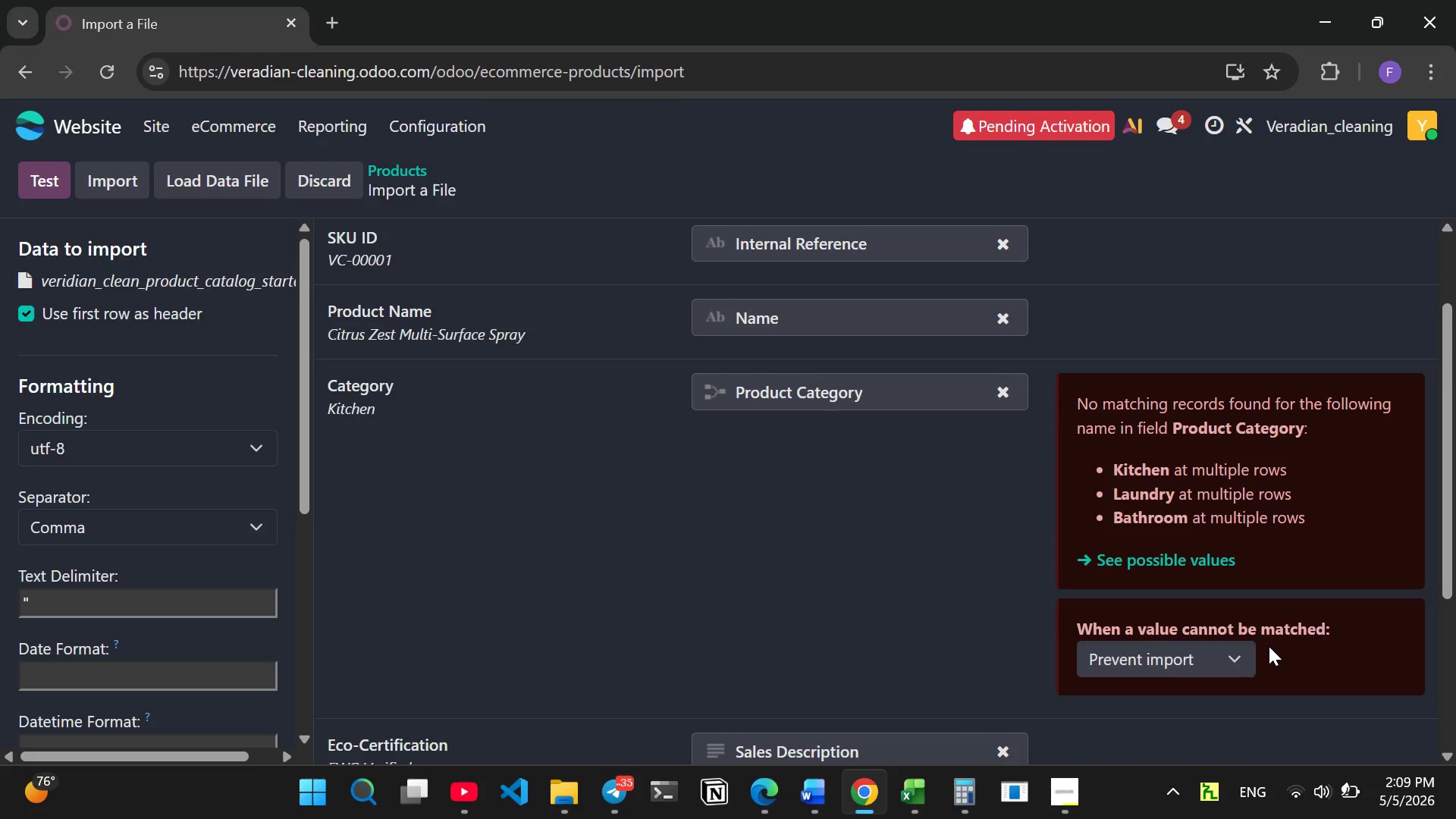 
left_click([1247, 651])
 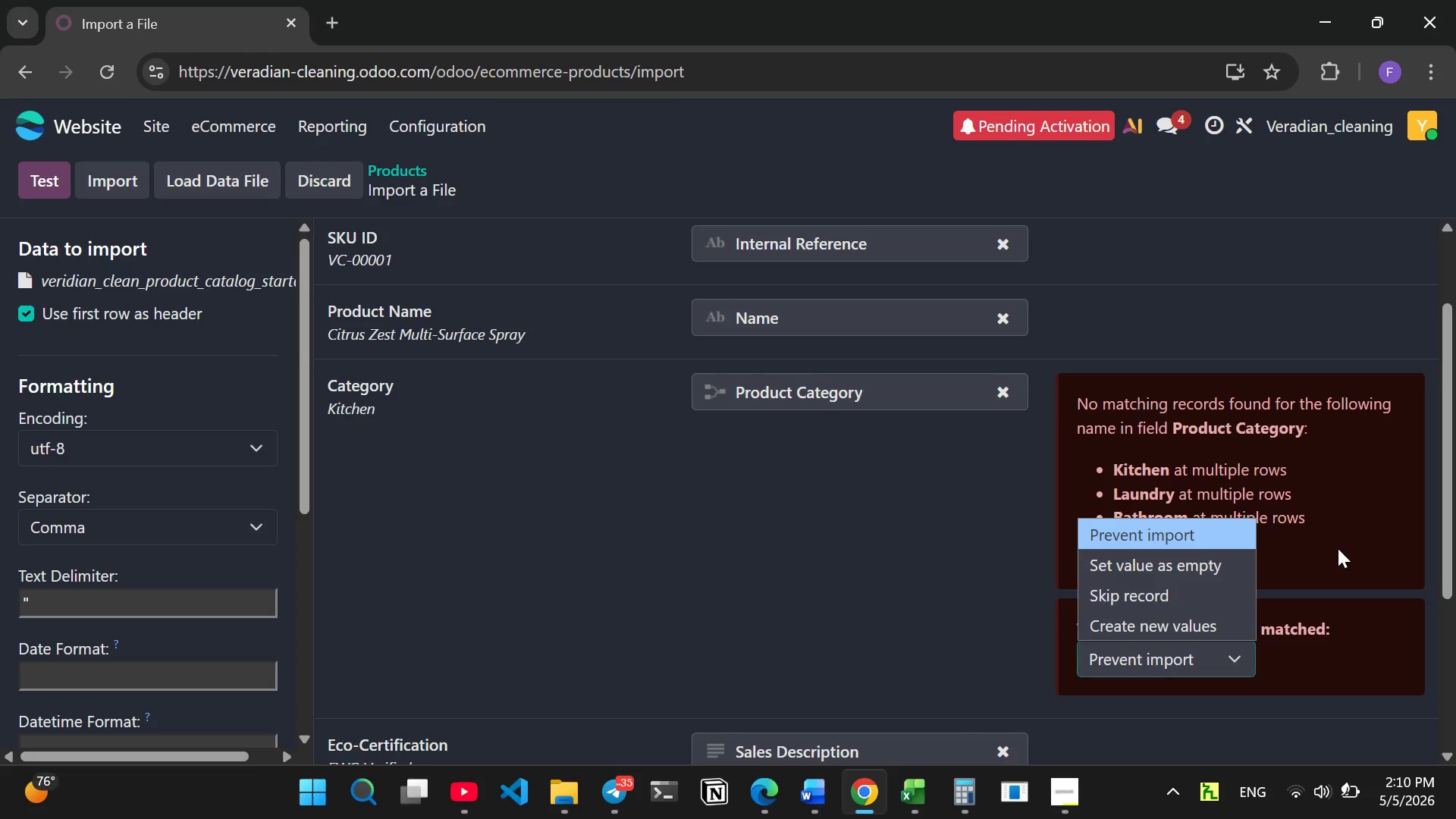 
left_click([1341, 546])
 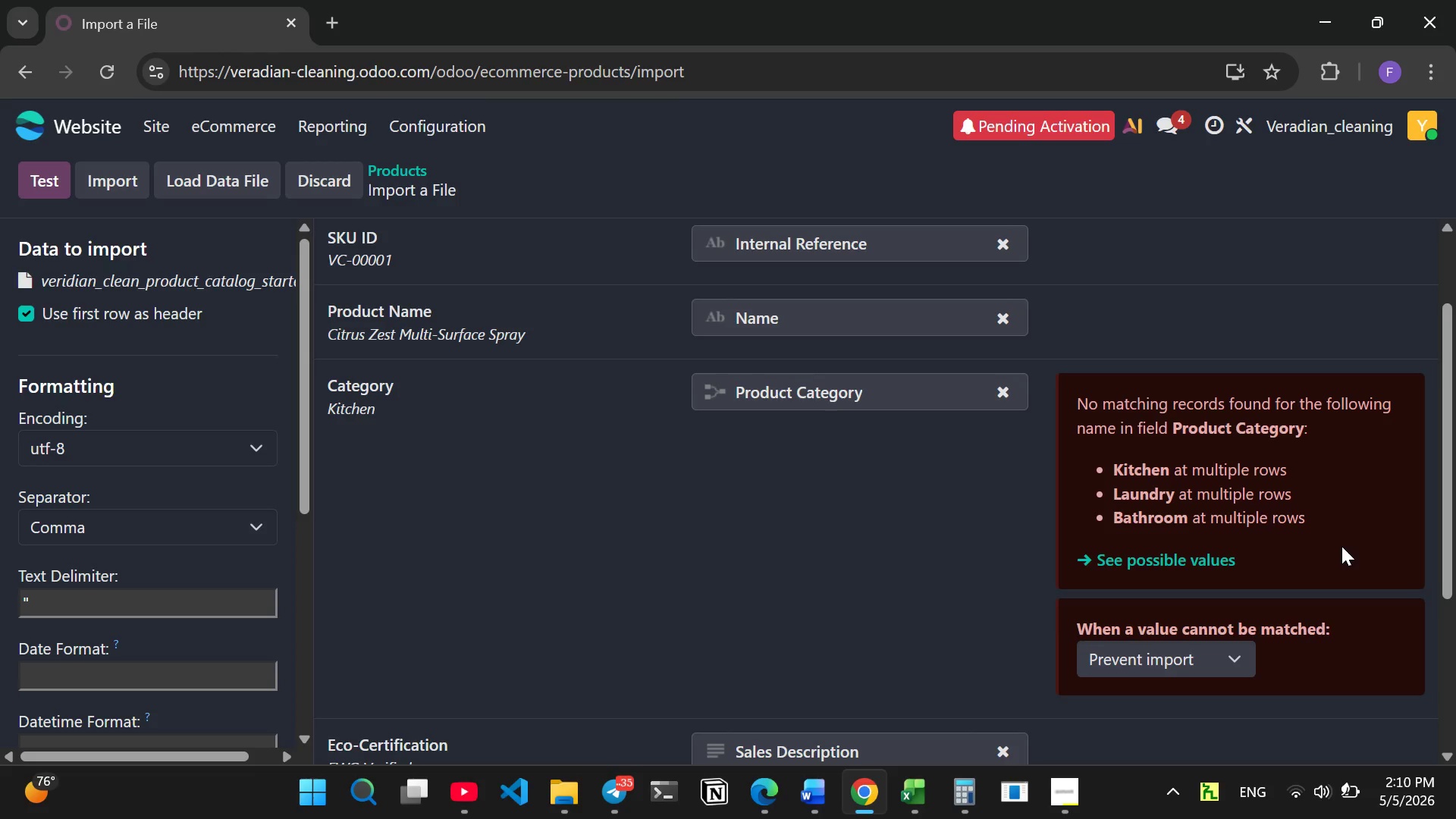 
wait(22.97)
 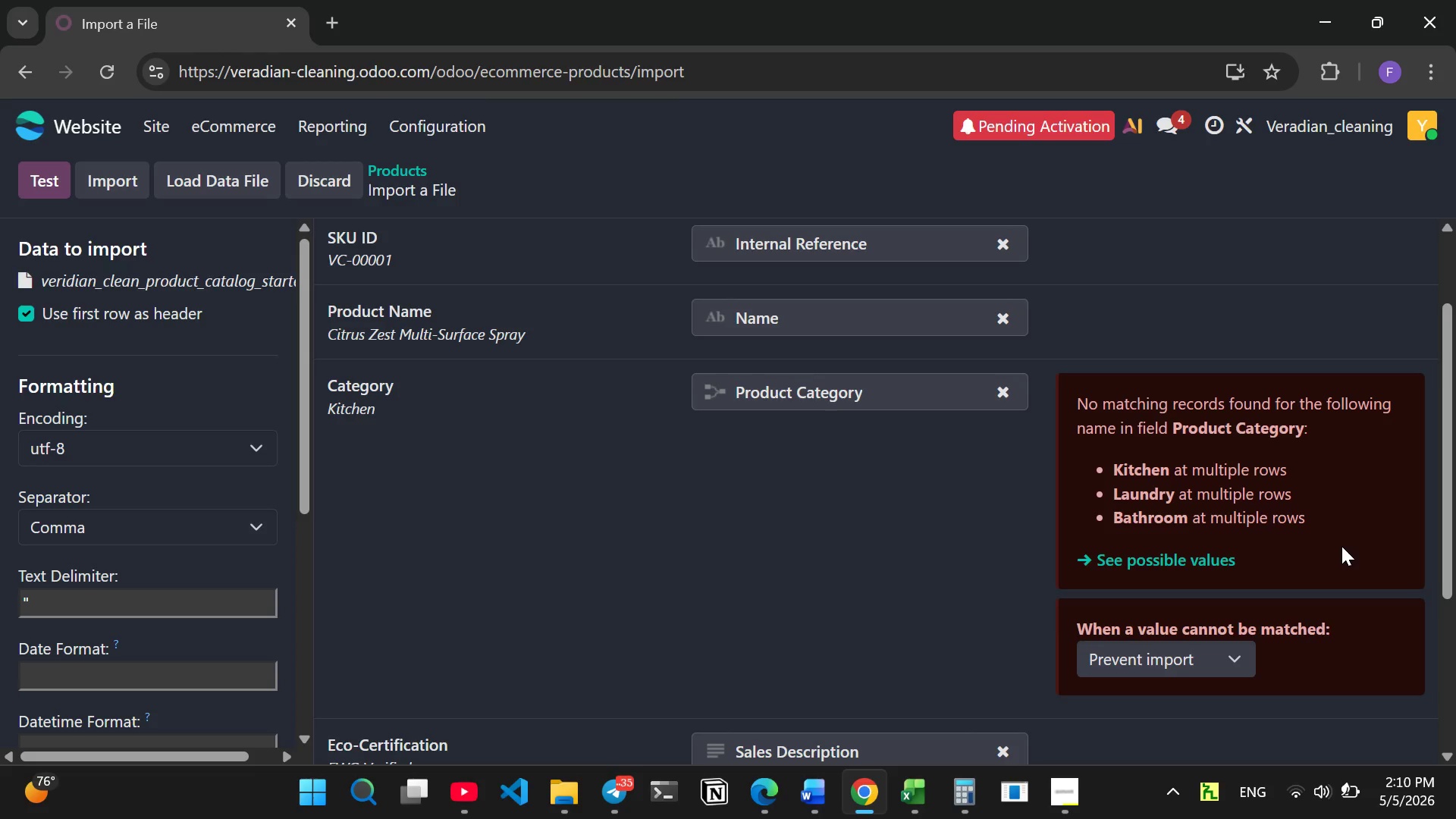 
left_click([1228, 668])
 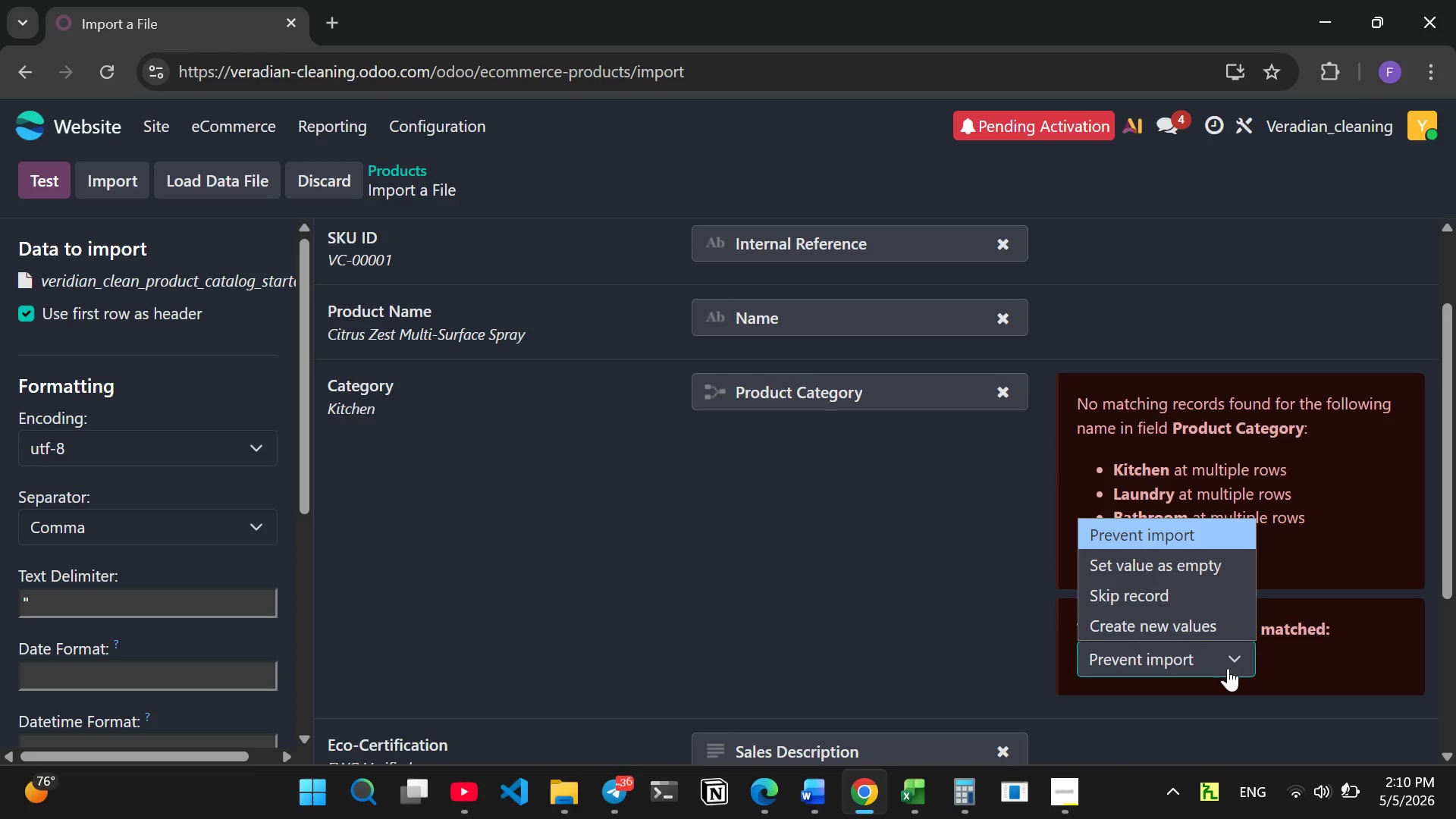 
wait(5.72)
 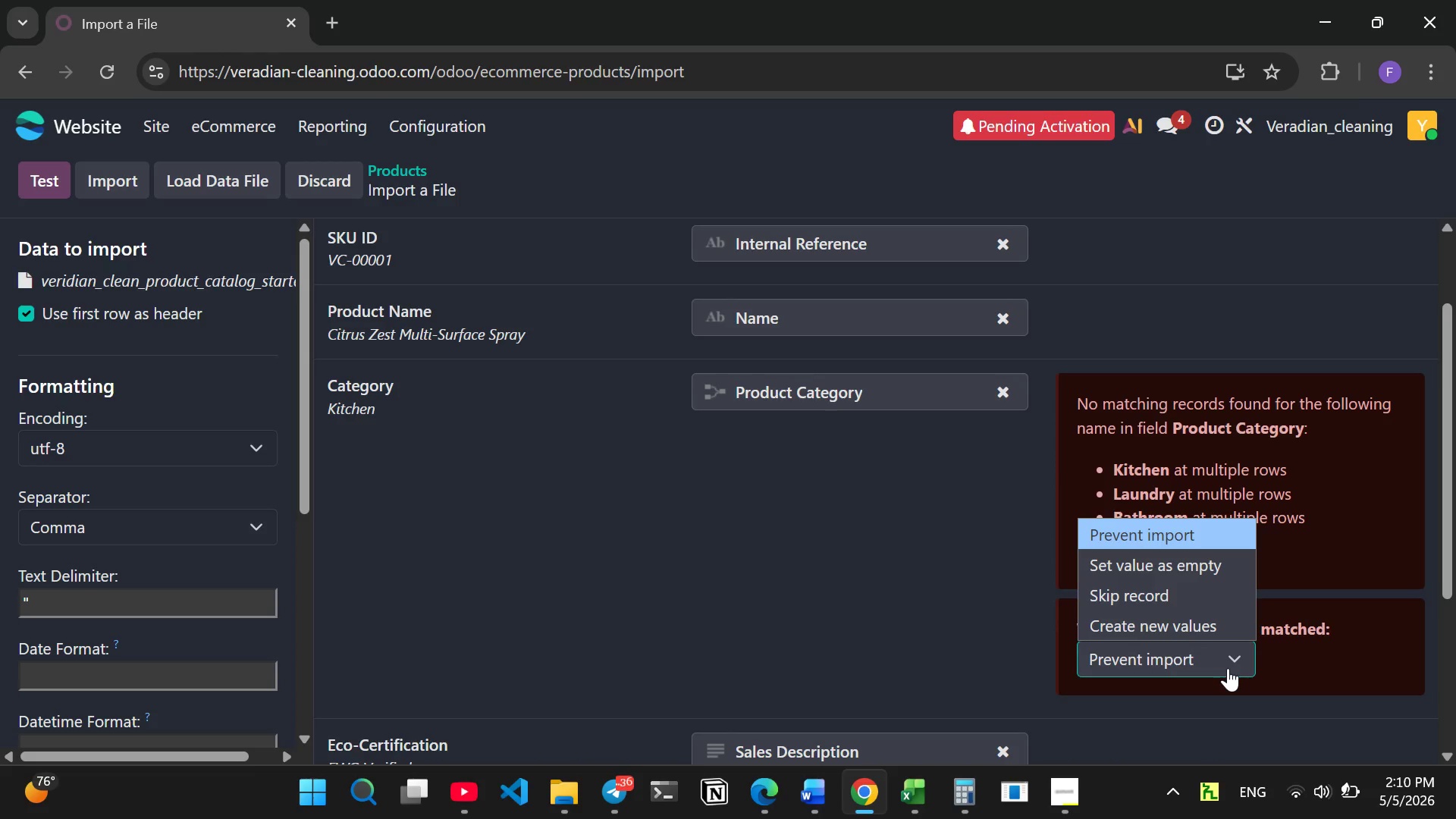 
left_click([953, 580])
 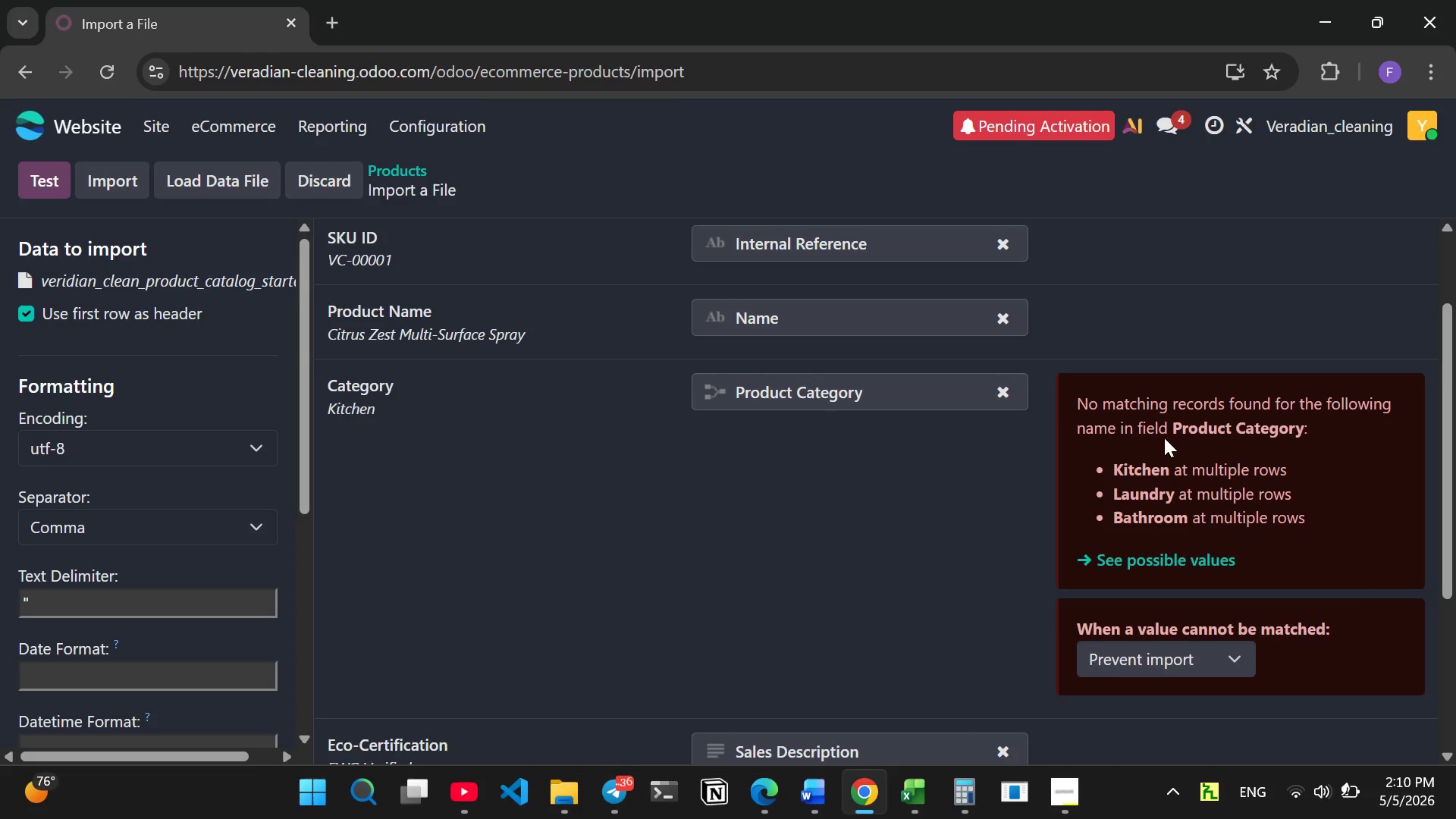 
mouse_move([1282, 465])
 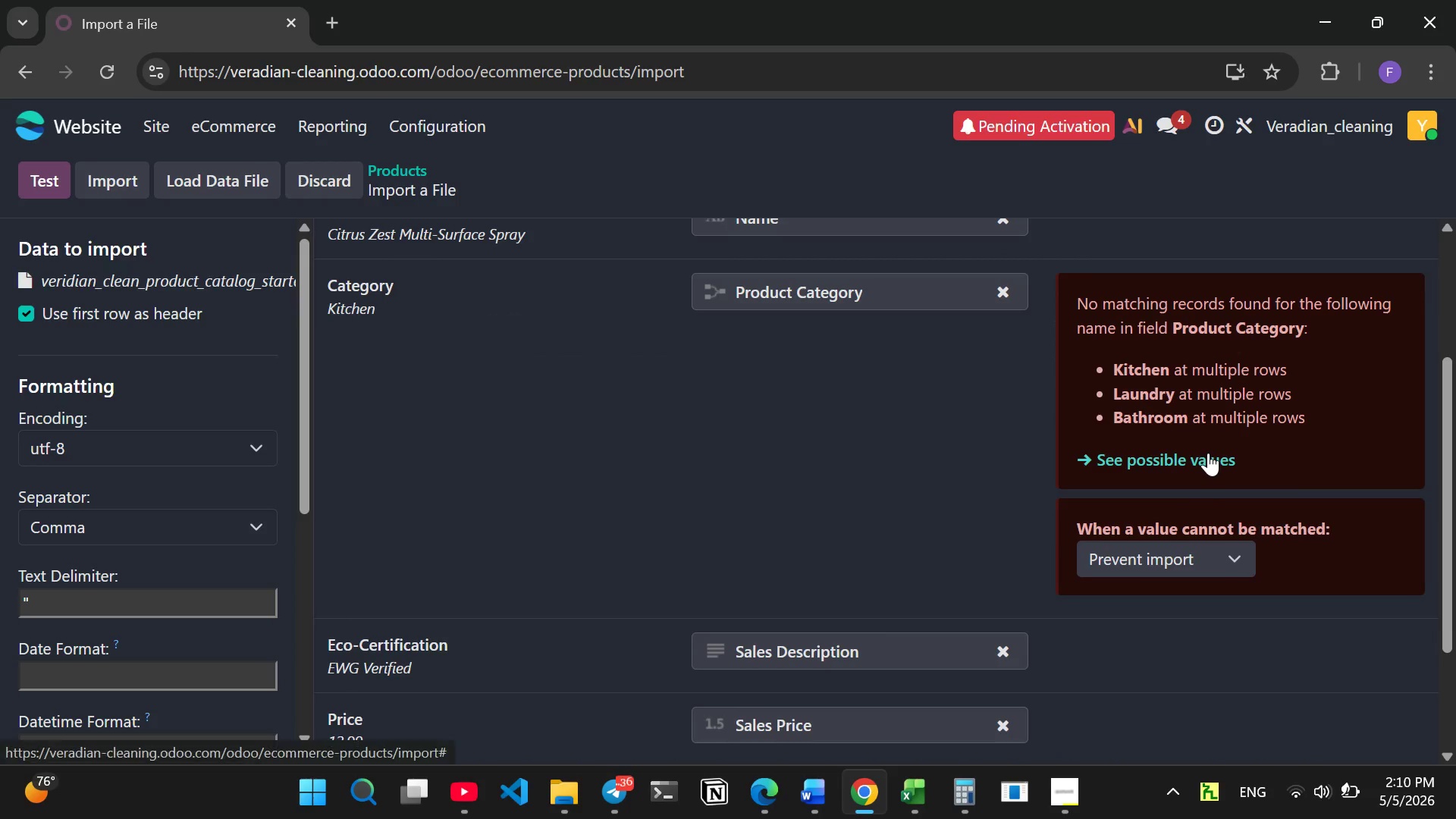 
left_click([1208, 453])
 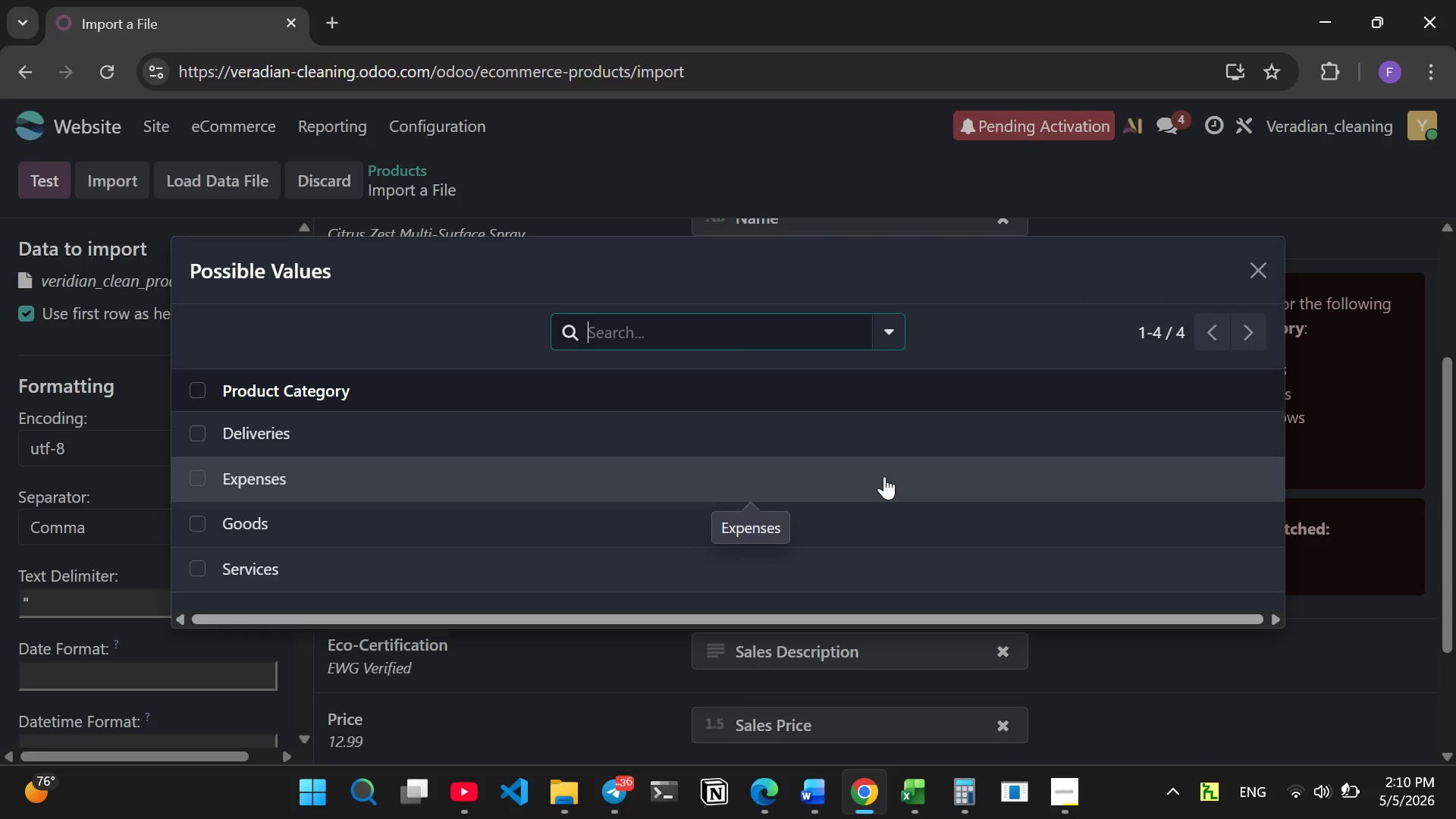 
wait(5.72)
 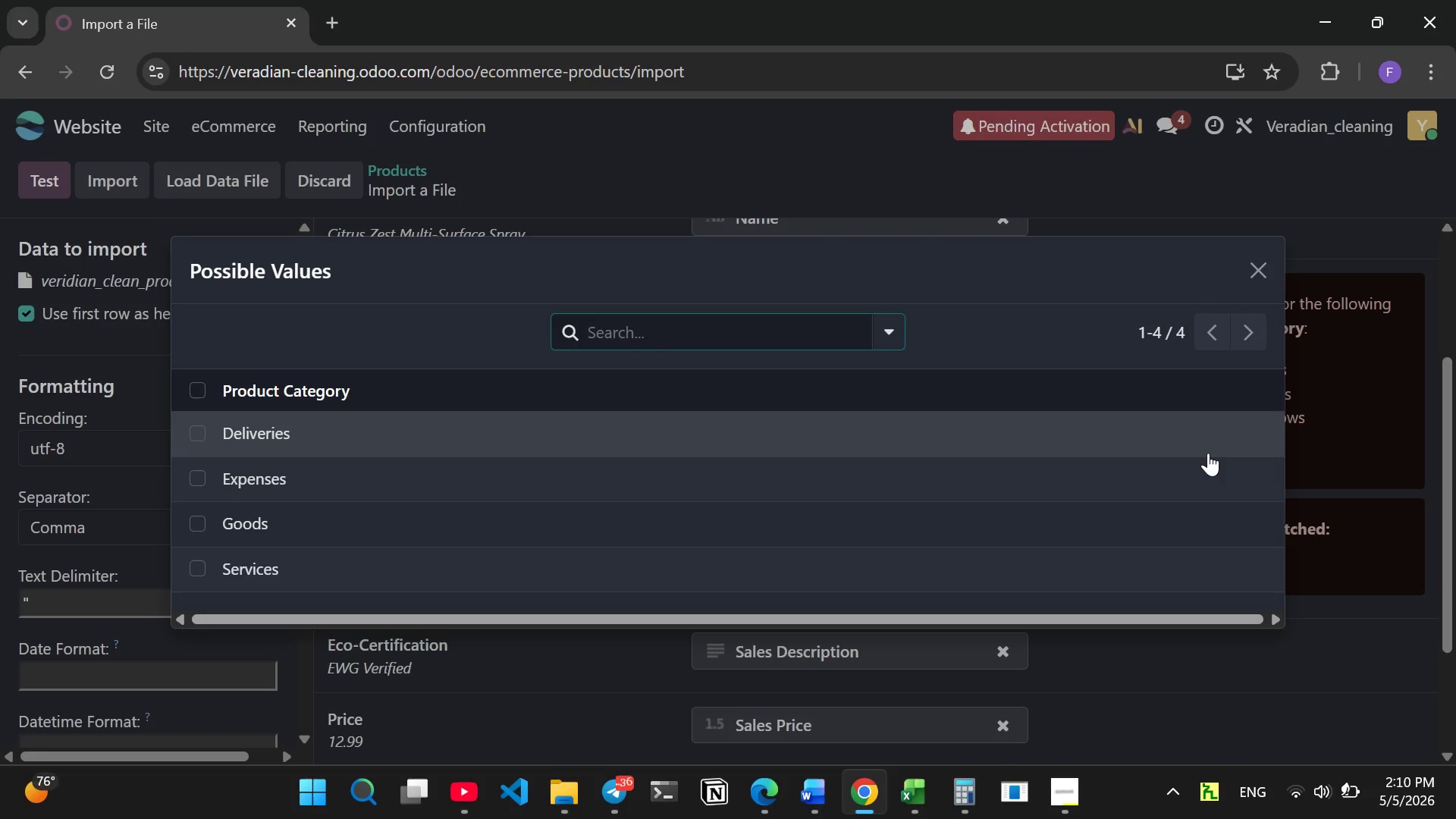 
left_click([1268, 265])
 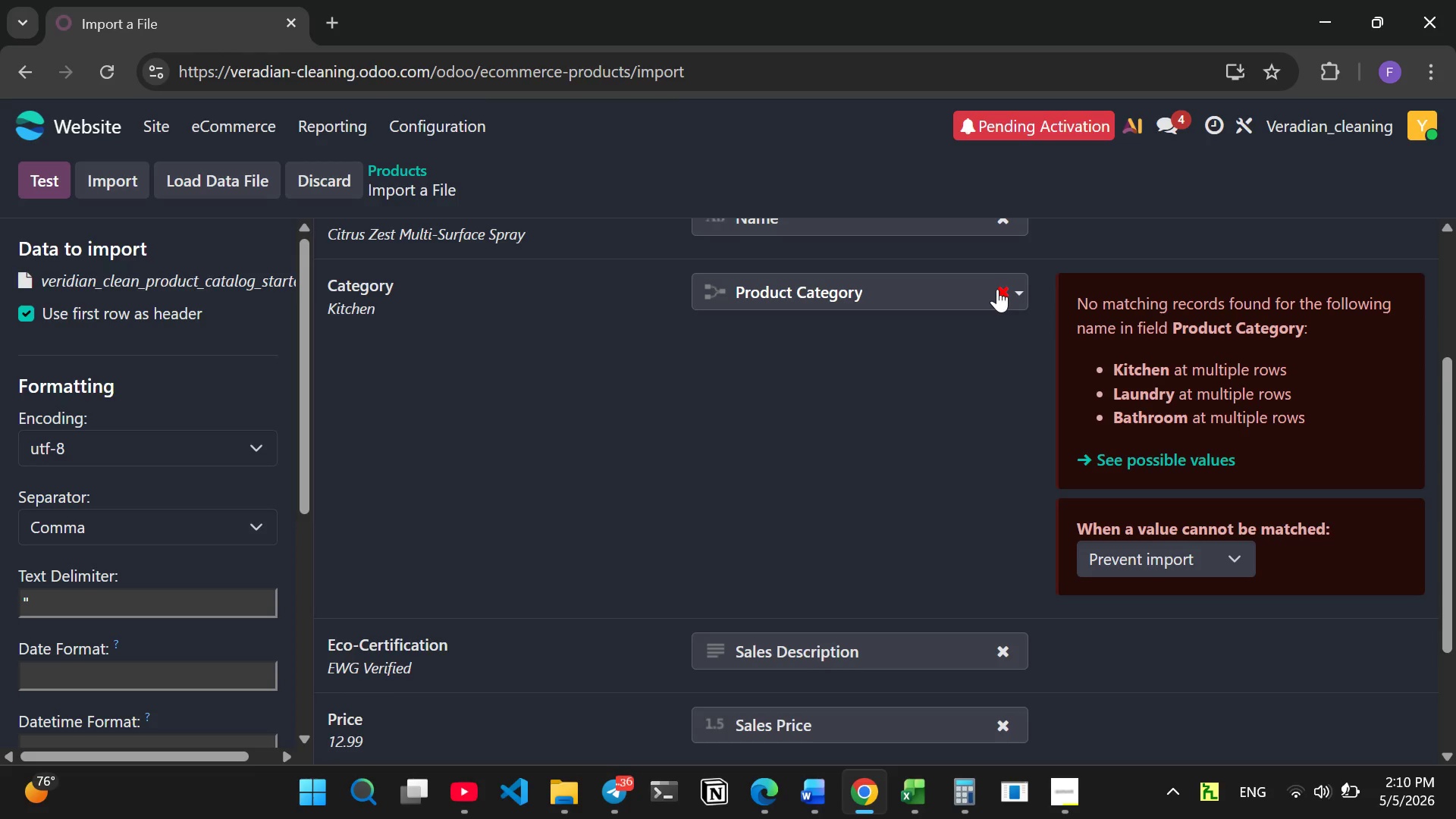 
left_click([997, 289])
 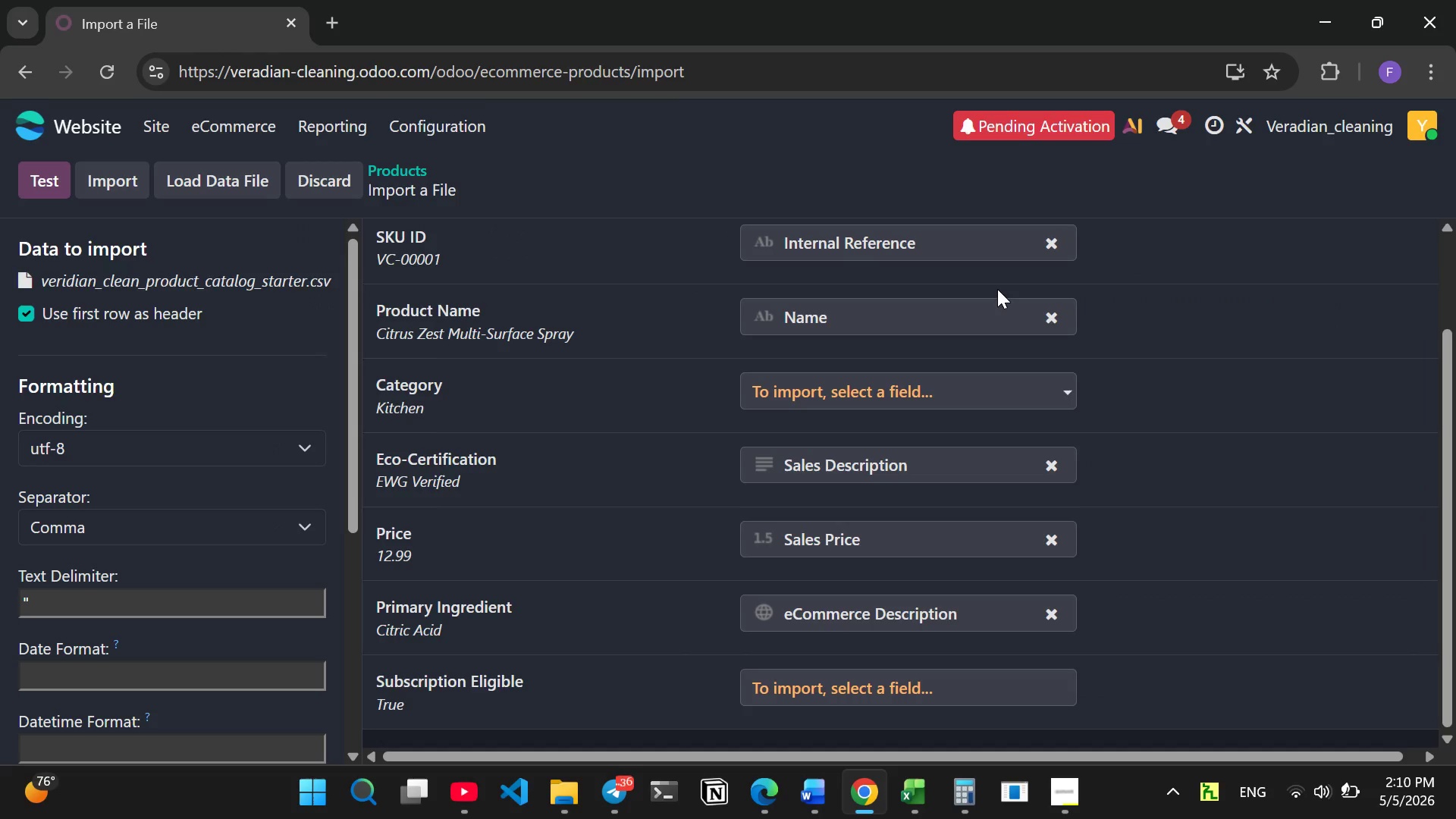 
wait(14.8)
 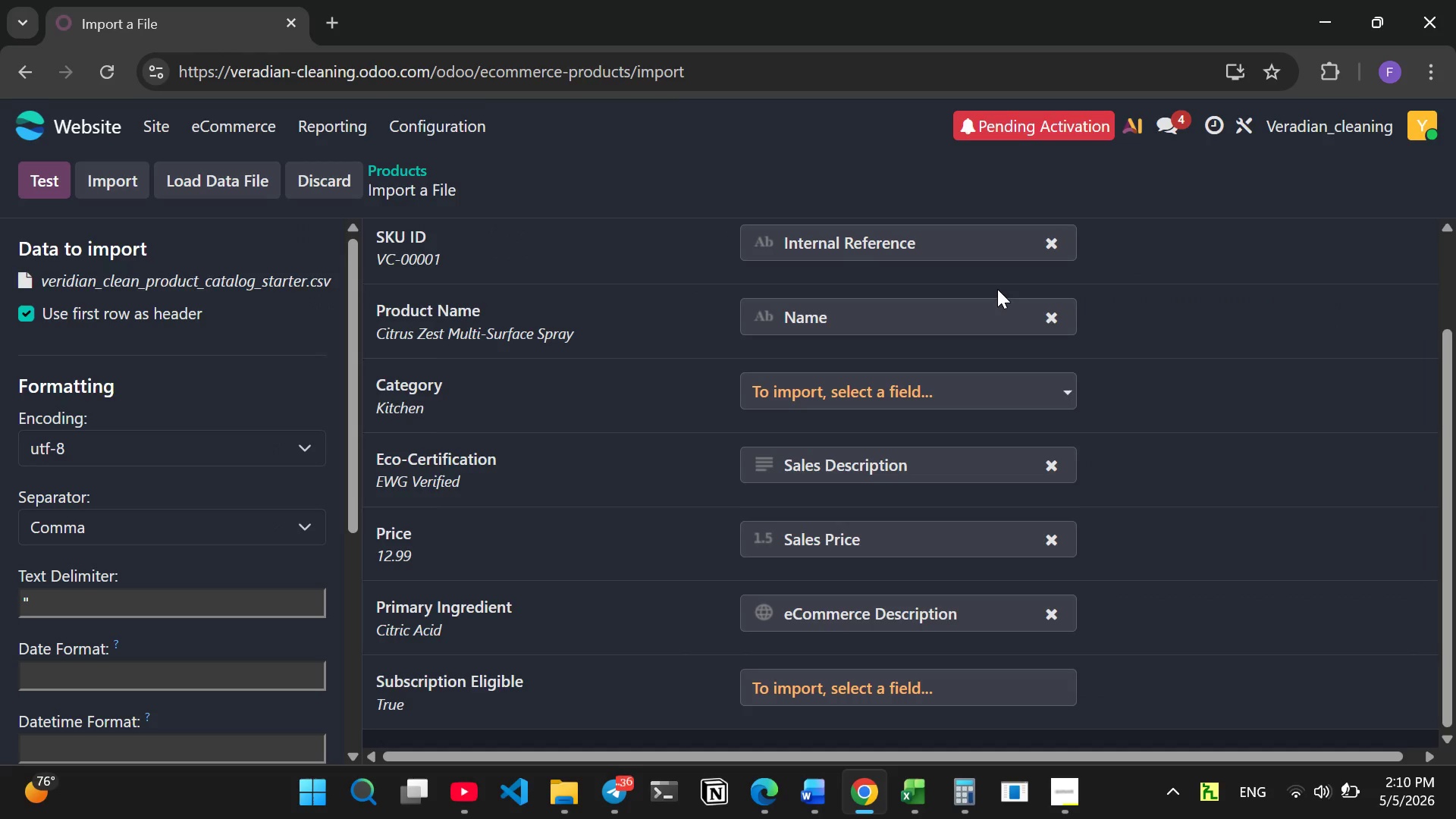 
left_click([1070, 388])
 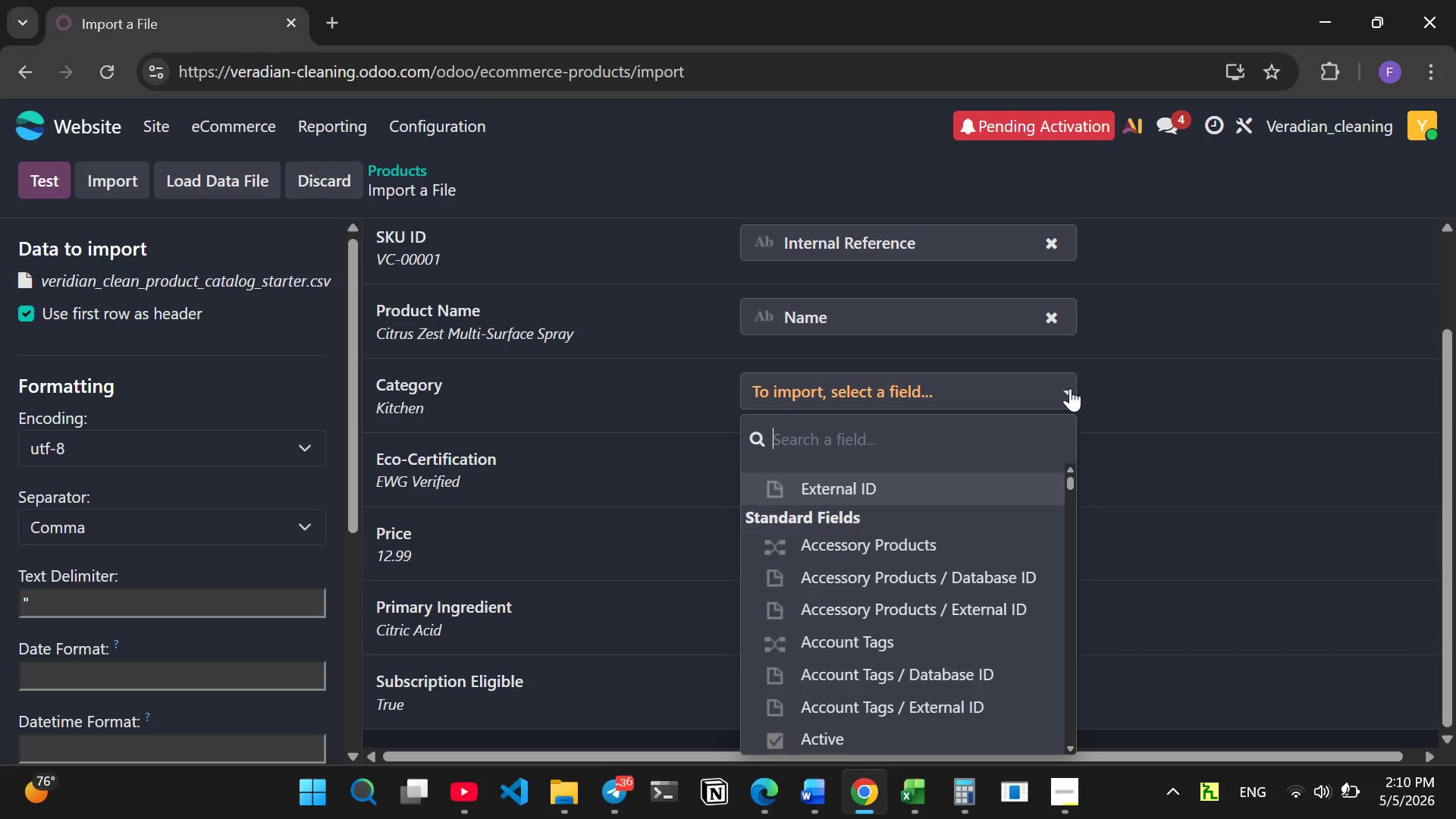 
type(category)
key(Backspace)
key(Backspace)
type(ory)
 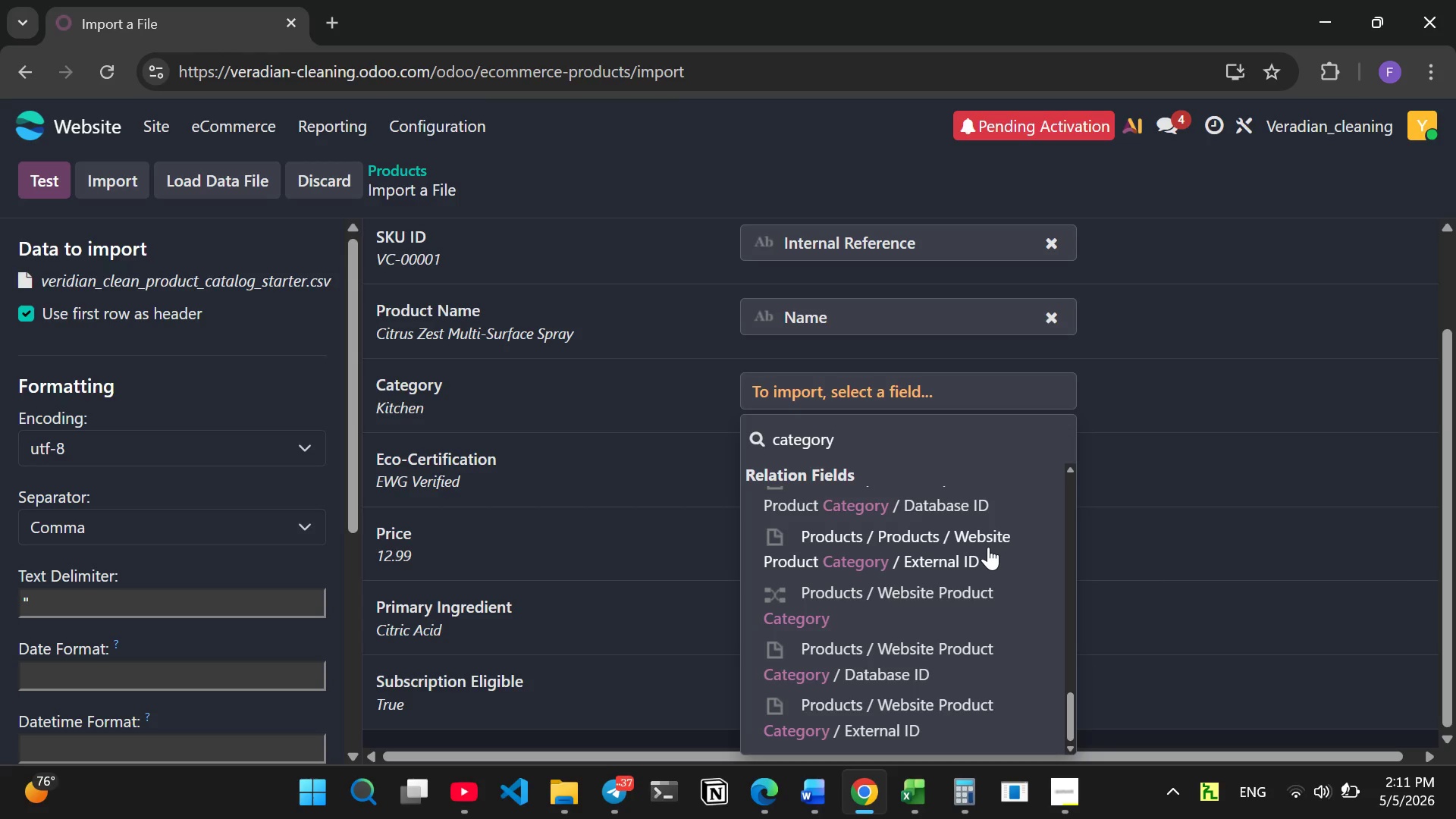 
wait(16.39)
 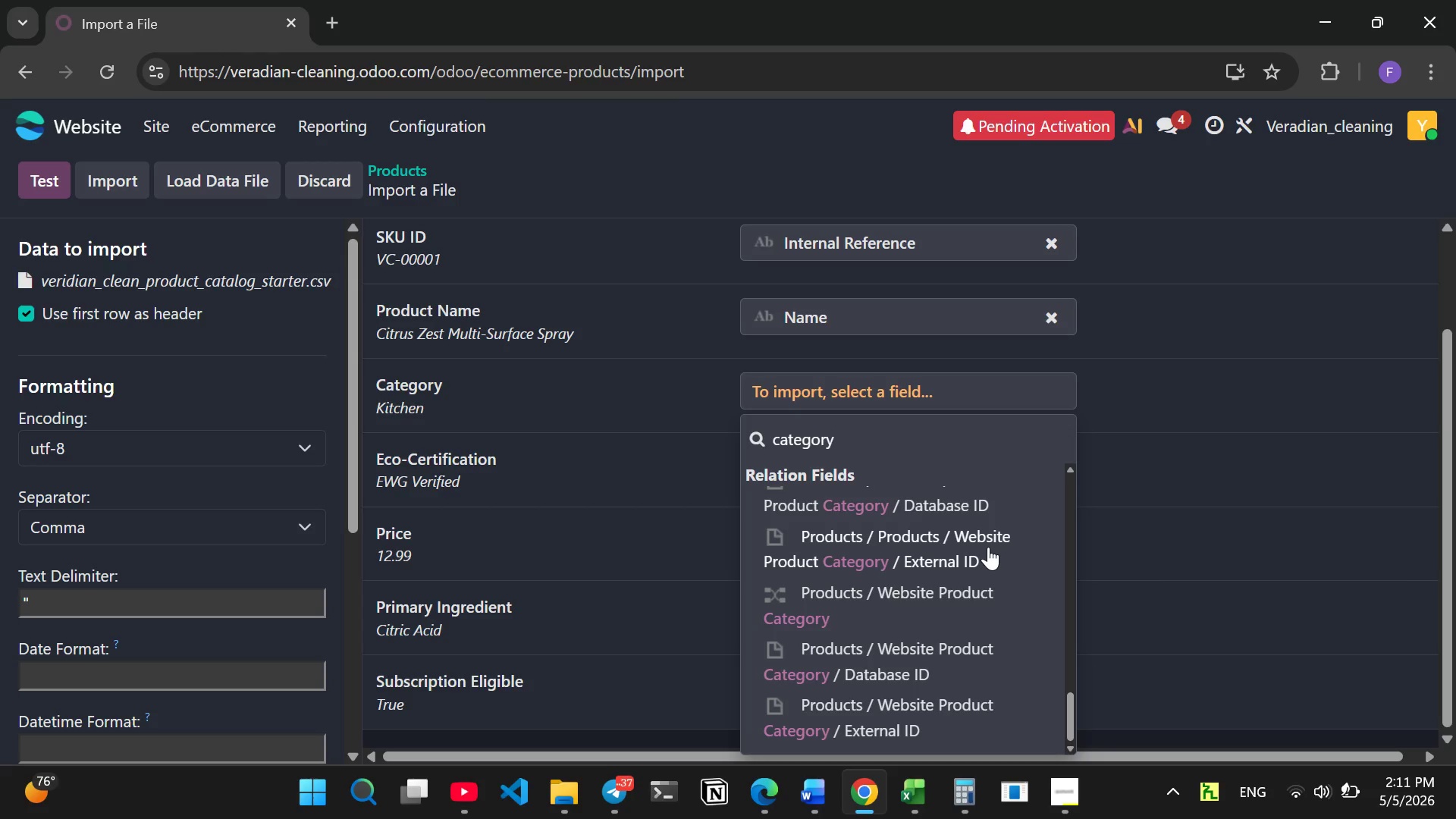 
left_click([207, 115])
 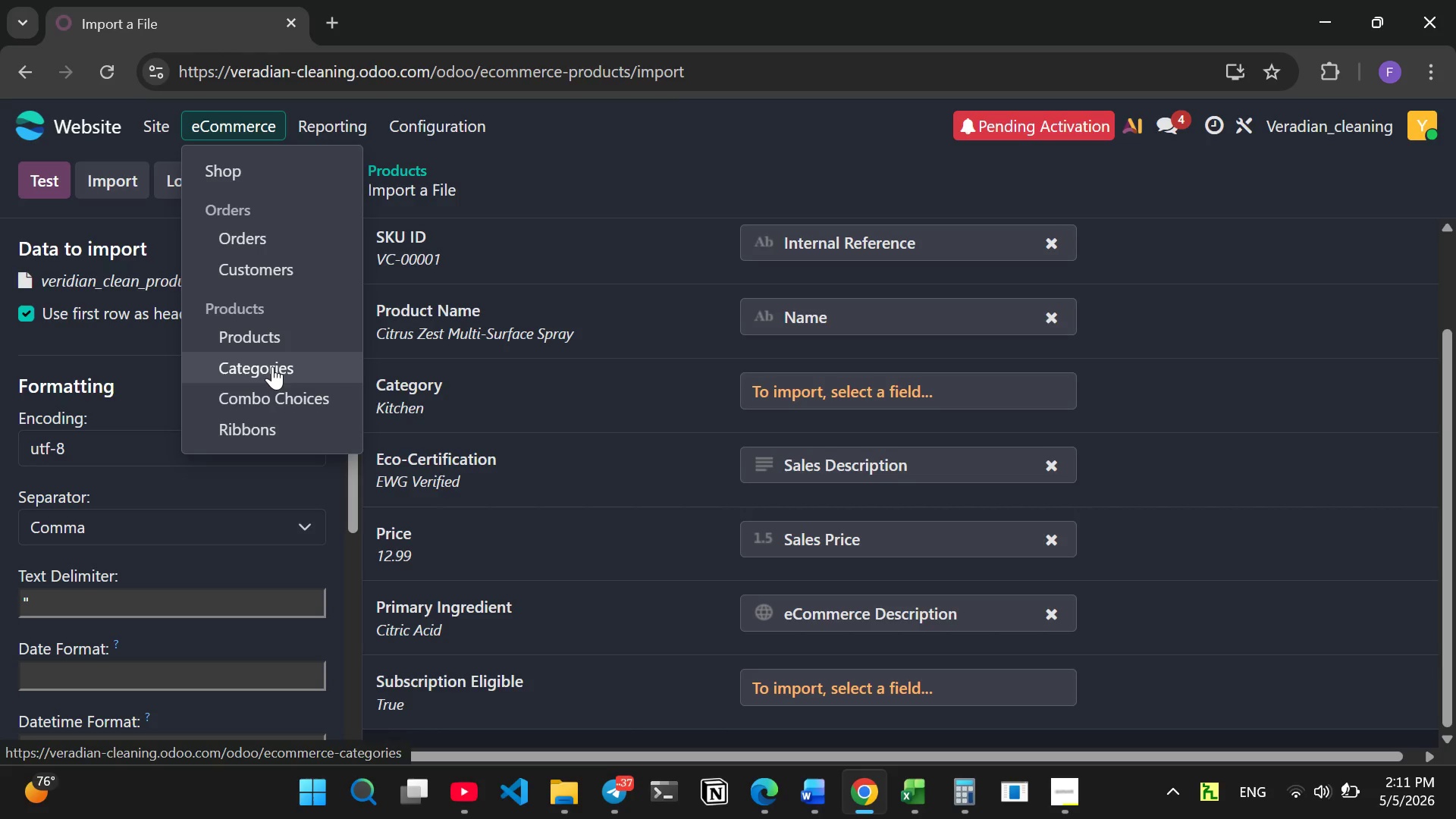 
left_click([272, 366])
 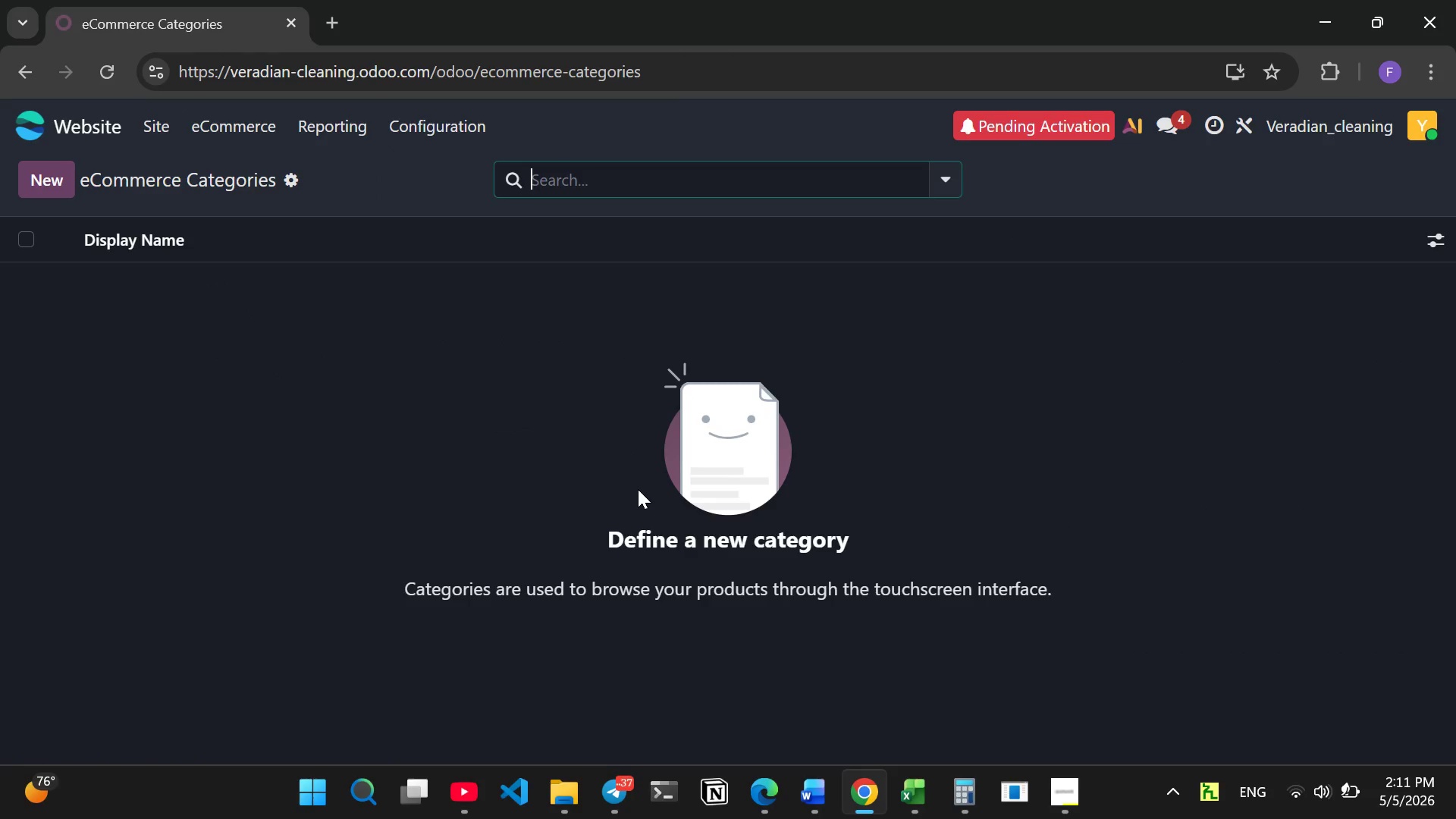 
wait(5.33)
 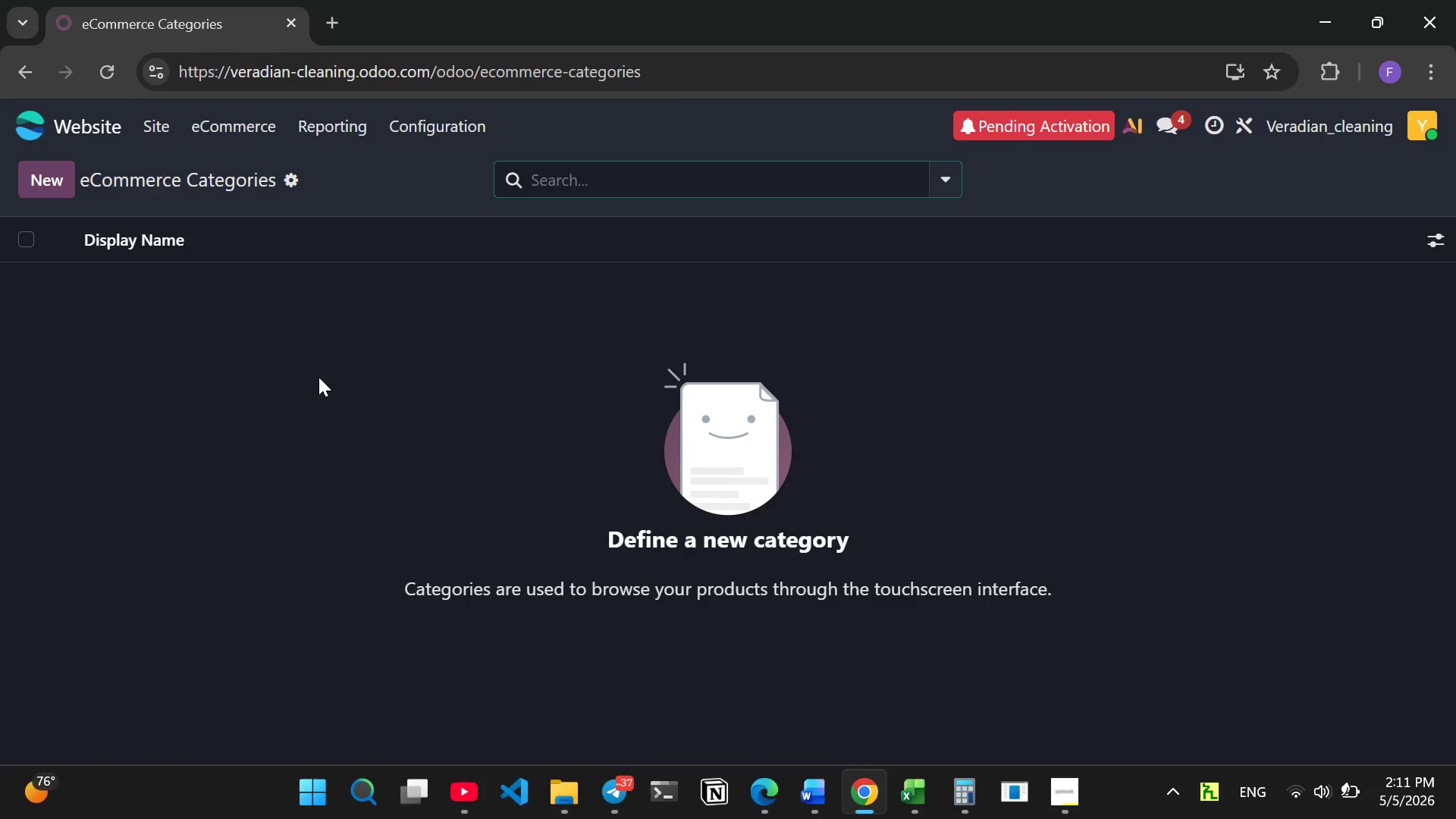 
left_click([638, 489])
 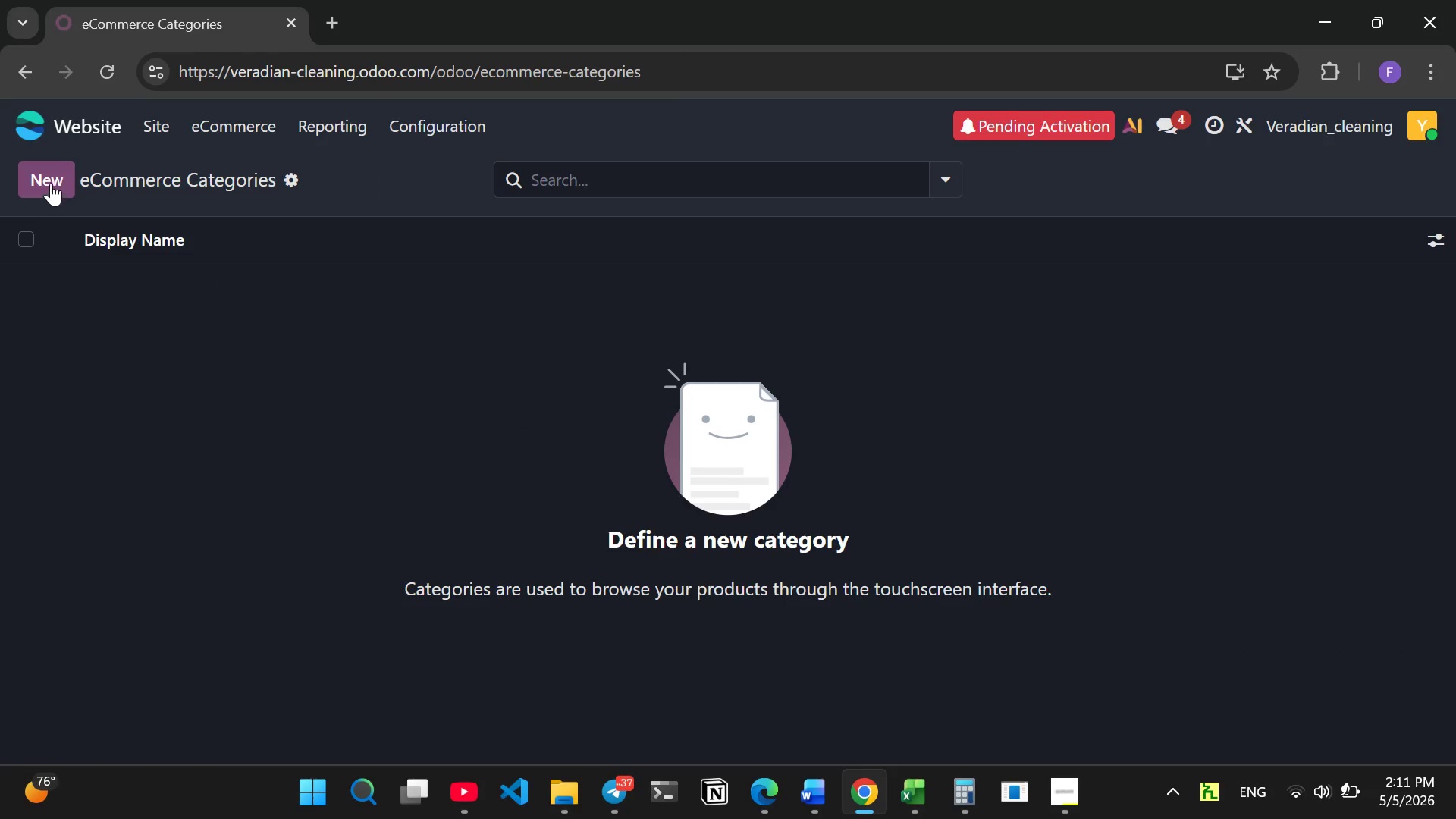 
left_click([49, 181])
 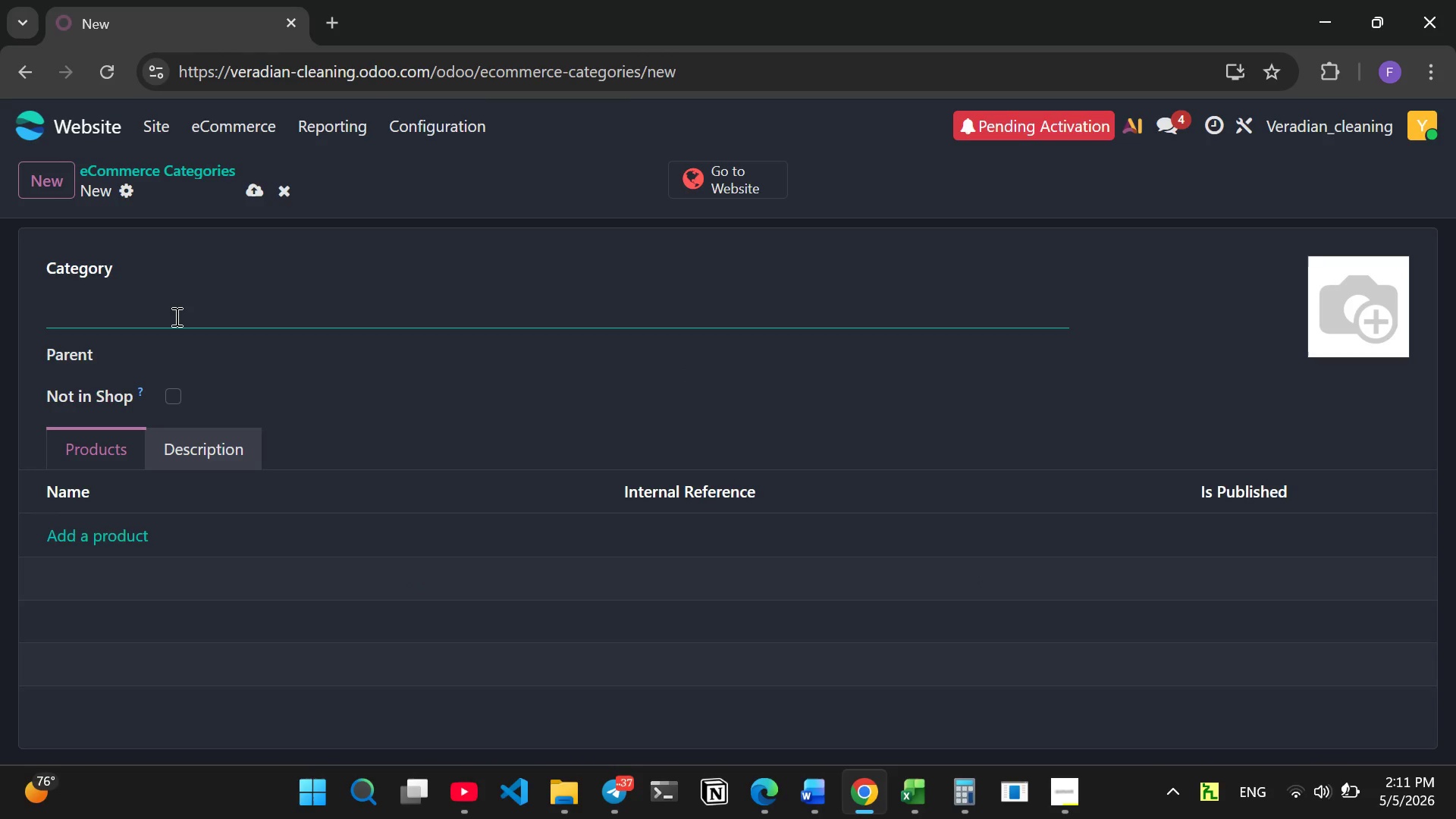 
wait(5.89)
 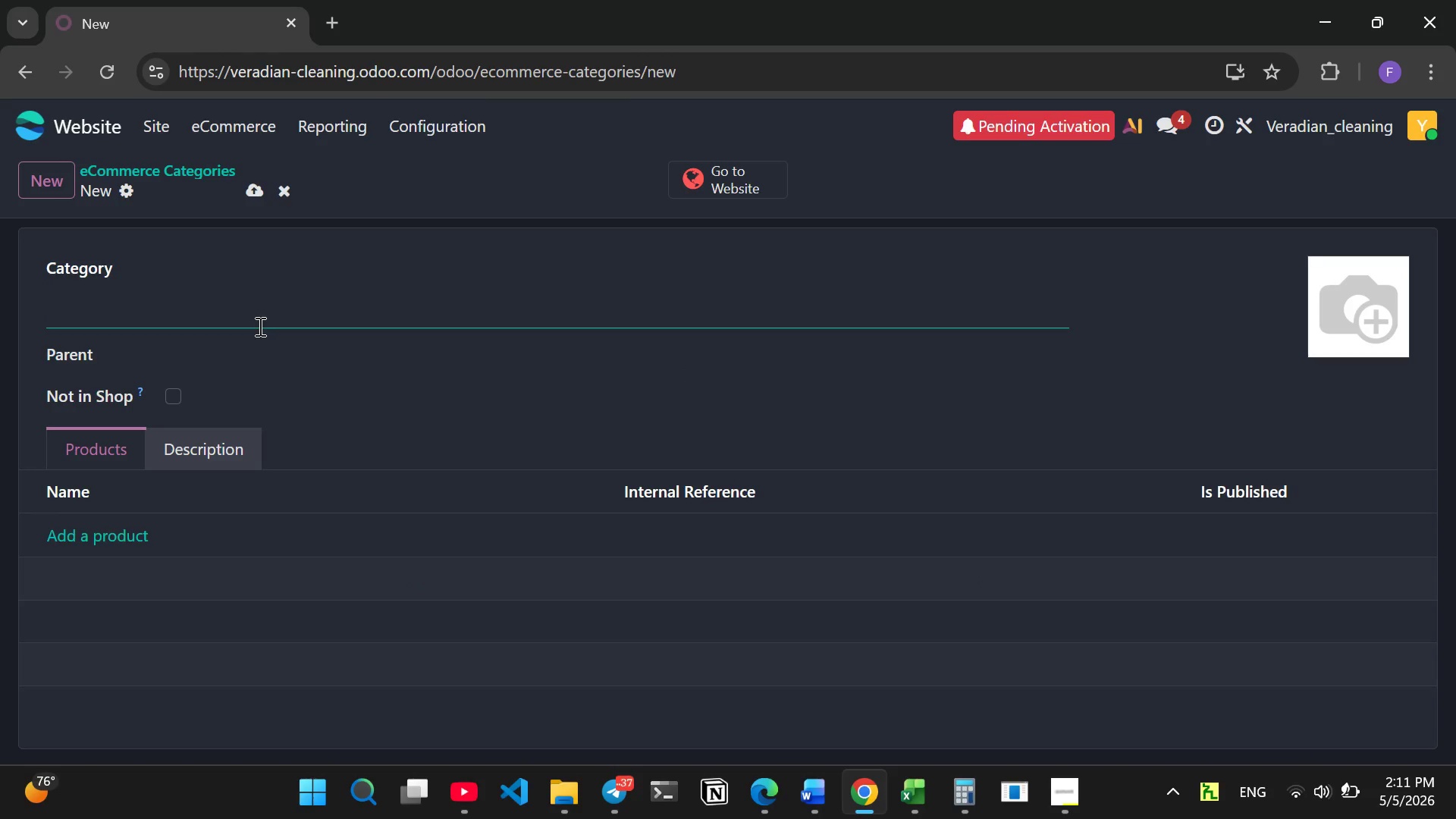 
type(Kitchen)
 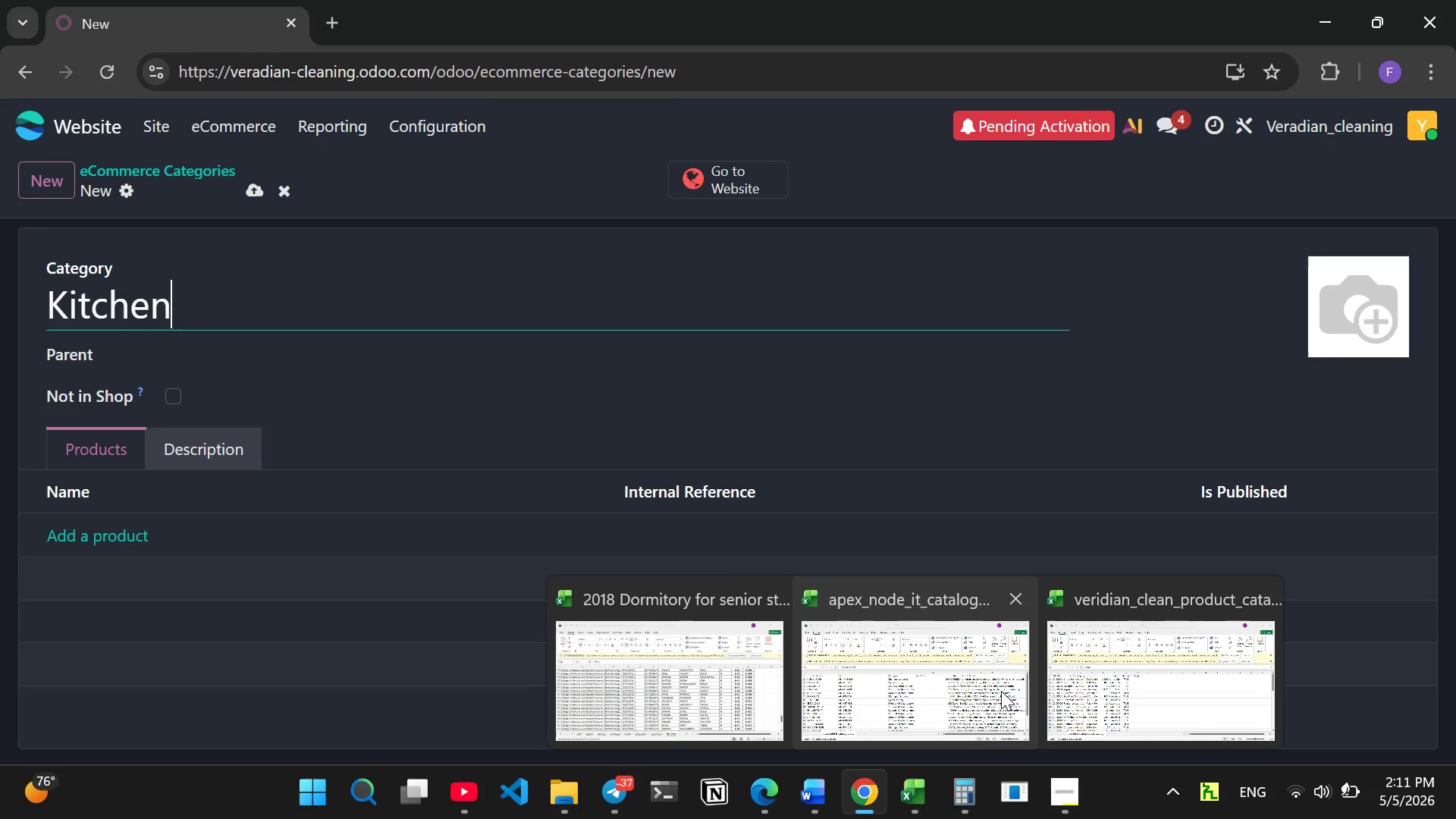 
left_click([1102, 662])
 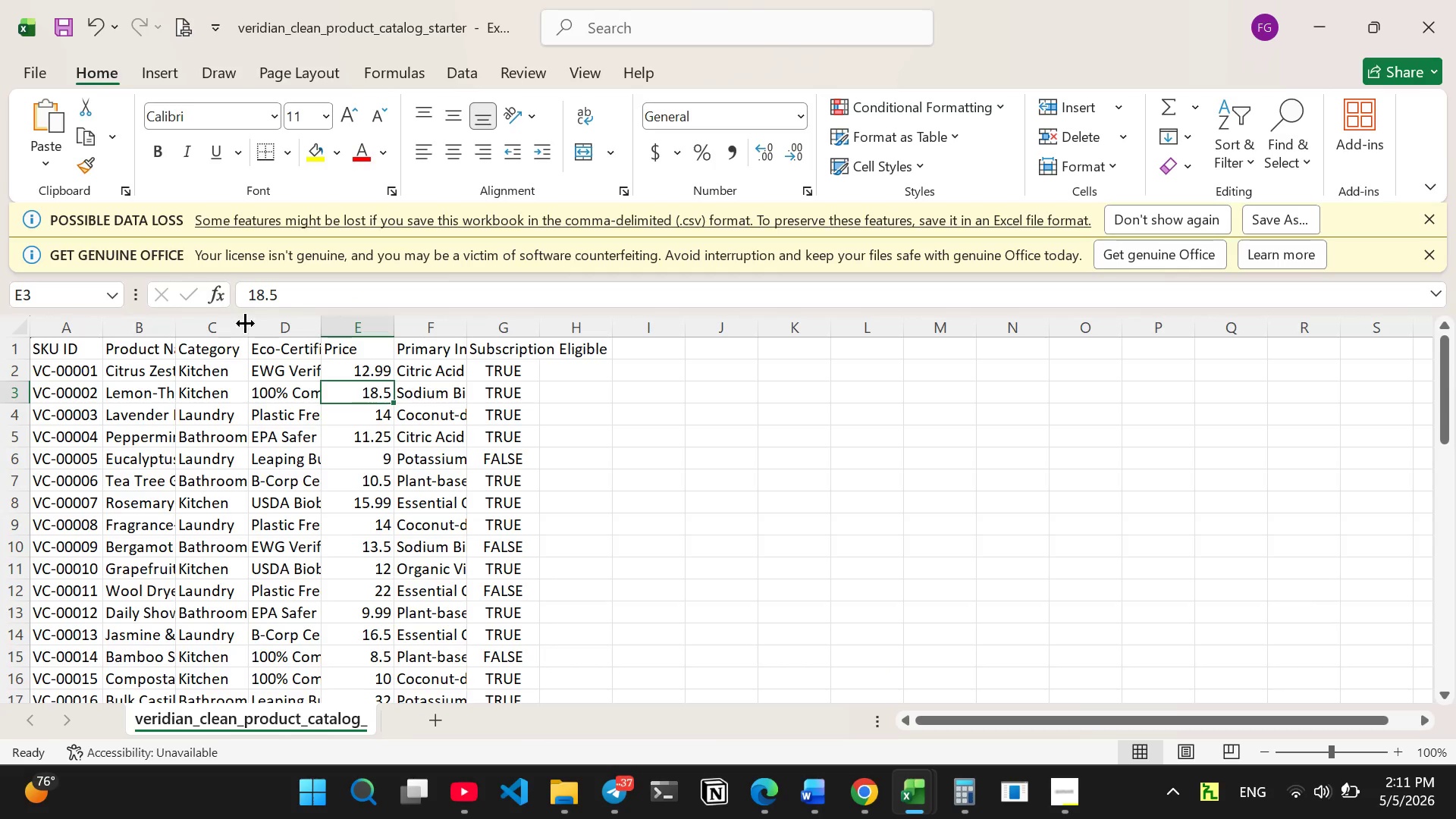 
left_click_drag(start_coordinate=[247, 322], to_coordinate=[356, 320])
 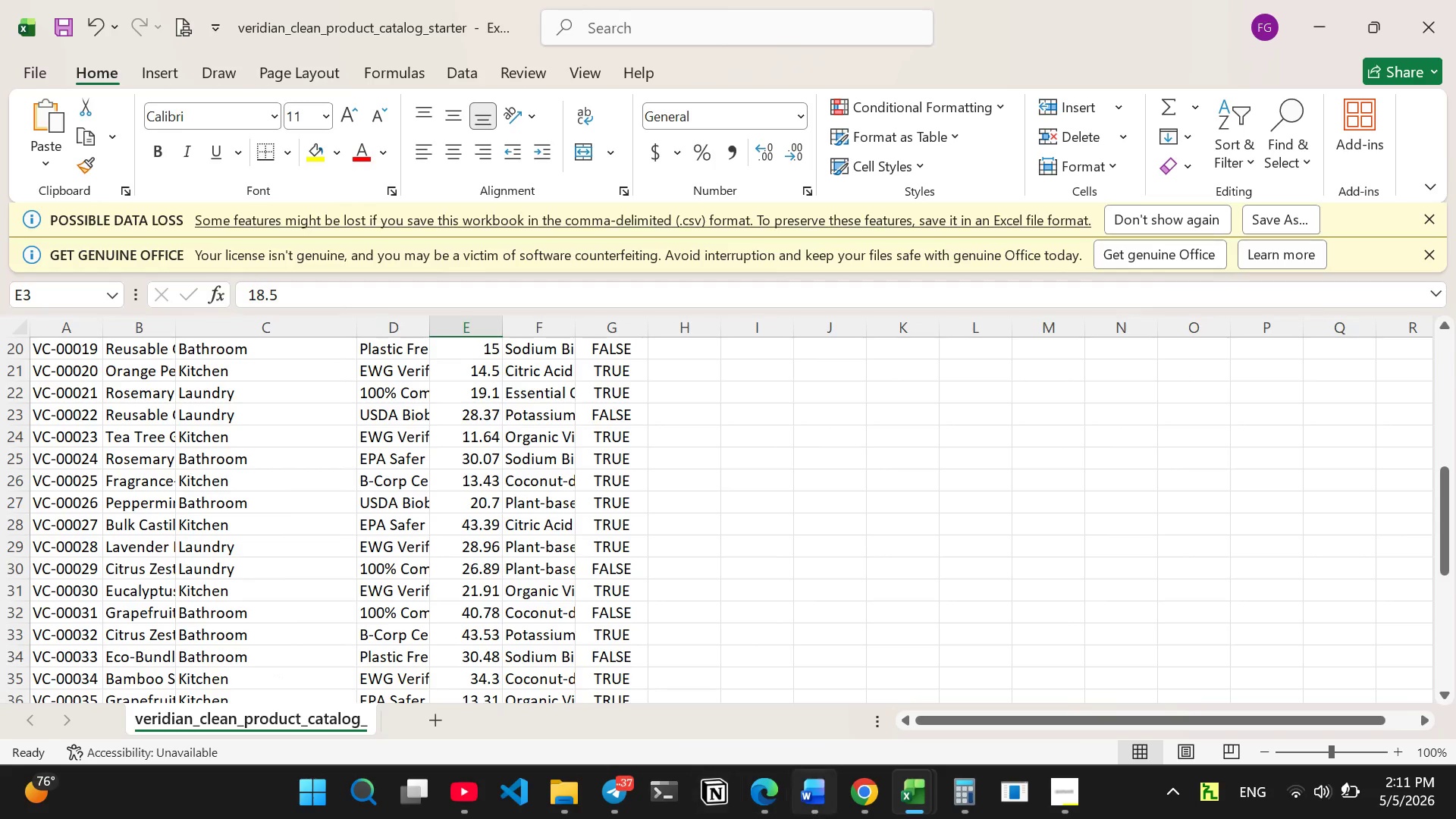 
wait(5.42)
 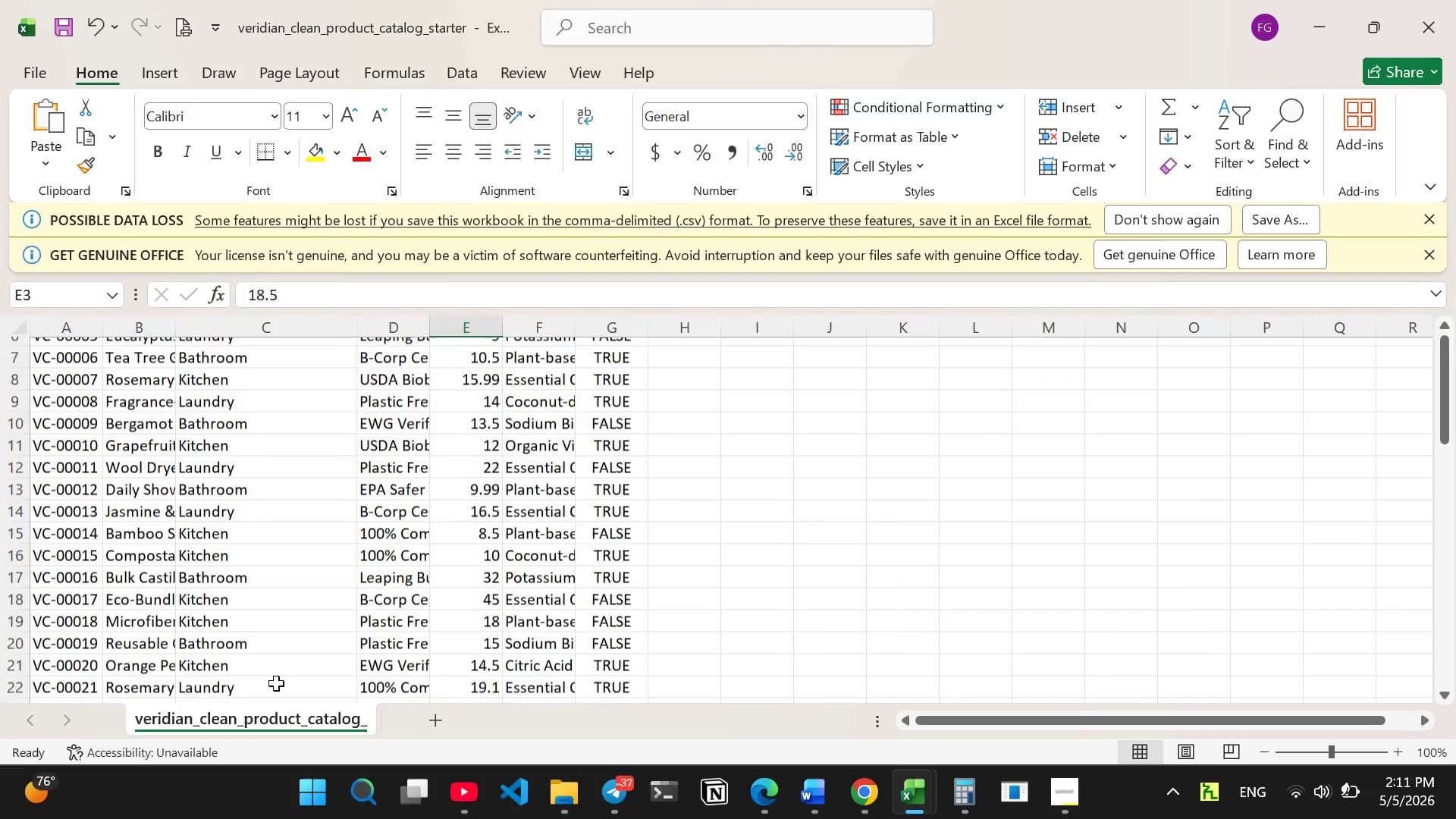 
left_click([878, 661])
 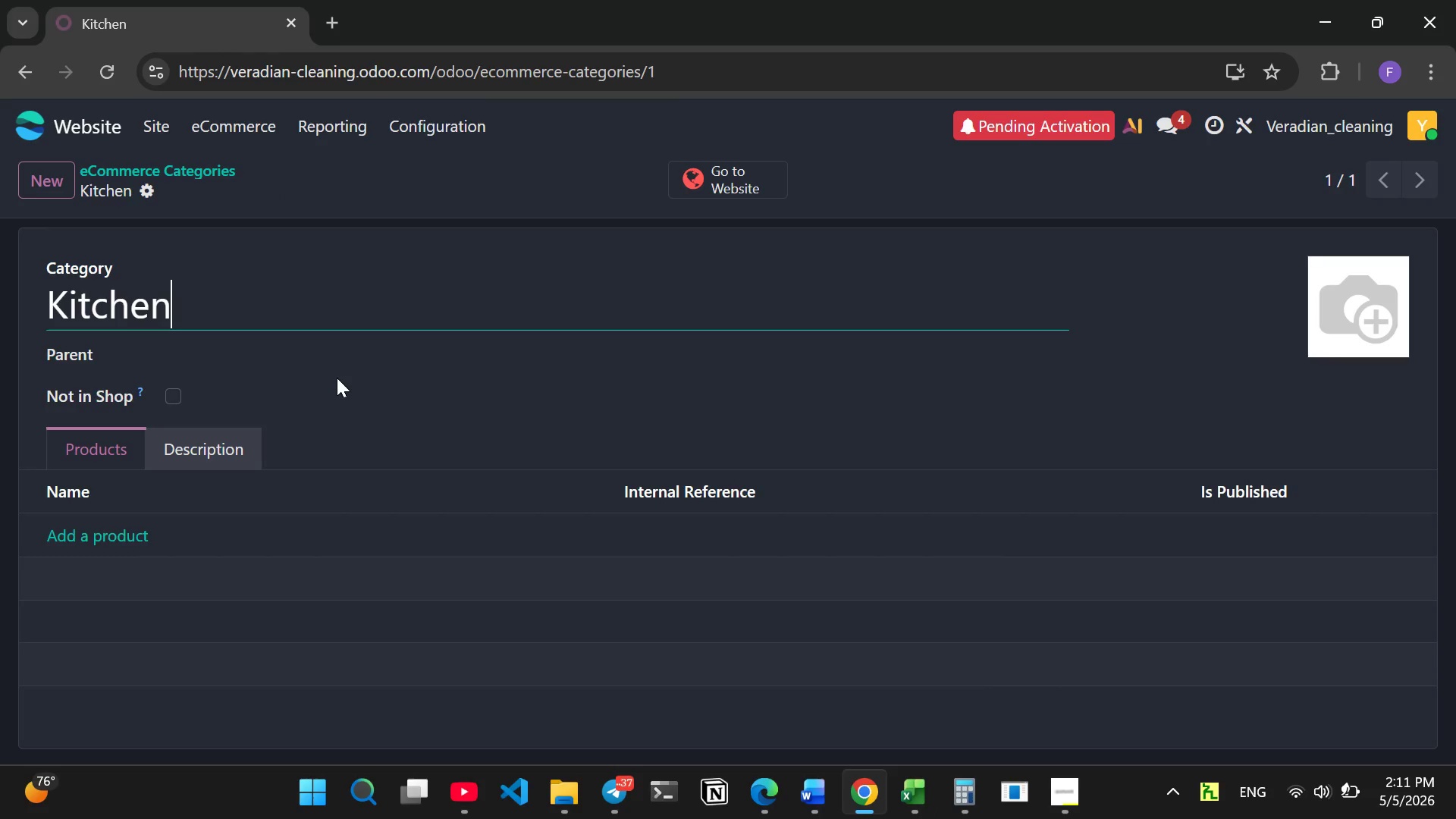 
left_click([337, 378])
 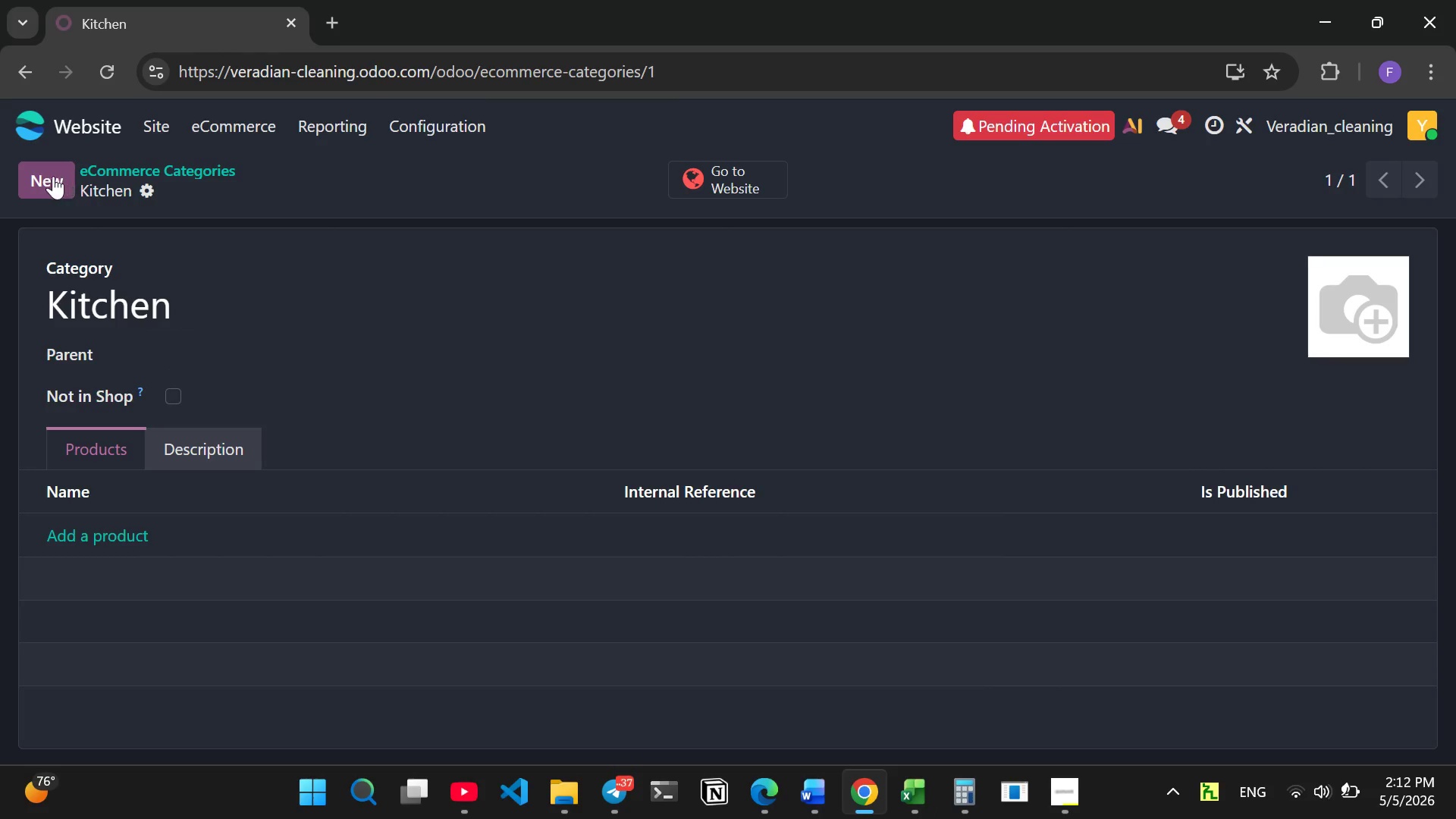 
wait(5.36)
 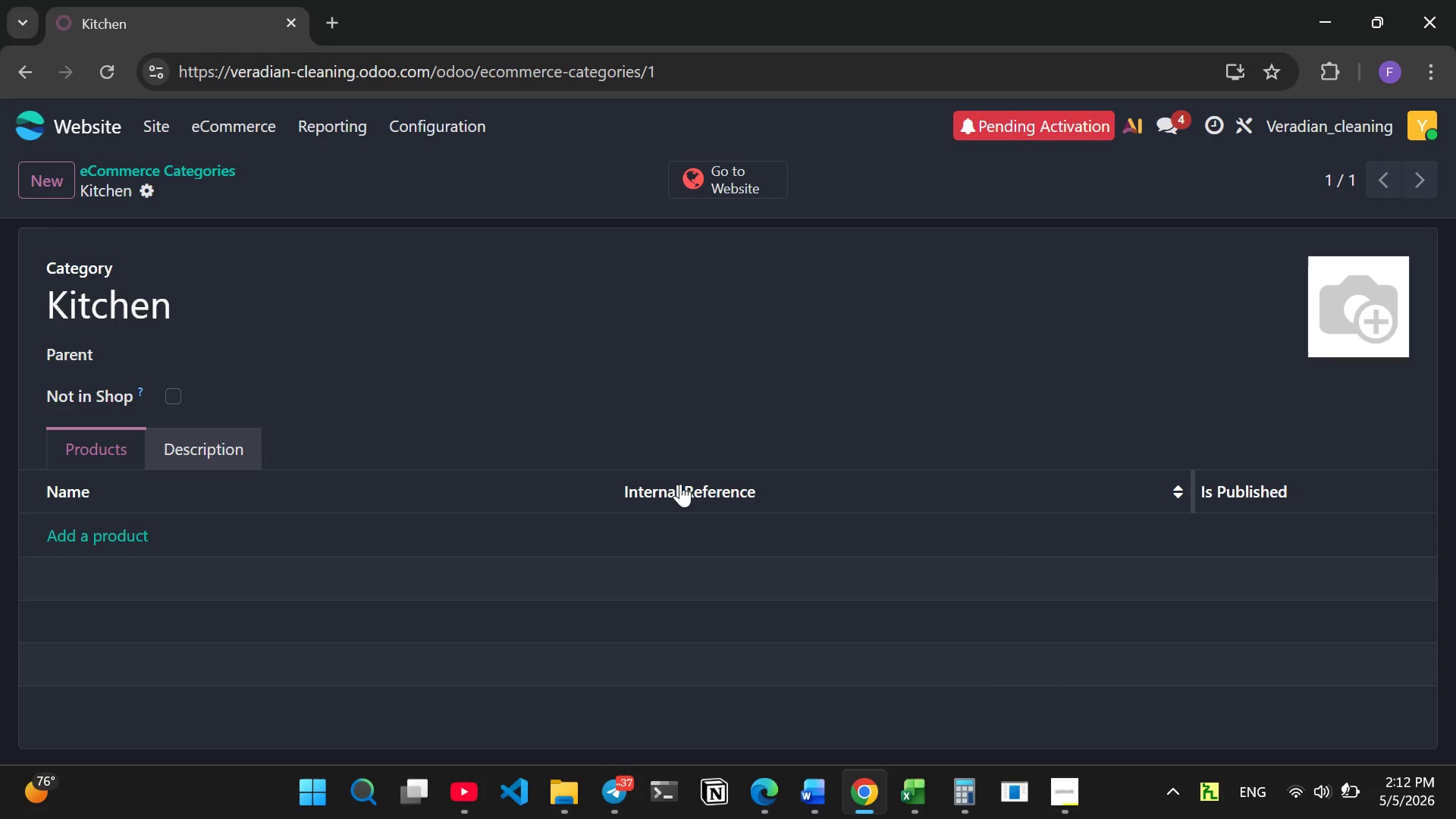 
left_click([53, 176])
 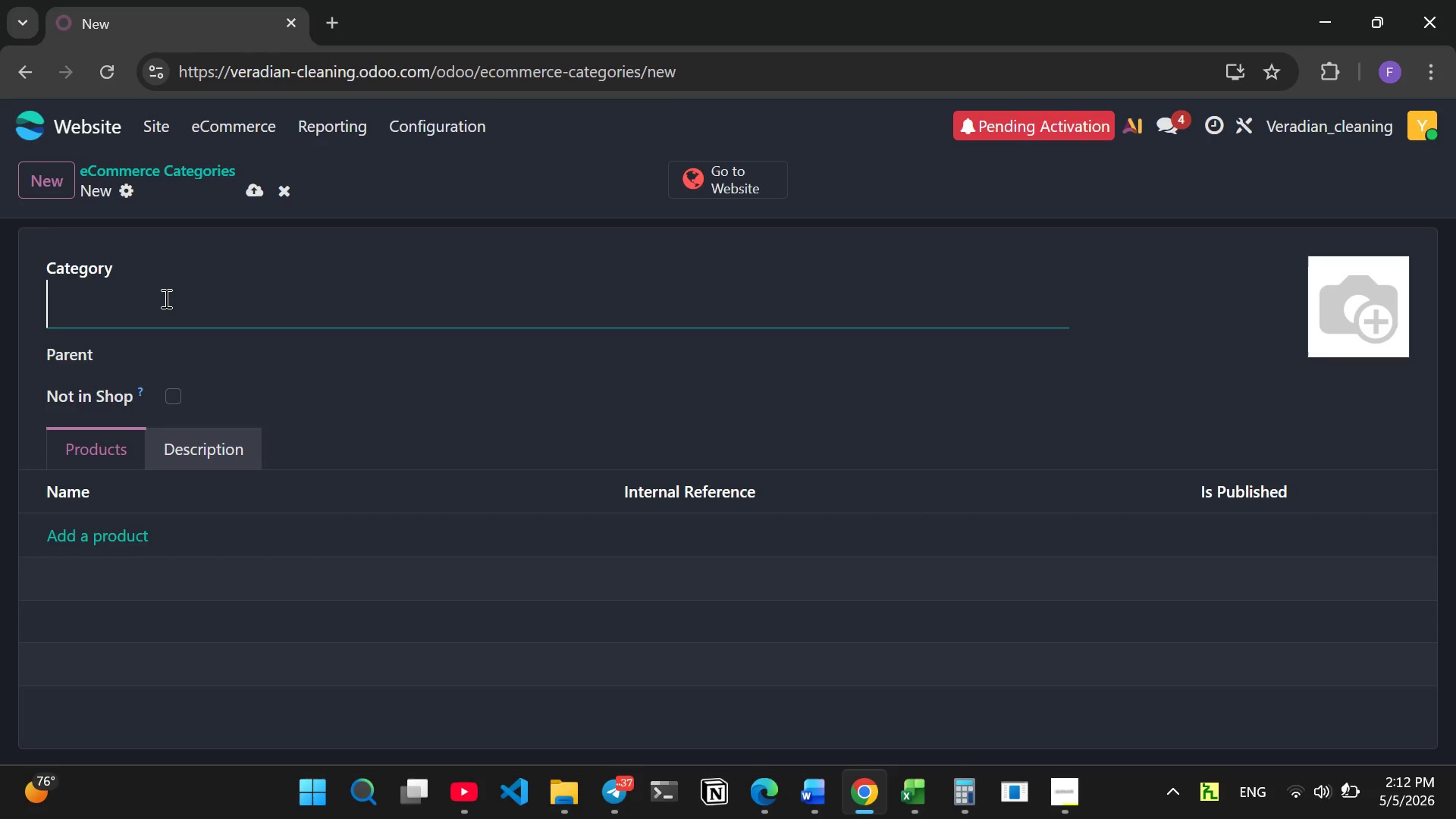 
wait(7.64)
 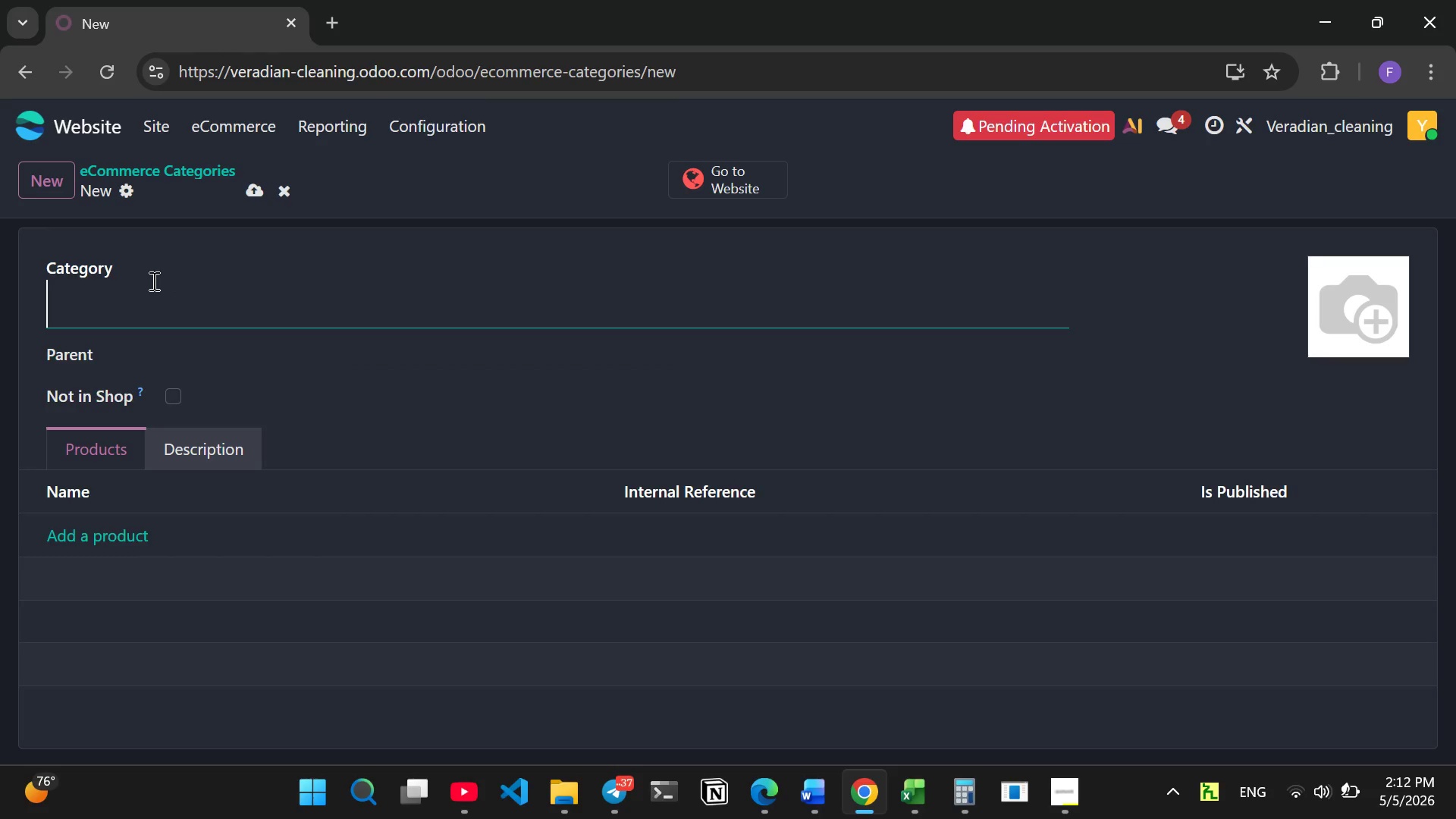 
type(Bar)
key(Backspace)
type(throom)
 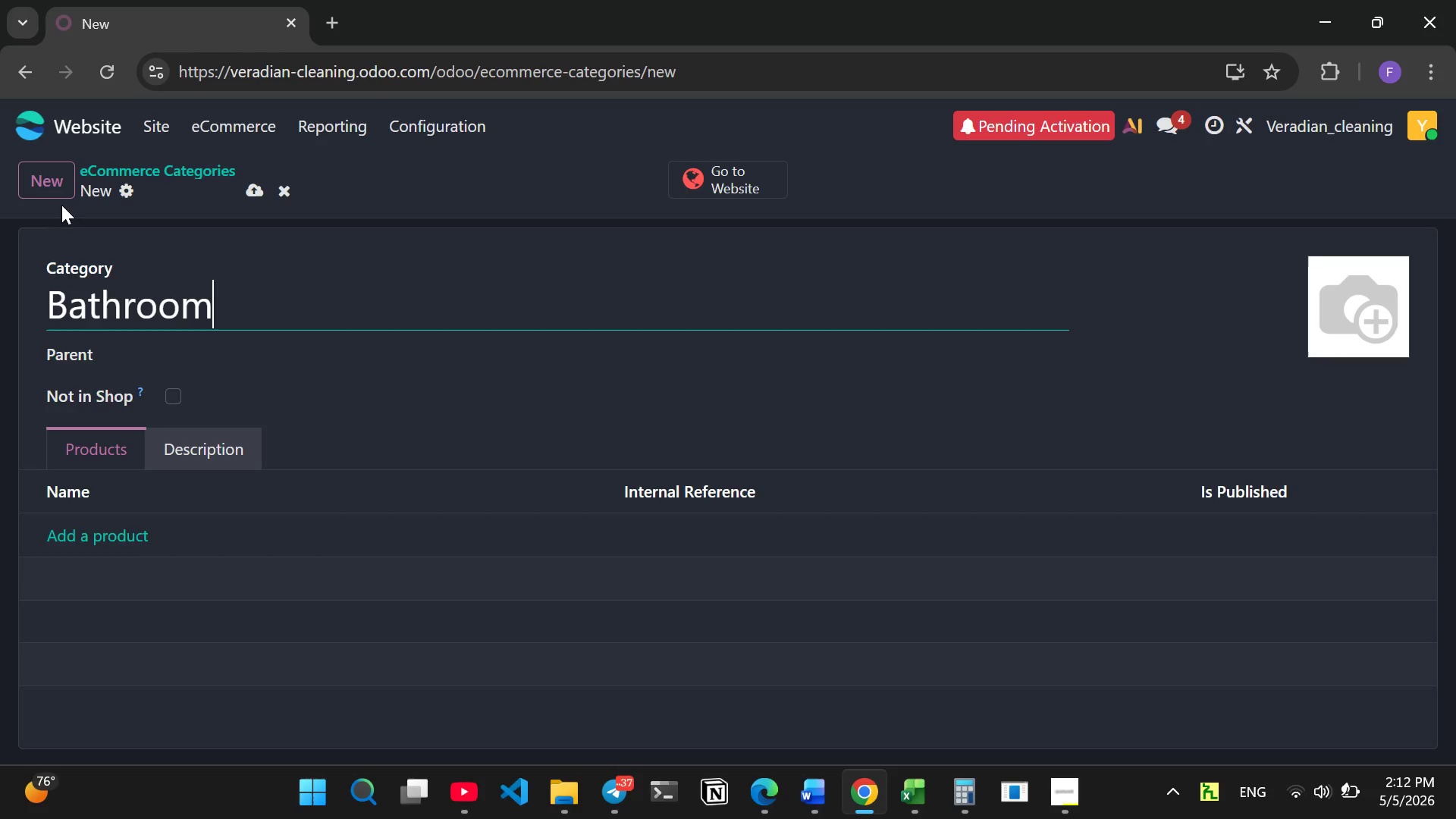 
left_click([52, 188])
 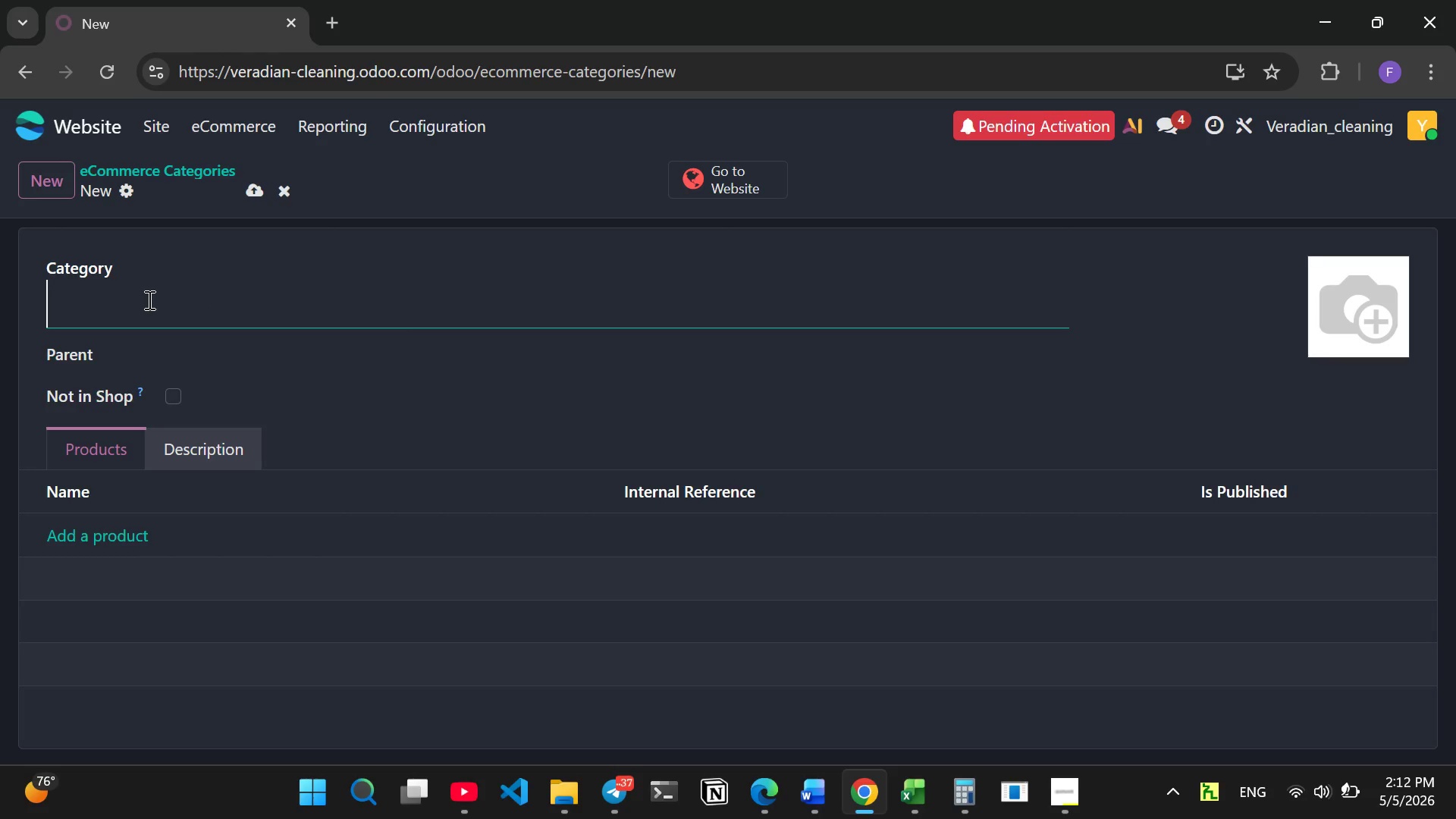 
type(Laundary)
 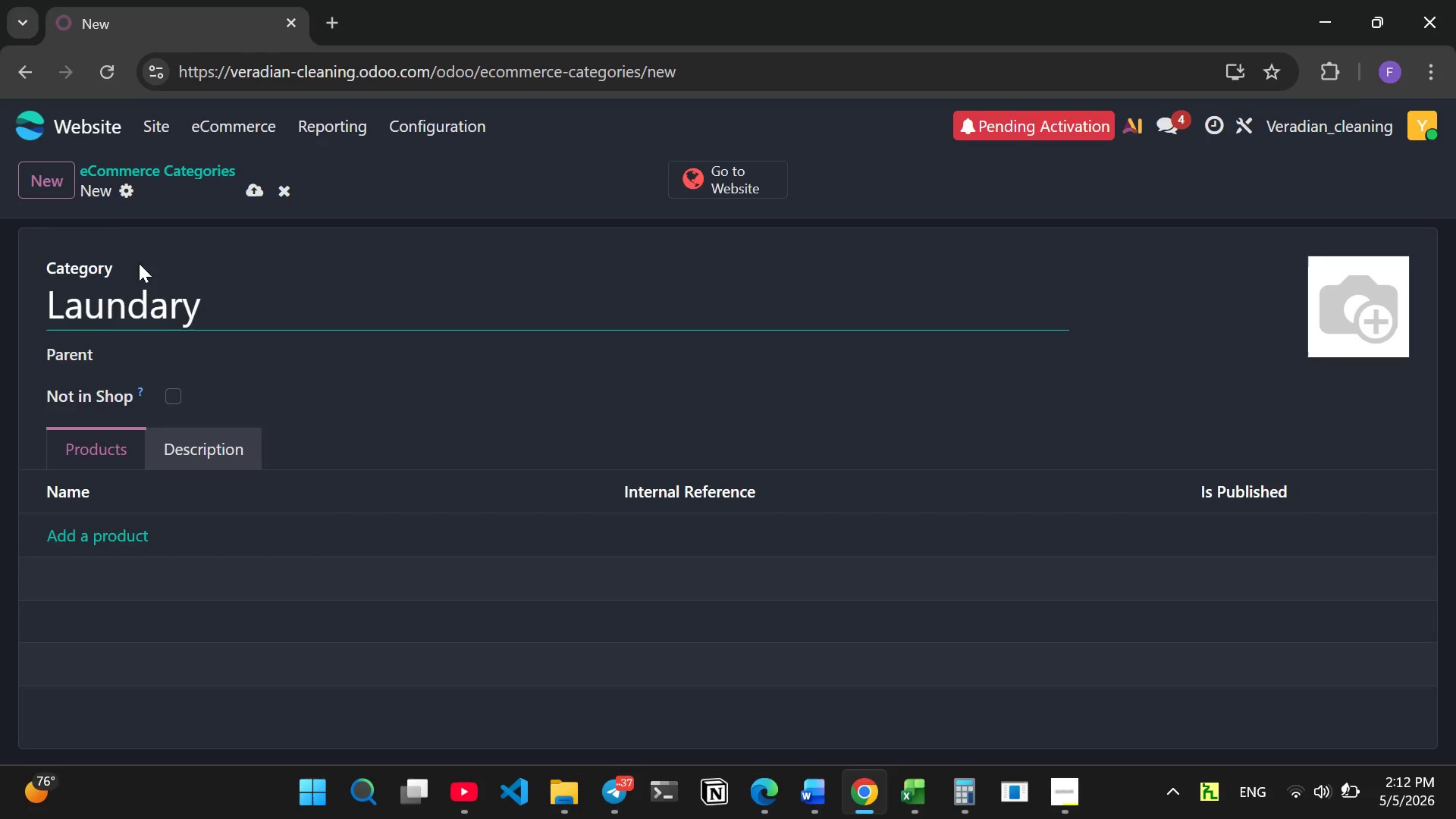 
left_click([65, 190])
 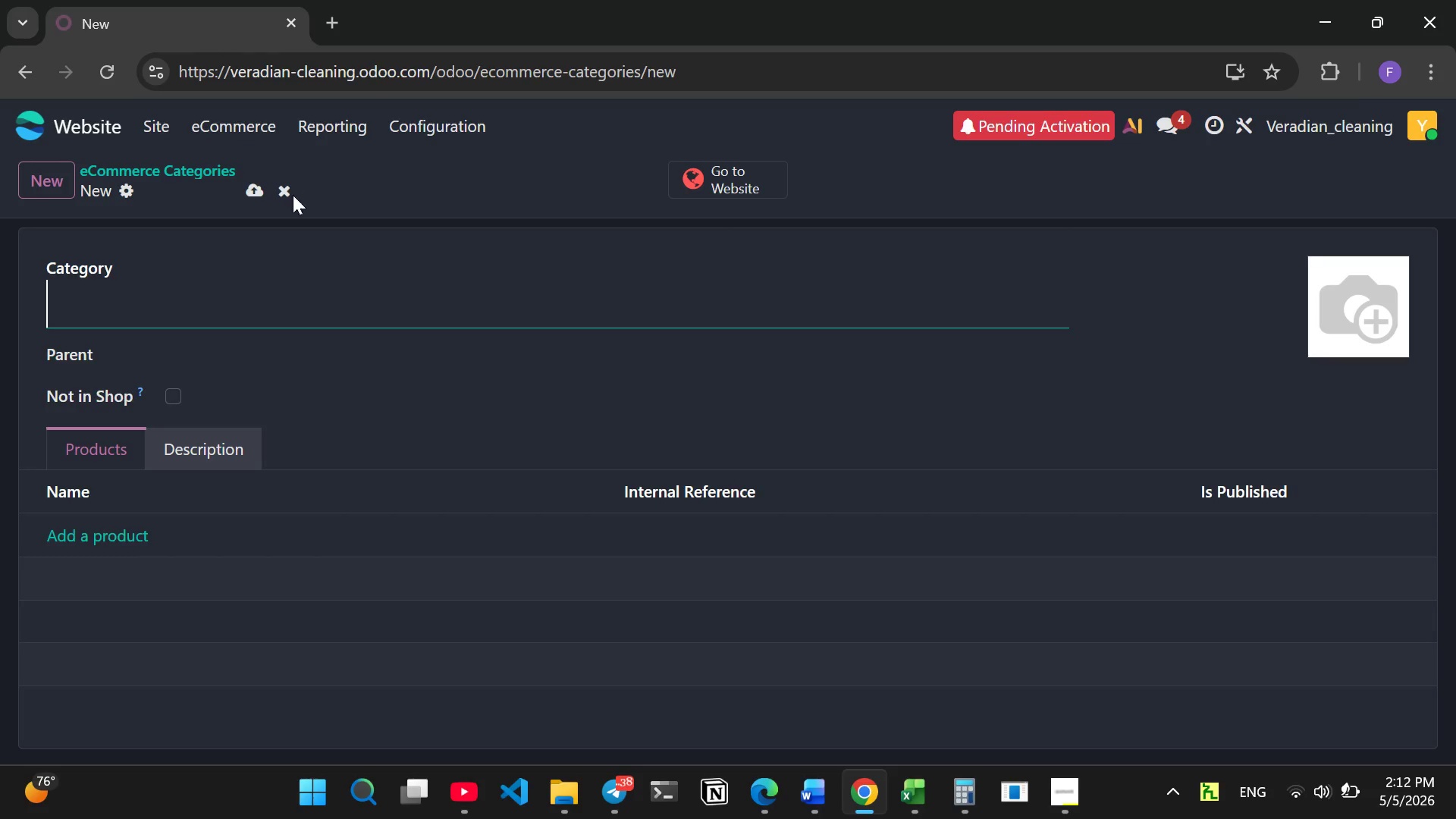 
wait(6.19)
 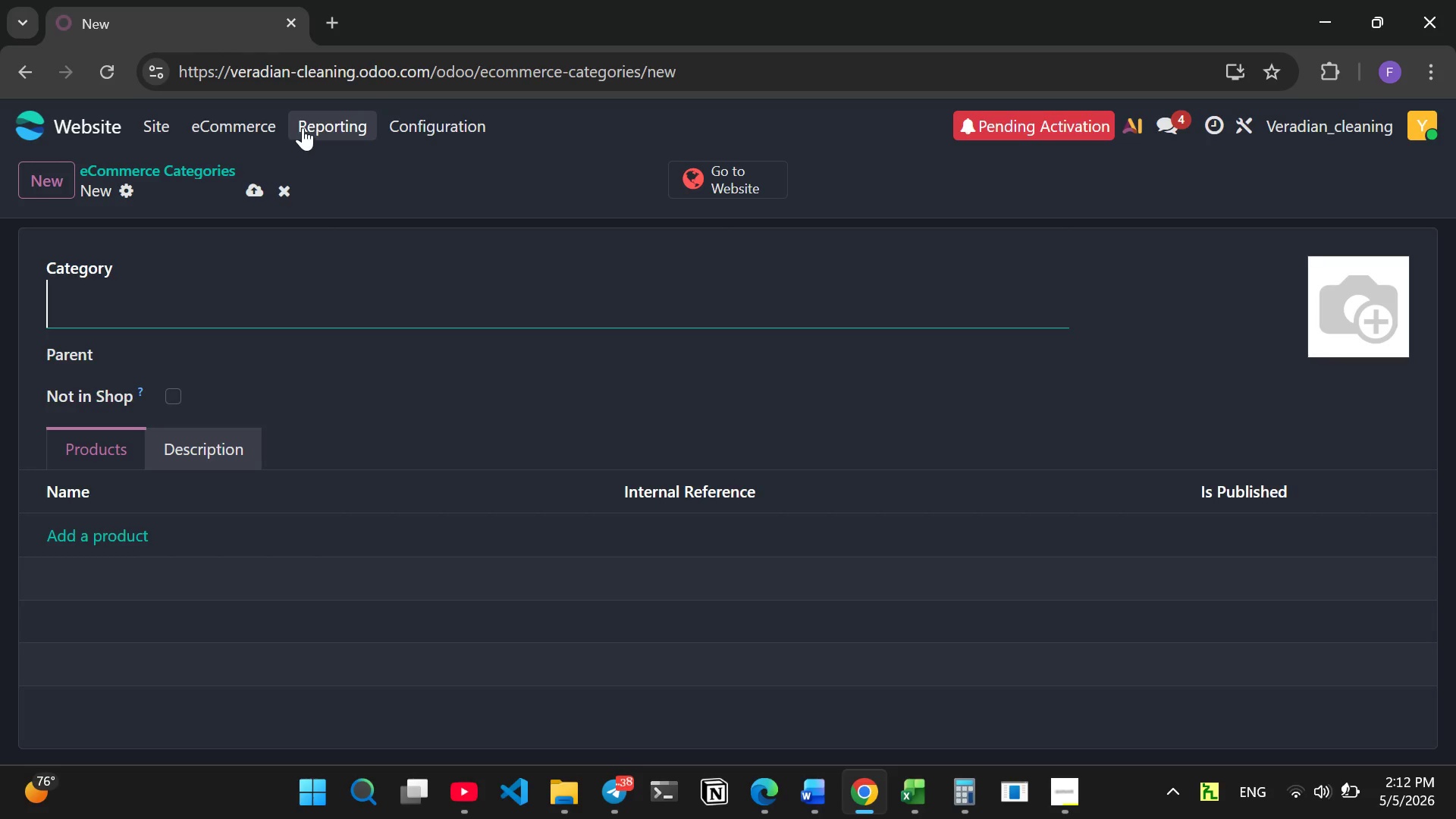 
left_click([254, 193])
 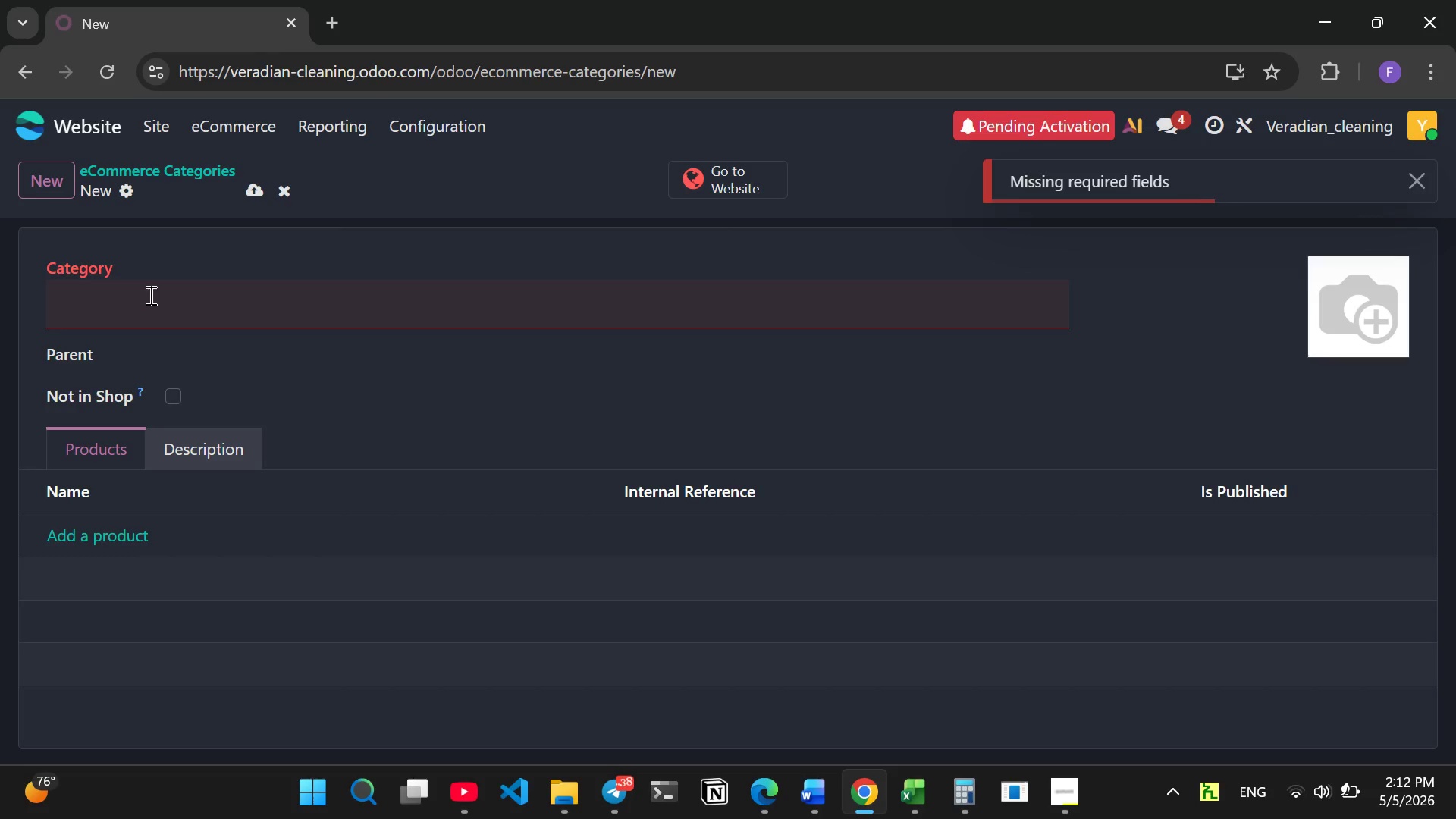 
type(Lau)
 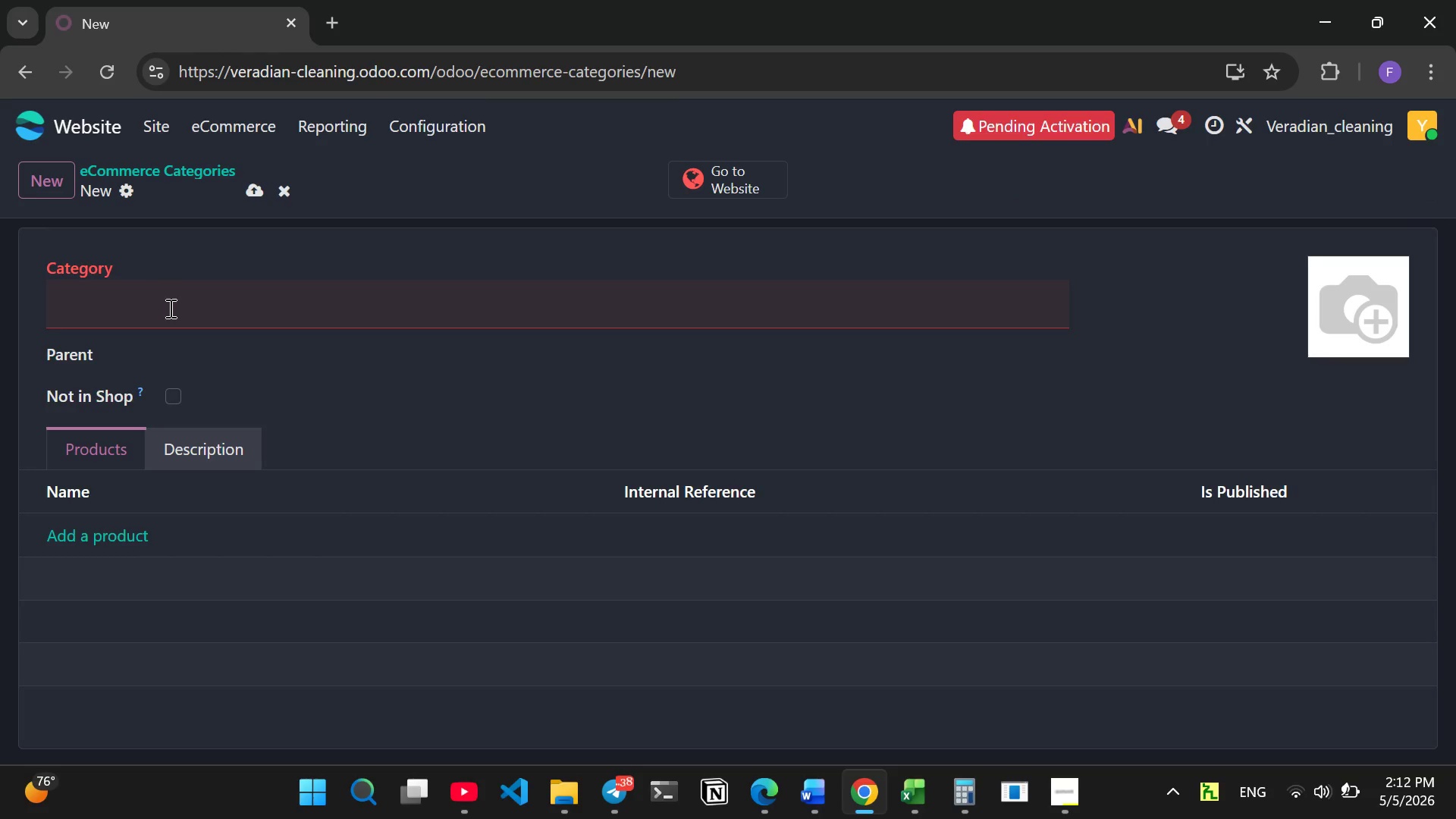 
left_click([169, 312])
 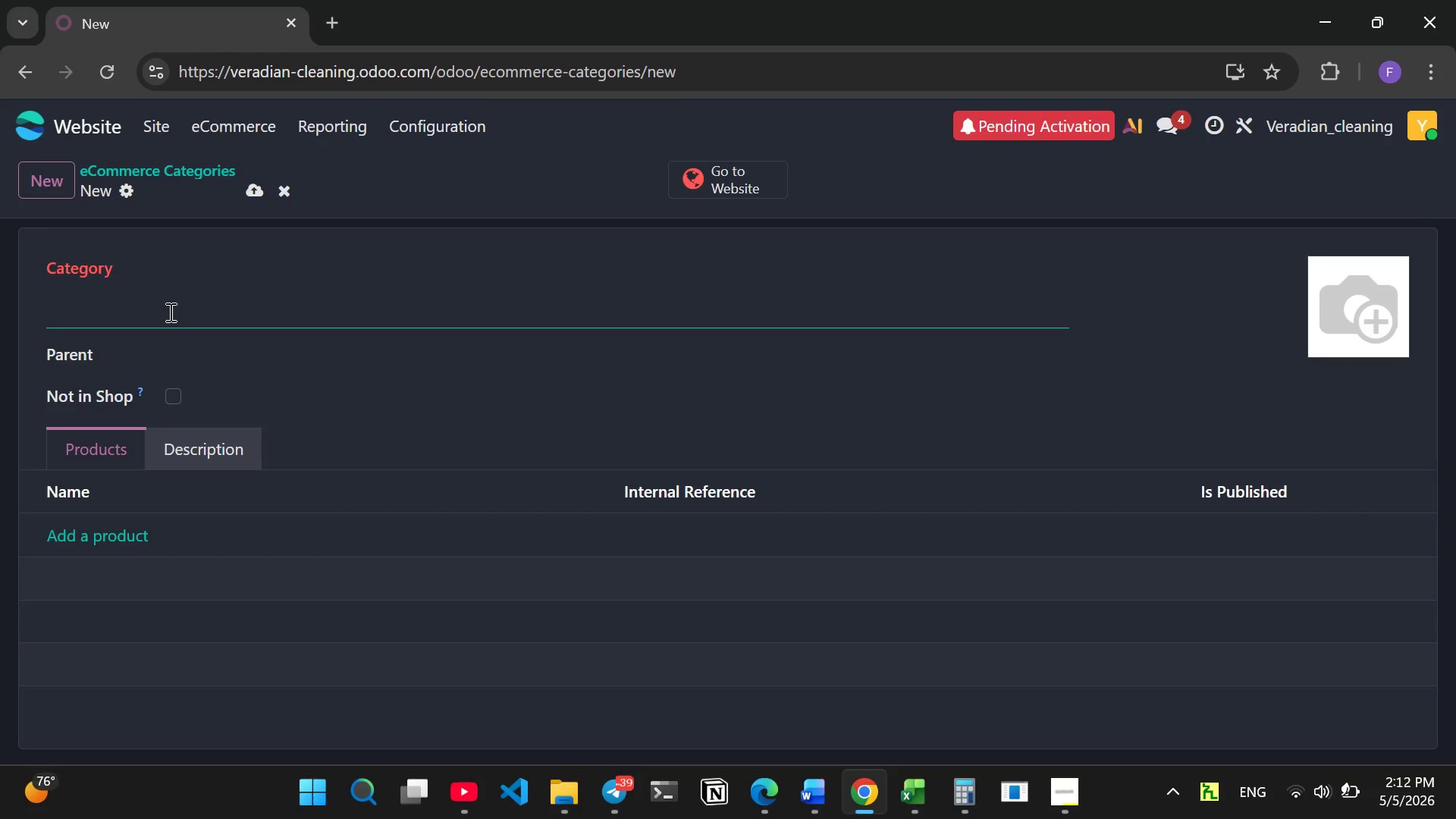 
type(Laundary)
 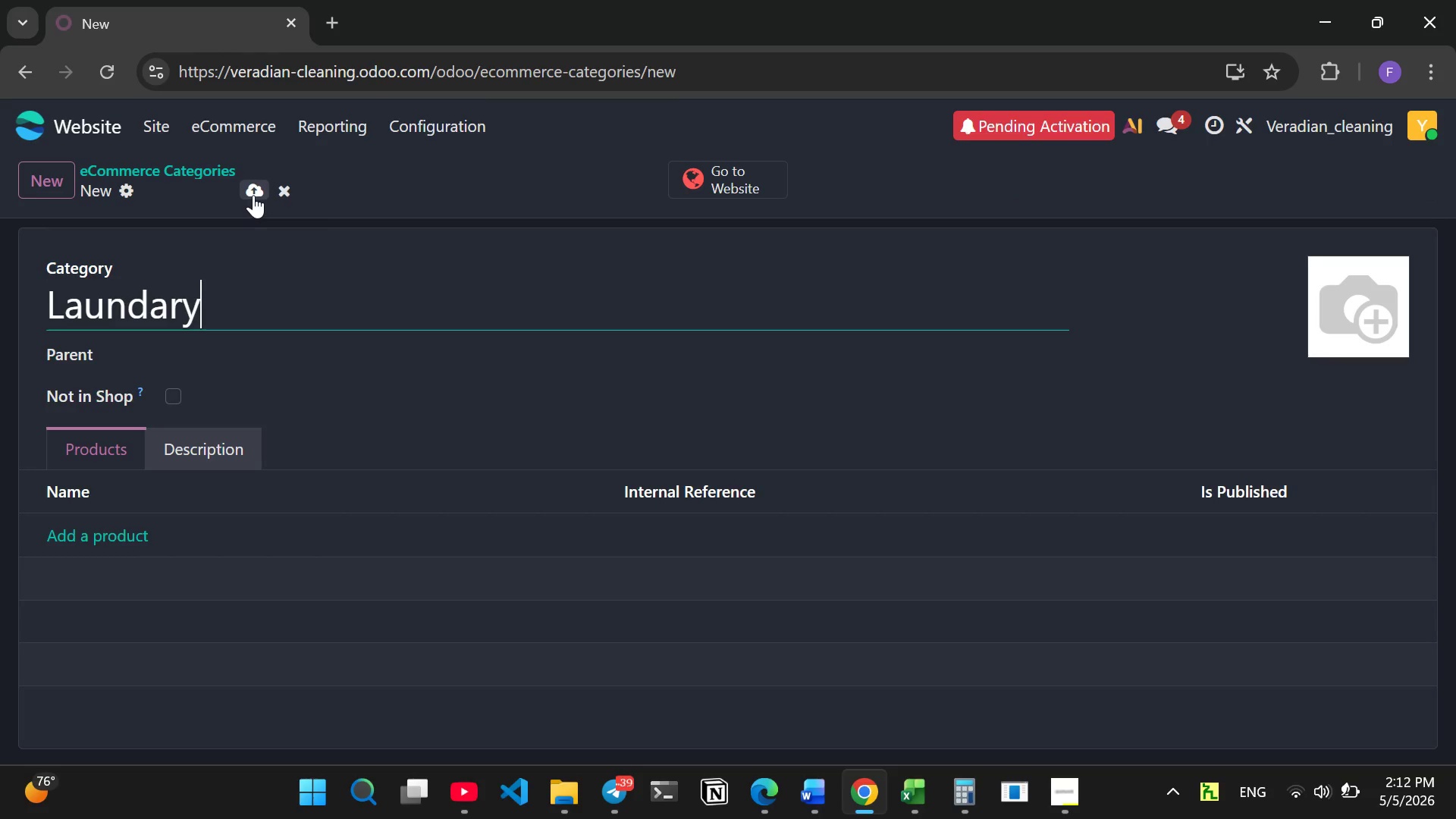 
left_click([253, 194])
 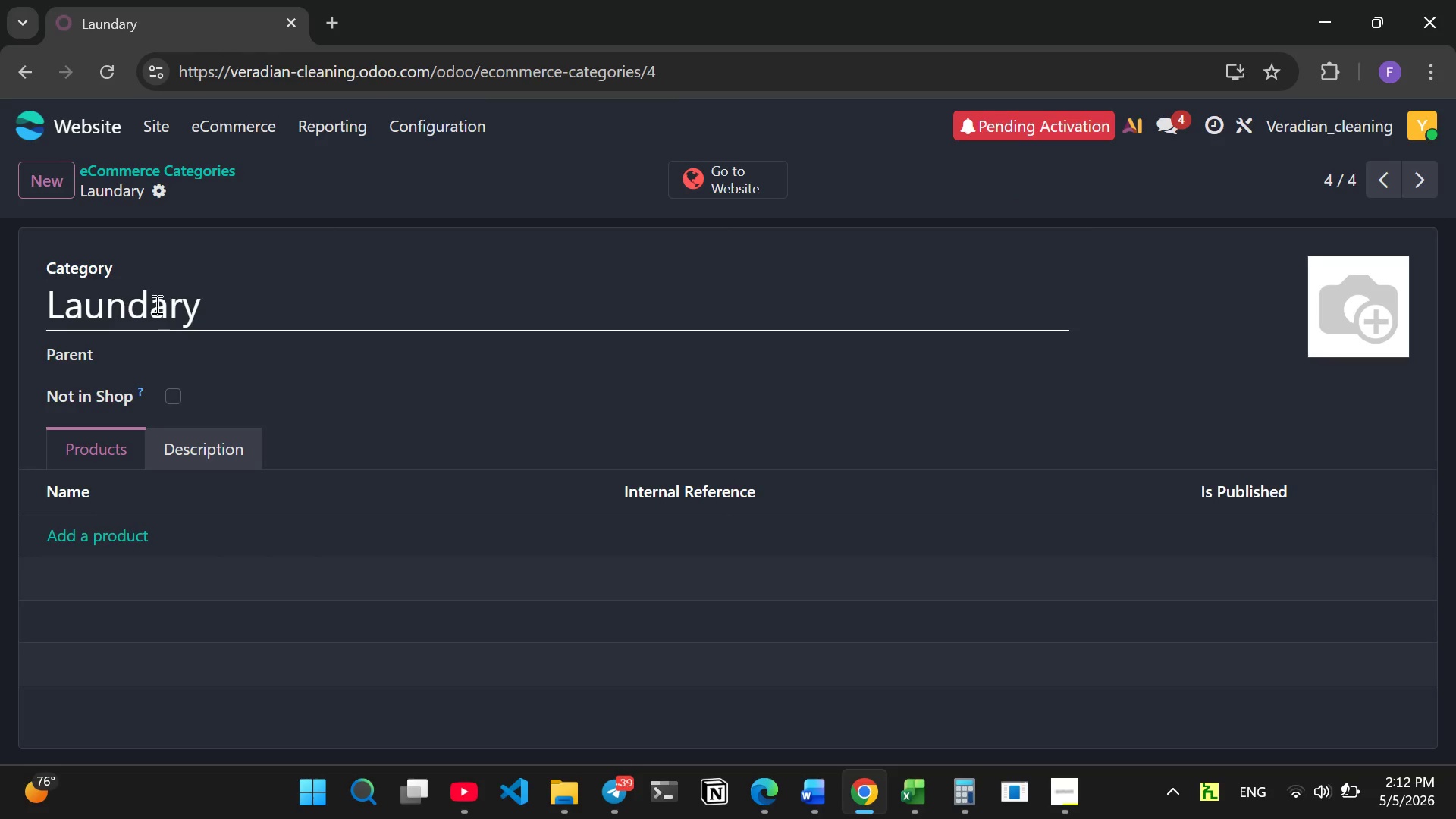 
left_click([42, 177])
 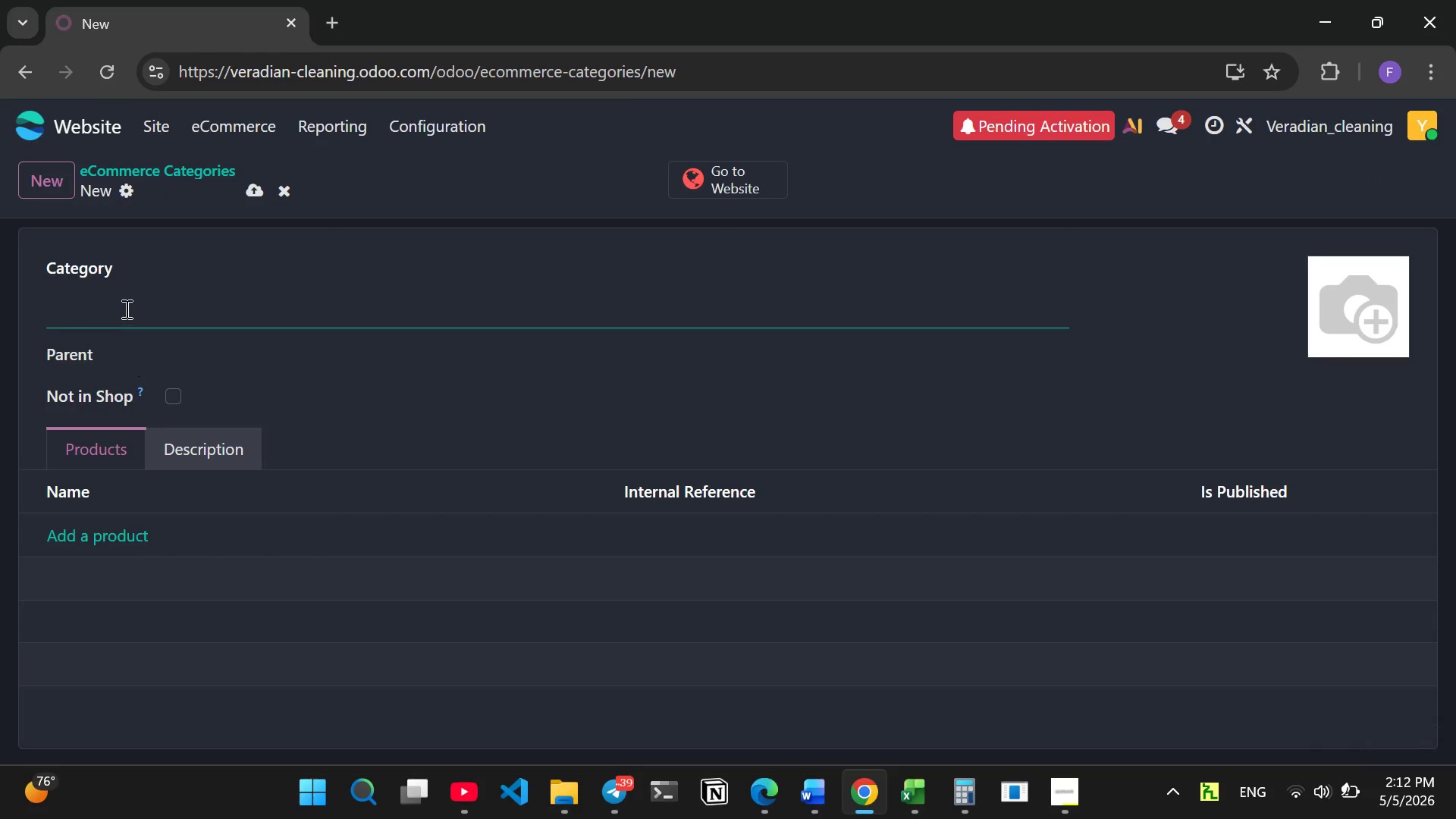 
type(Kitchen)
 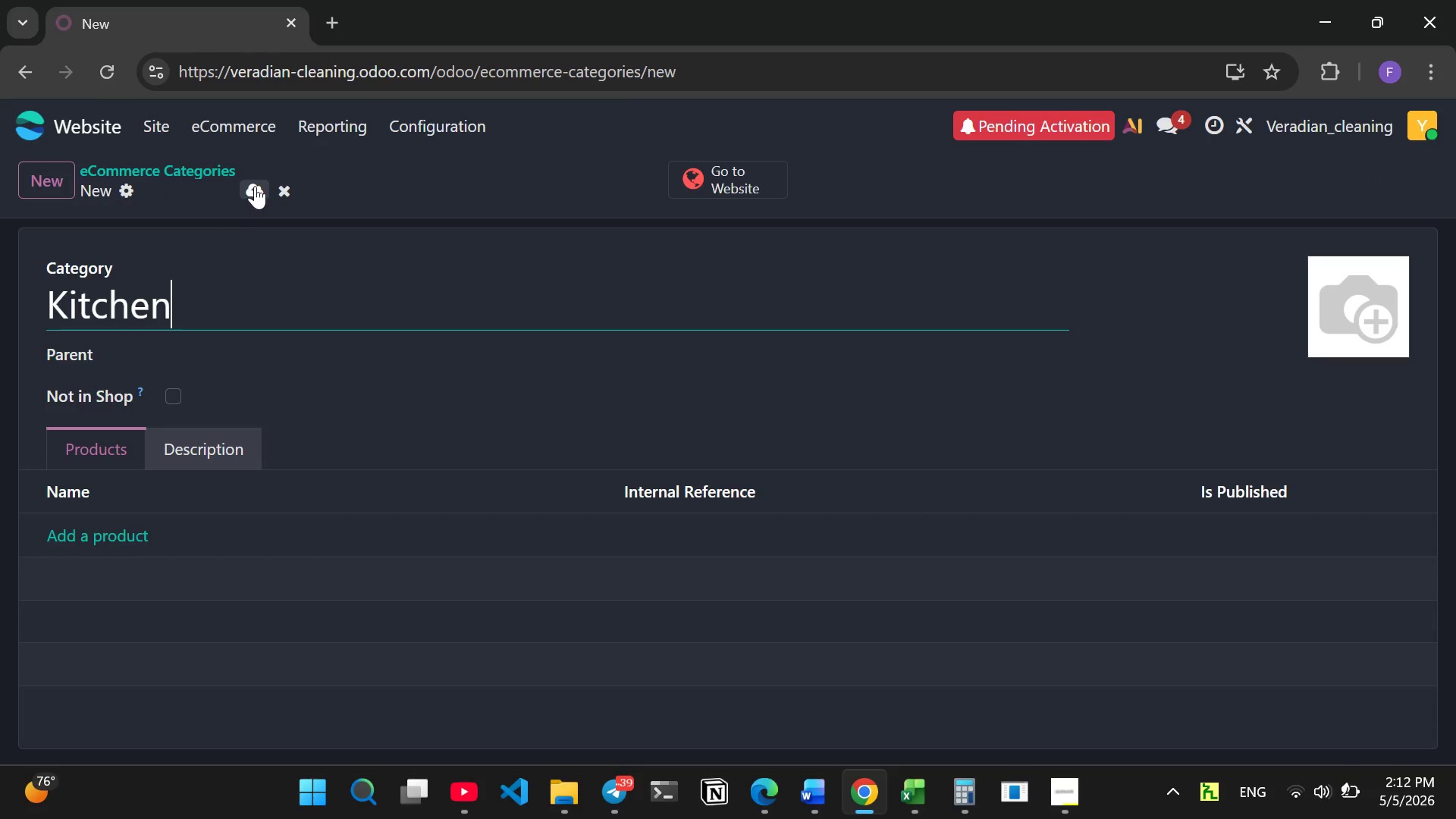 
left_click([256, 185])
 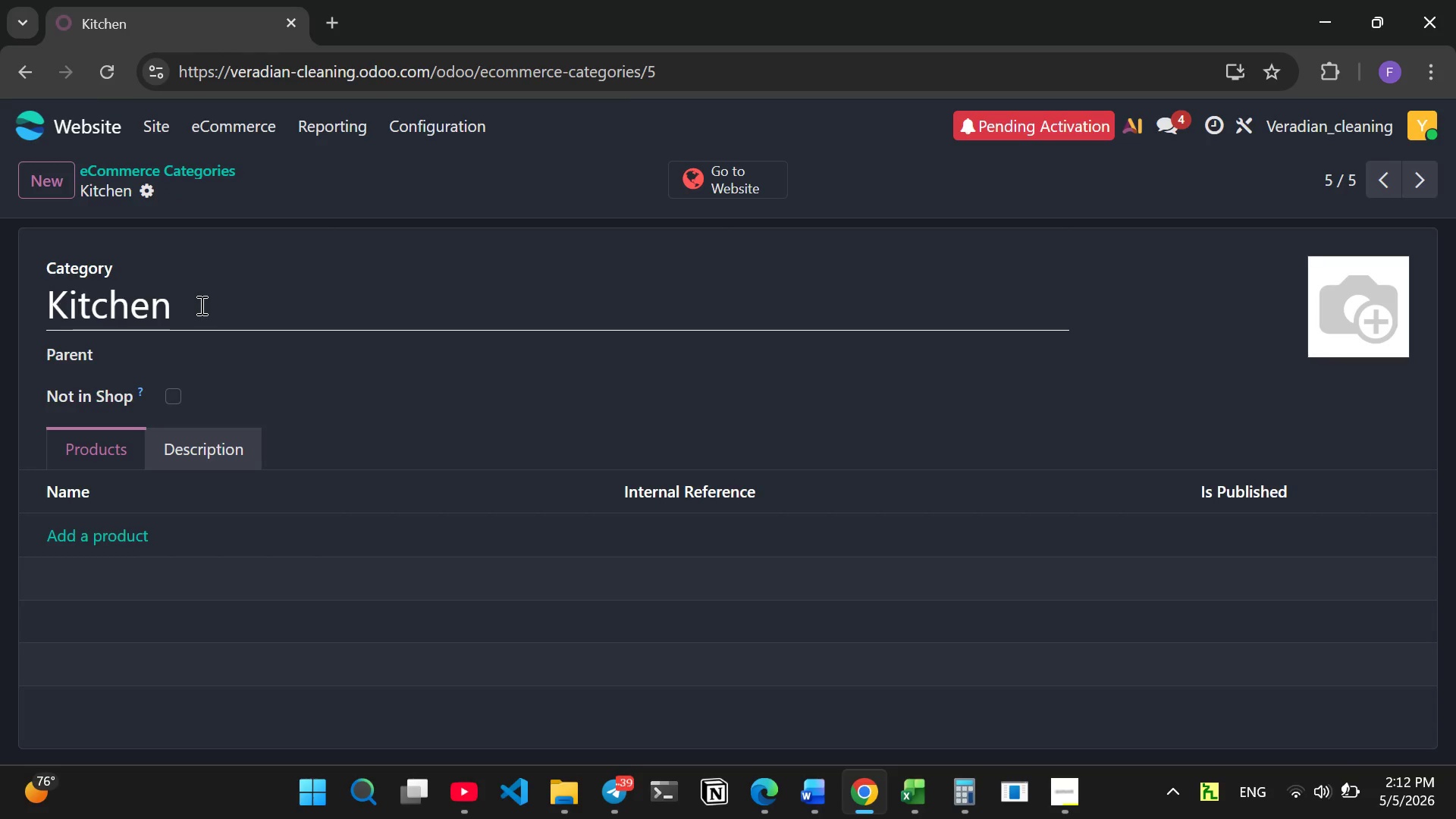 
left_click_drag(start_coordinate=[199, 305], to_coordinate=[12, 306])
 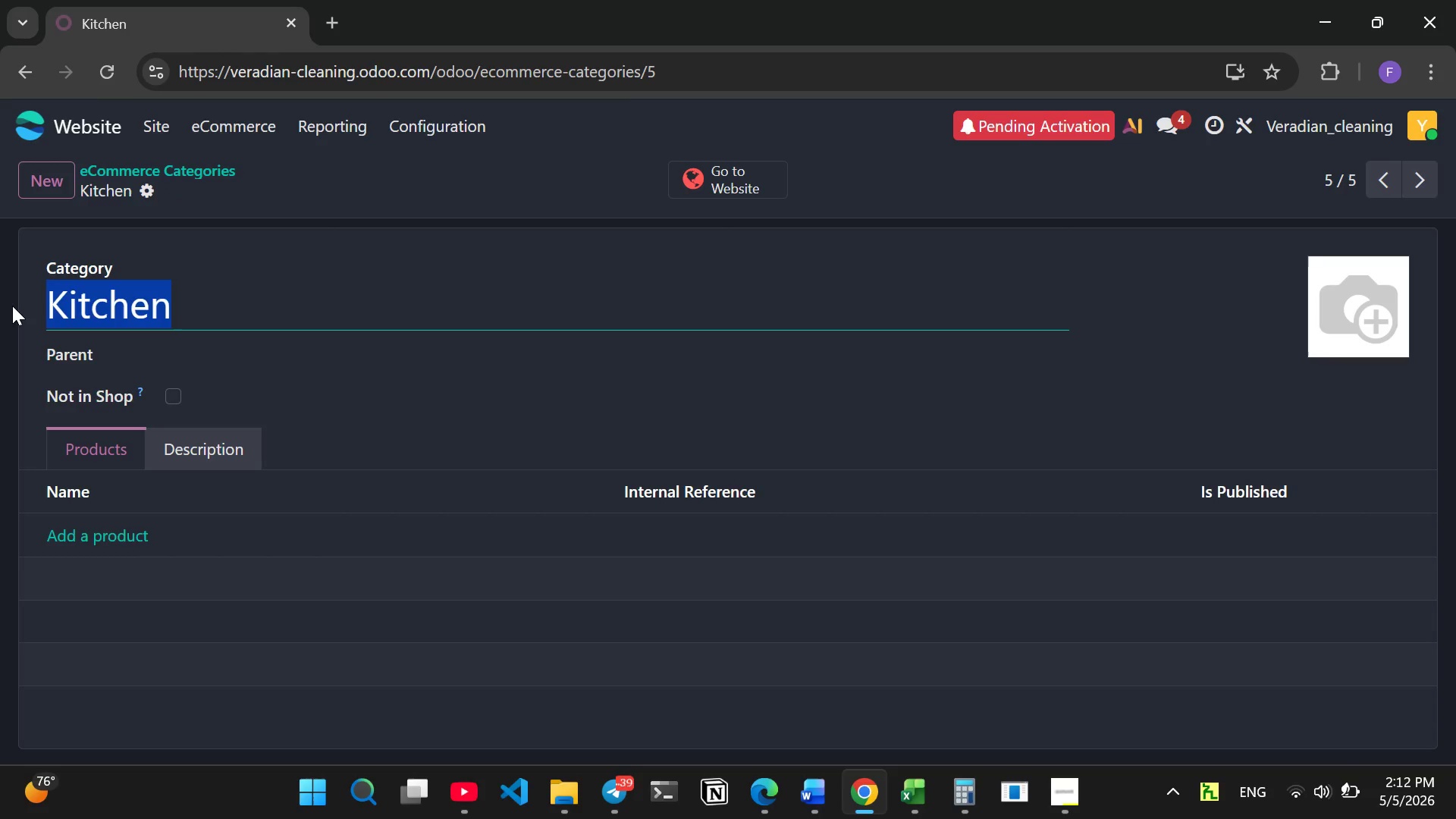 
key(Backspace)
 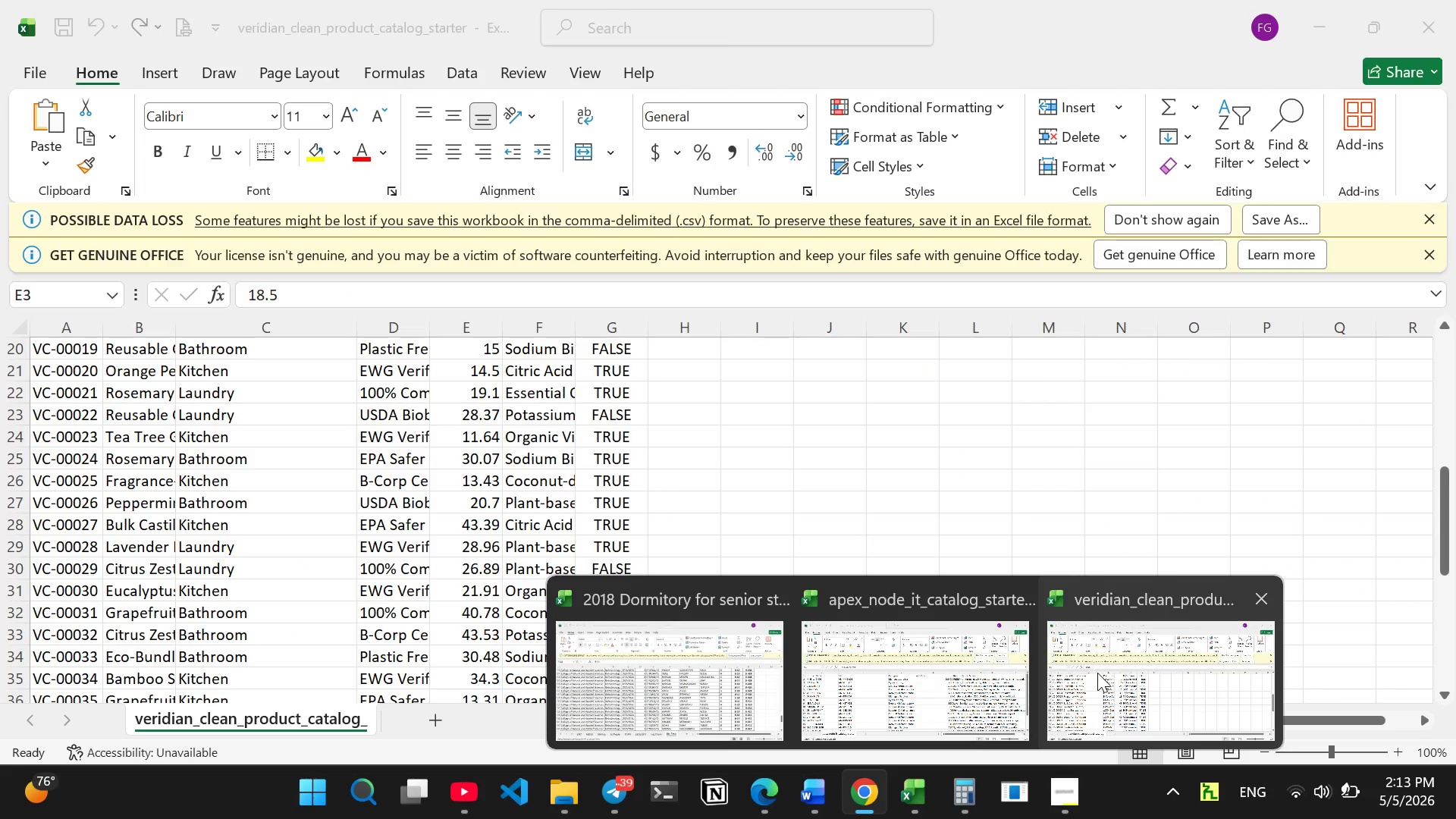 
wait(8.44)
 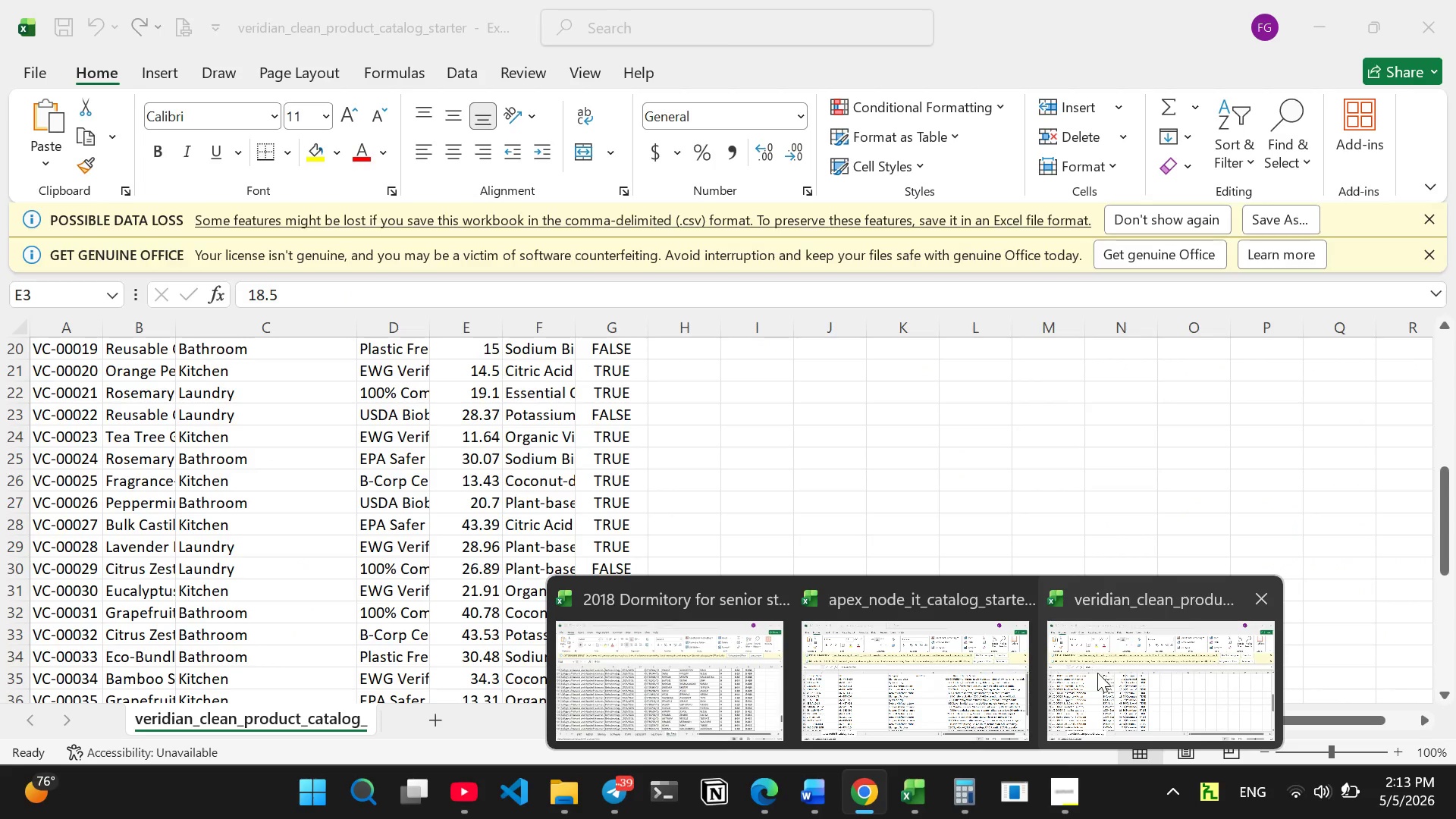 
type(Bathroom)
 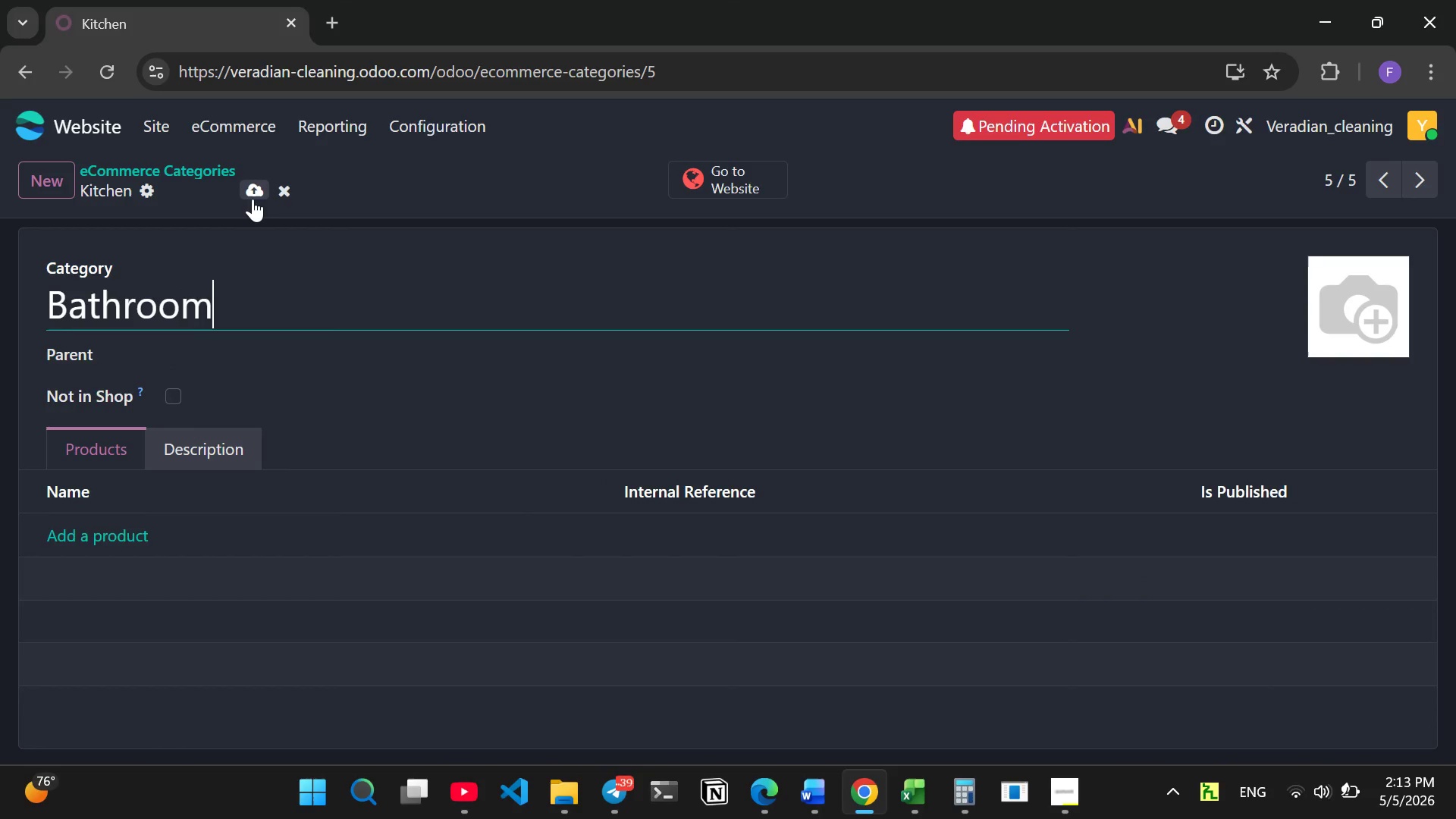 
left_click([253, 199])
 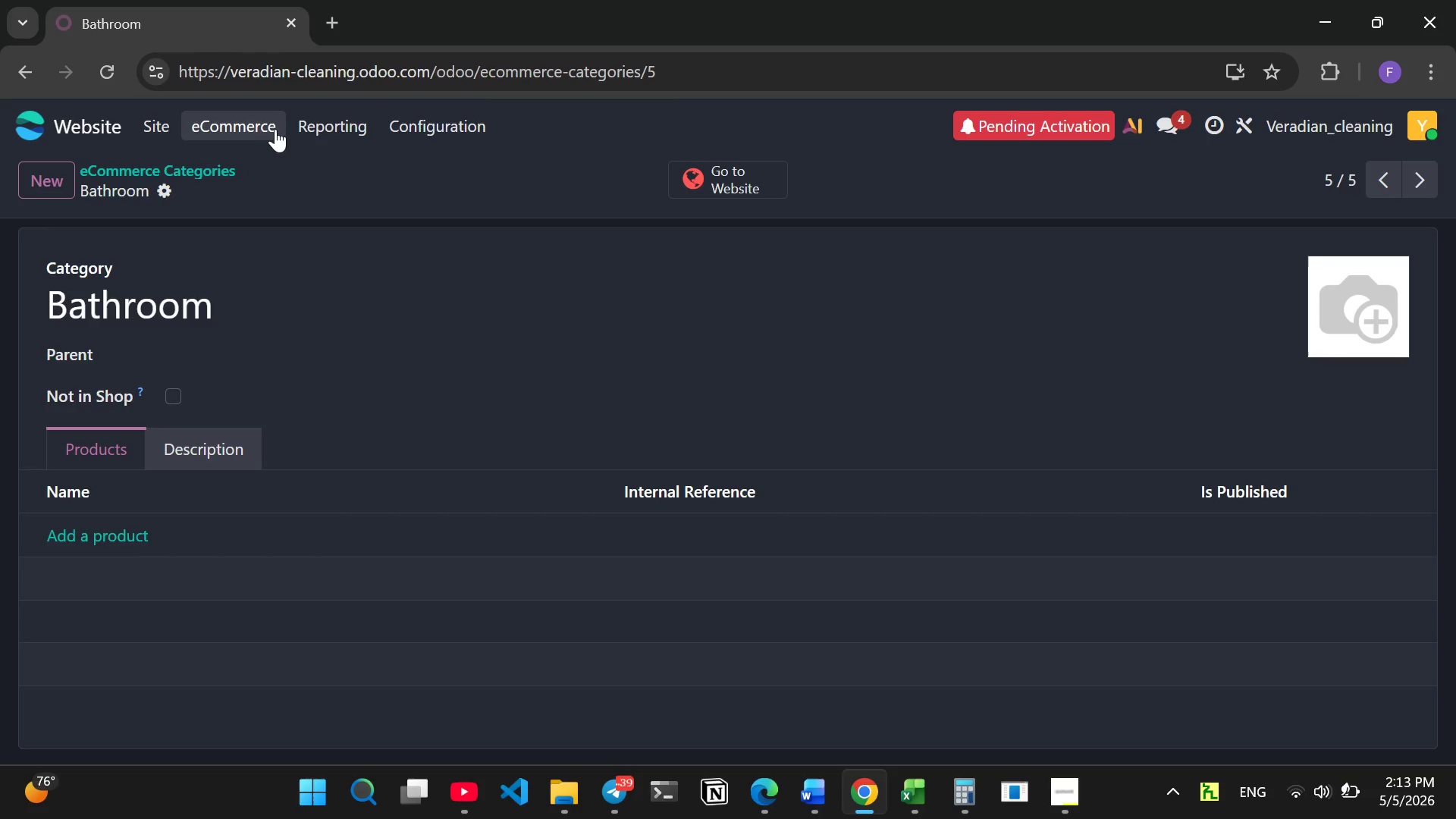 
left_click([276, 130])
 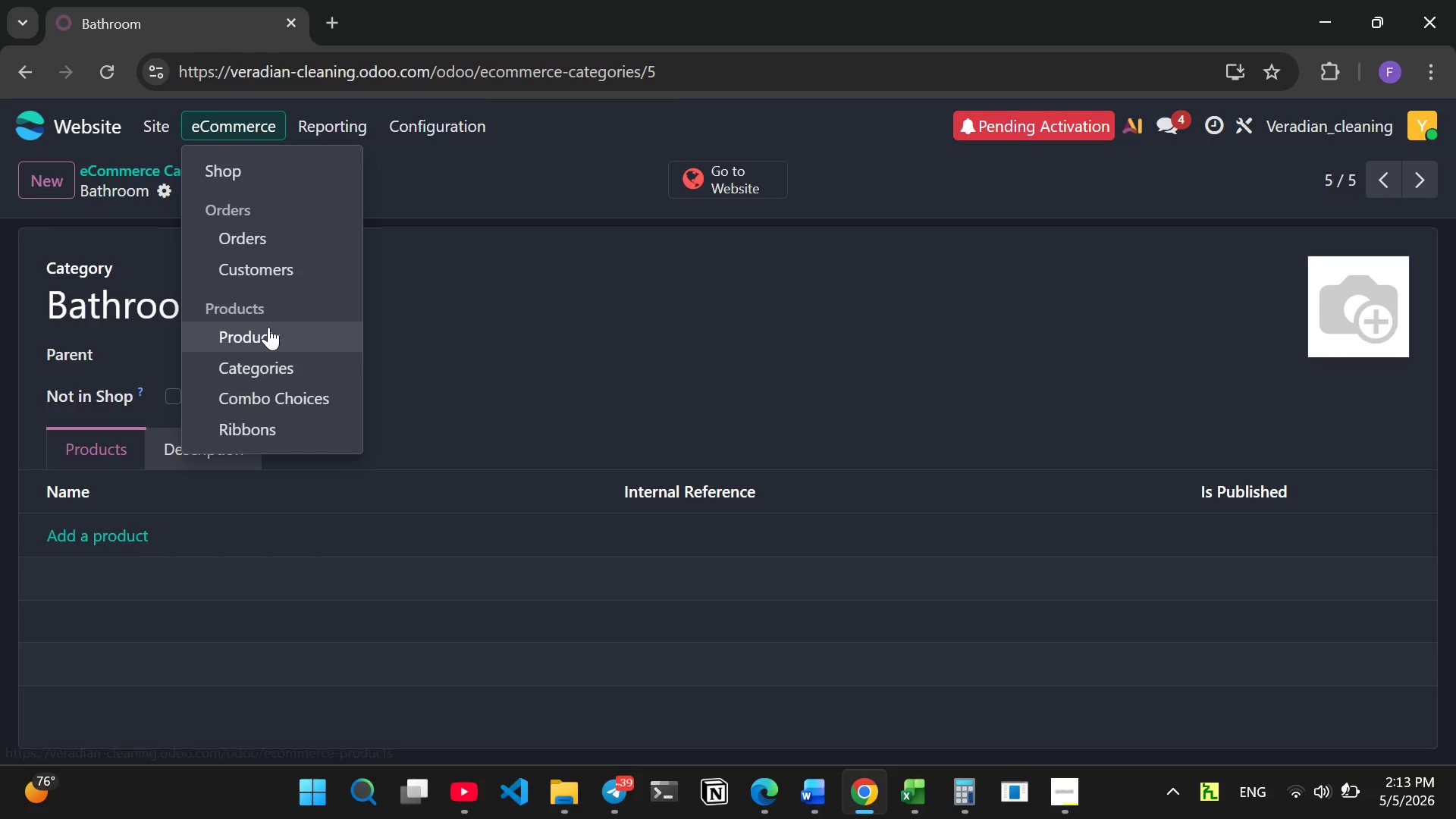 
left_click([268, 328])
 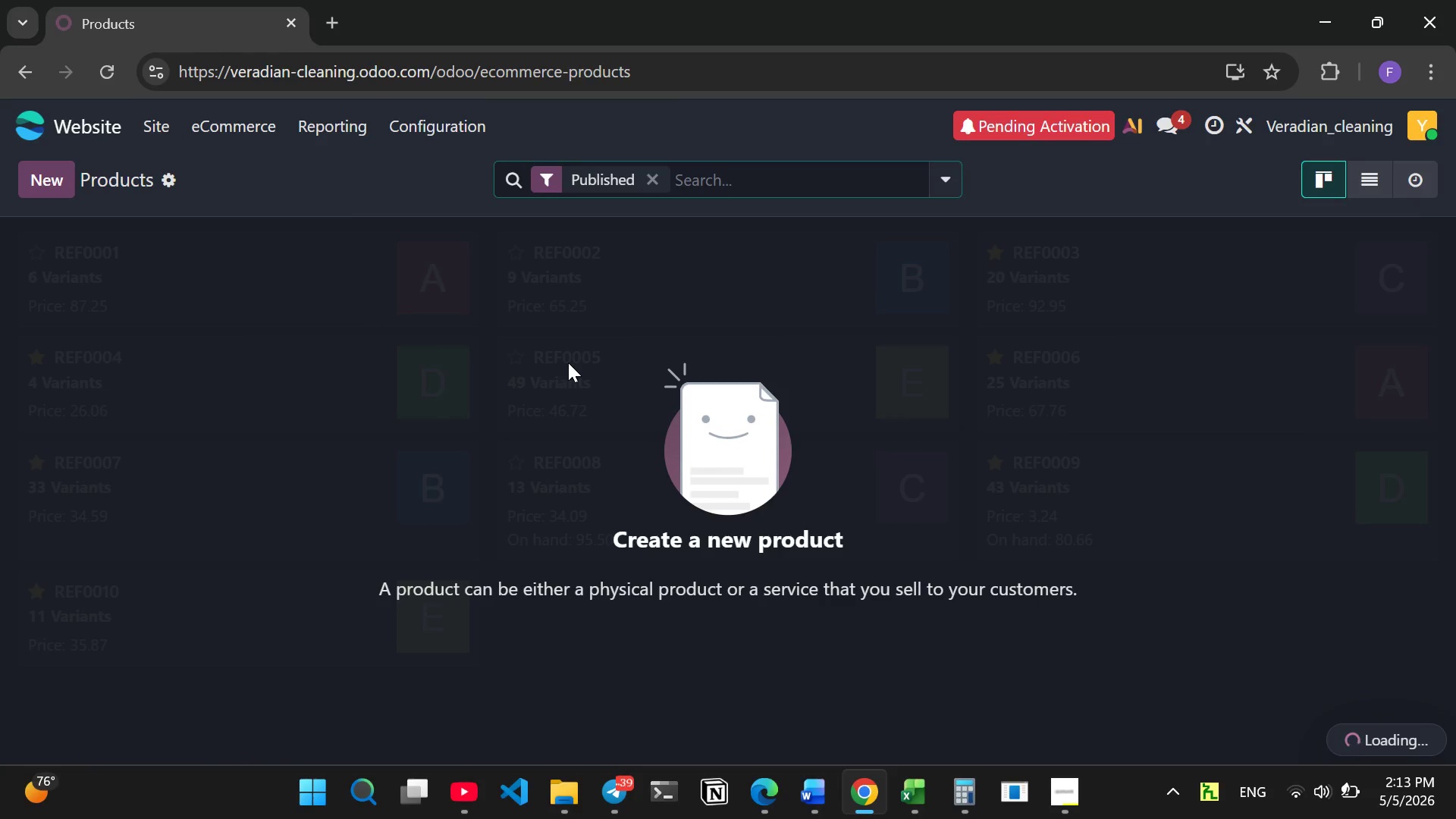 
left_click([20, 69])
 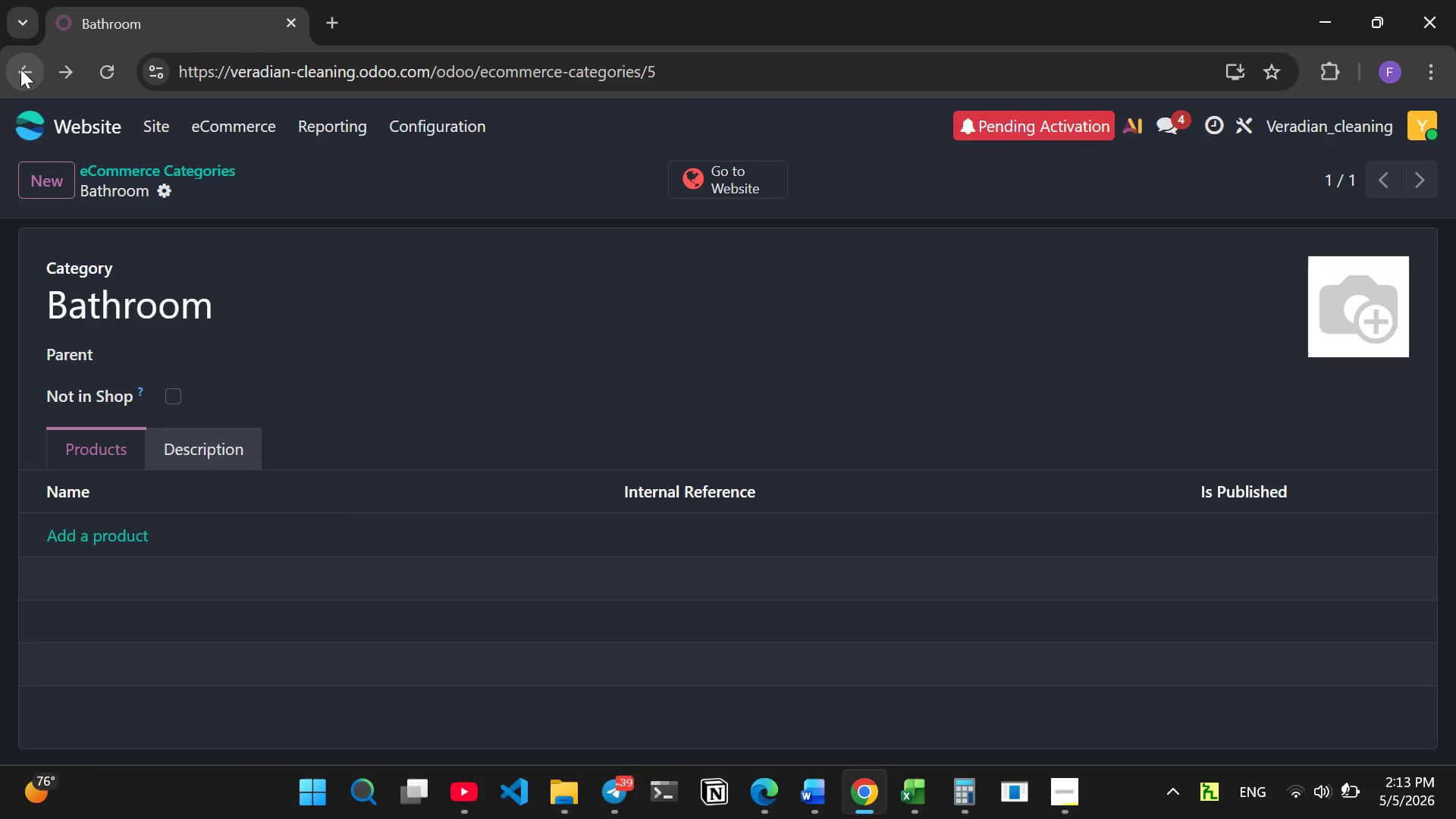 
left_click([20, 69])
 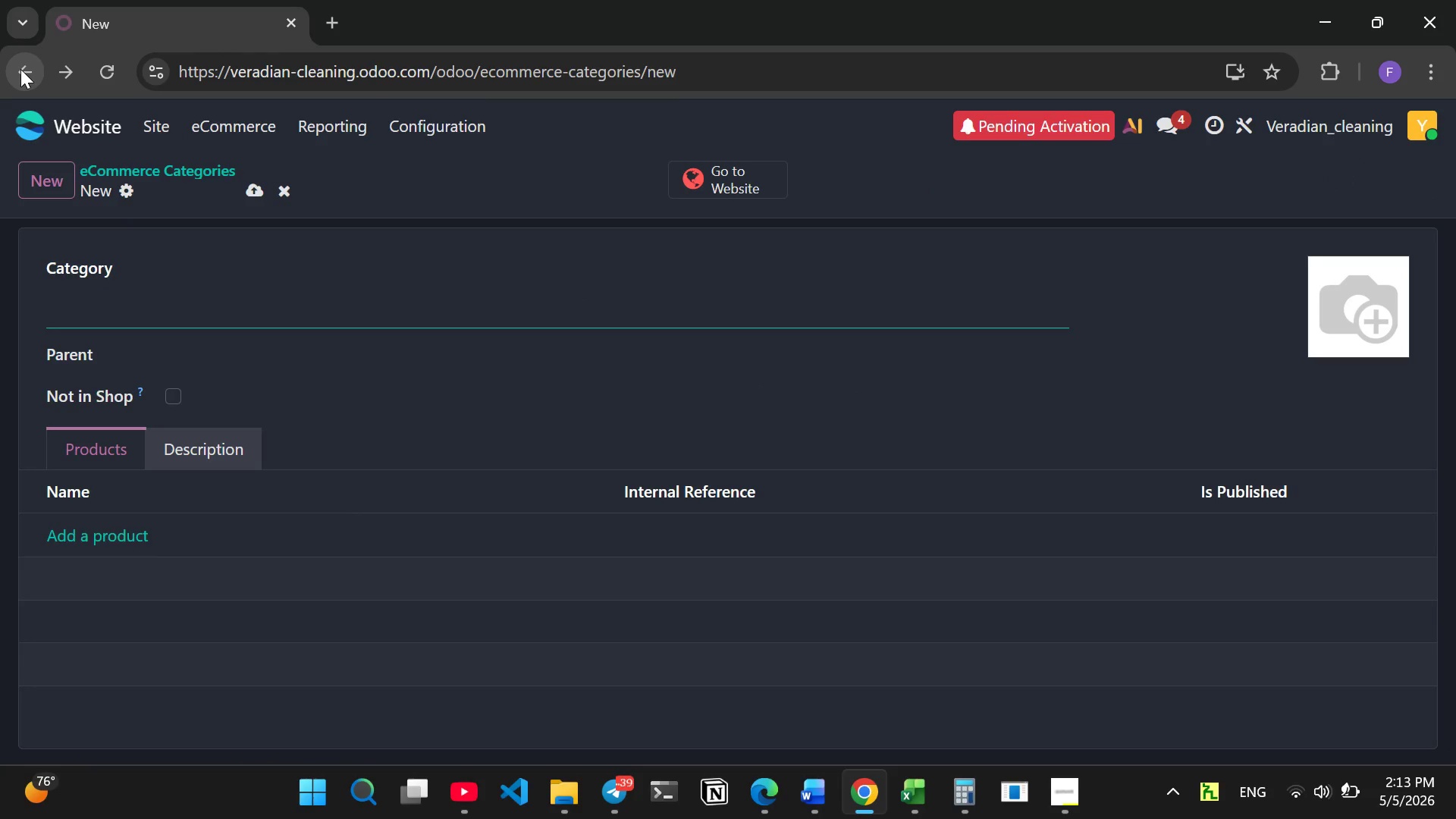 
left_click([20, 69])
 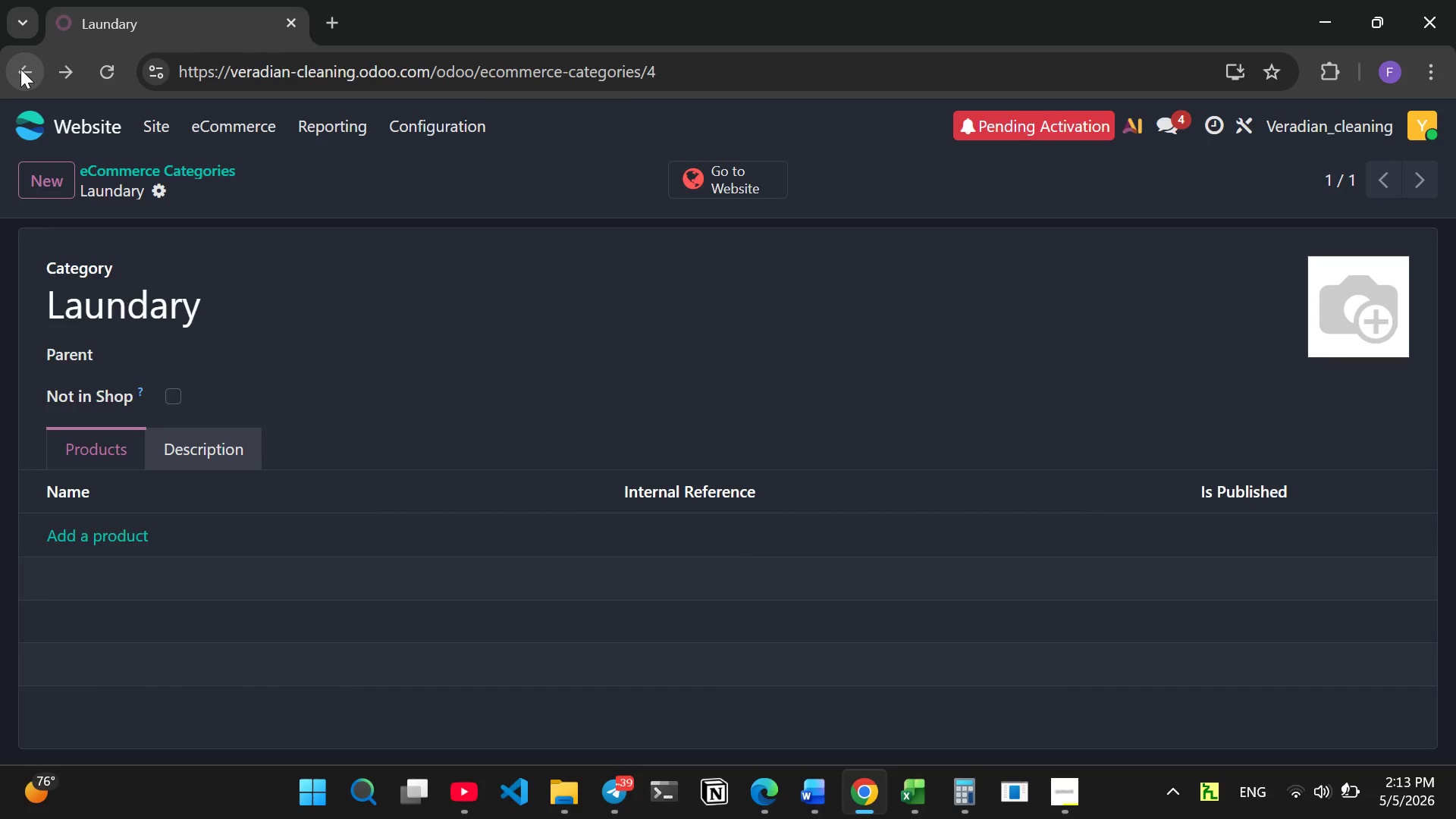 
left_click([20, 69])
 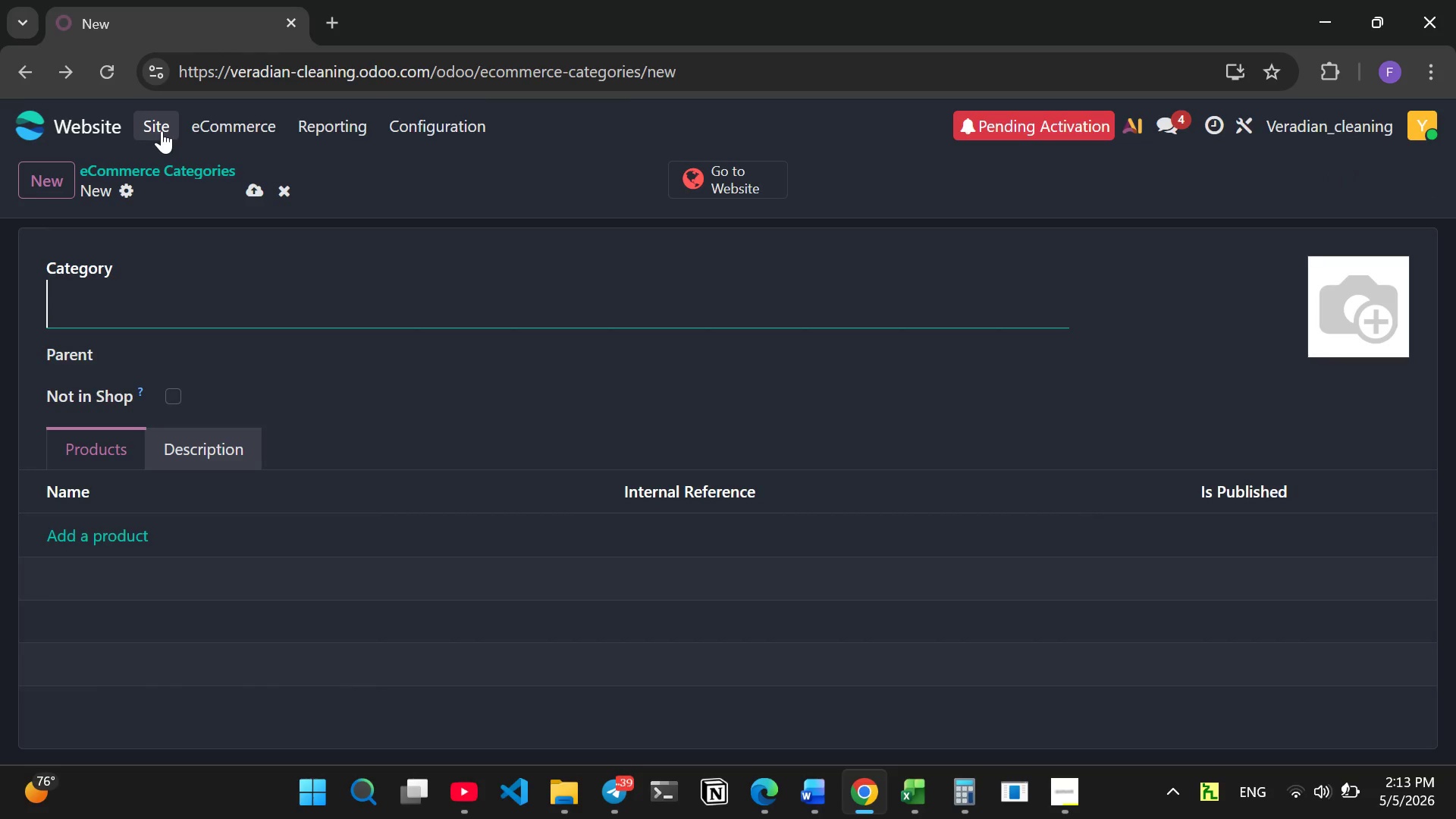 
left_click([162, 130])
 